 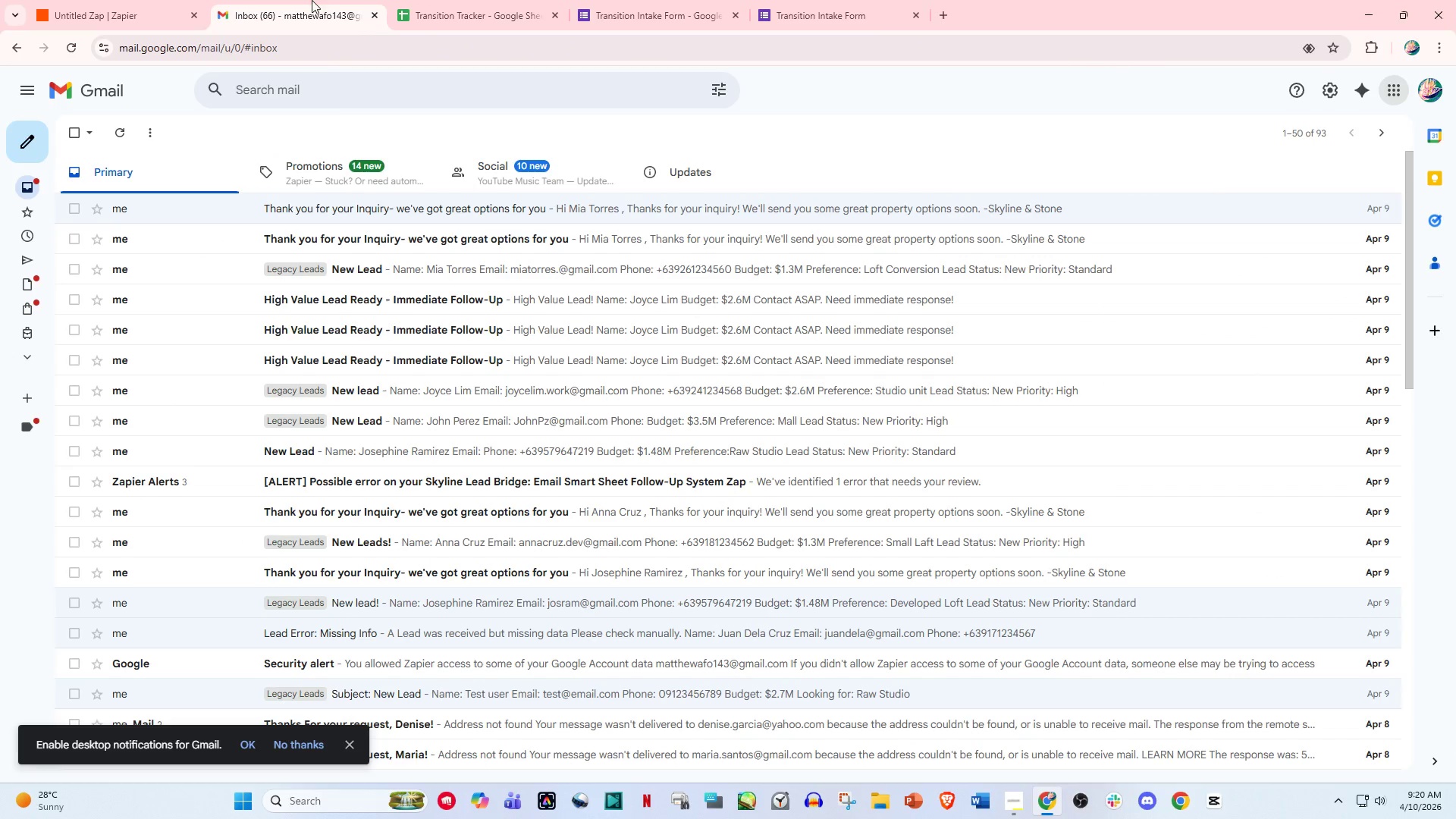 
left_click([136, 0])
 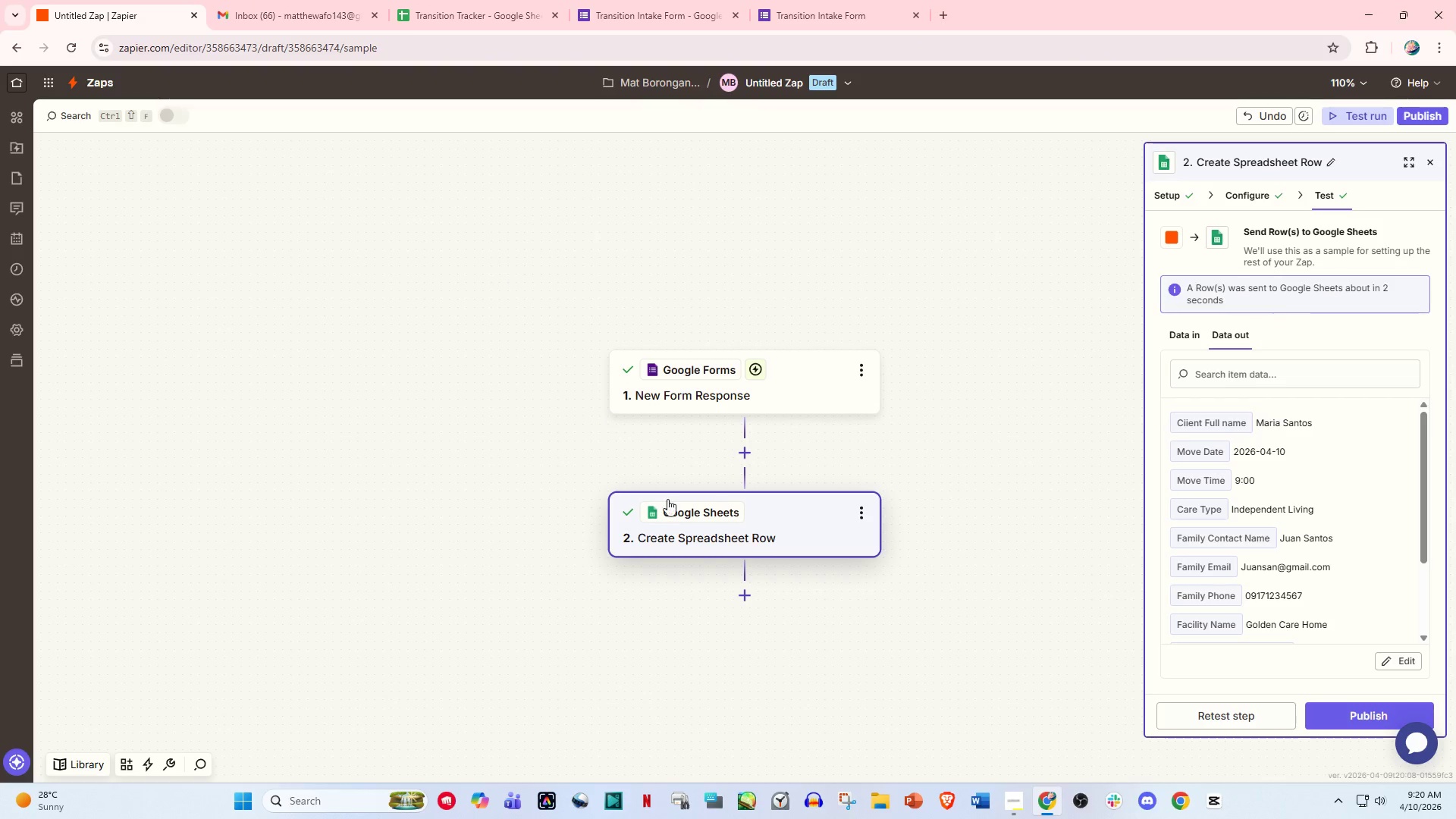 
scroll: coordinate [668, 502], scroll_direction: down, amount: 4.0
 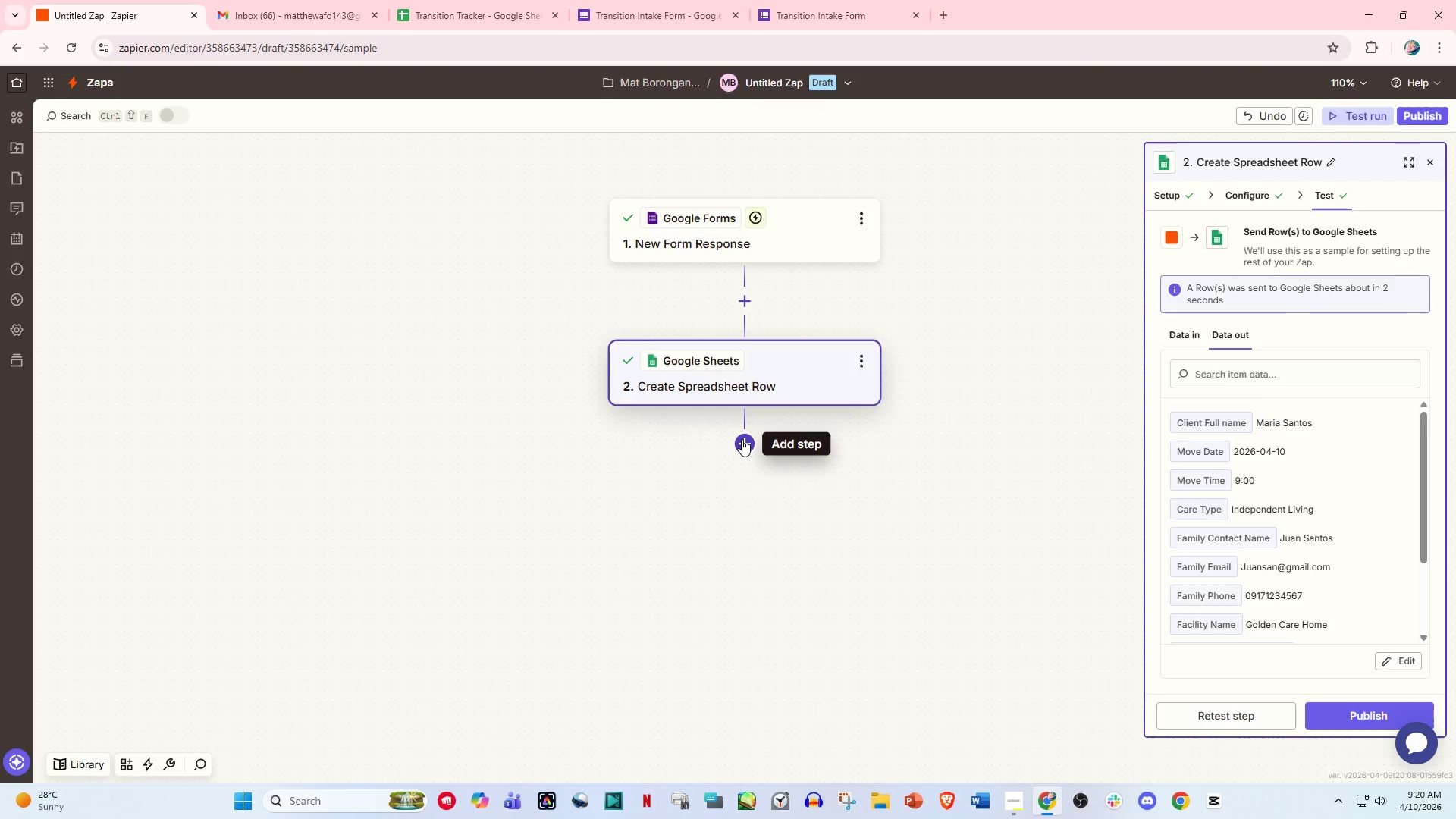 
wait(12.47)
 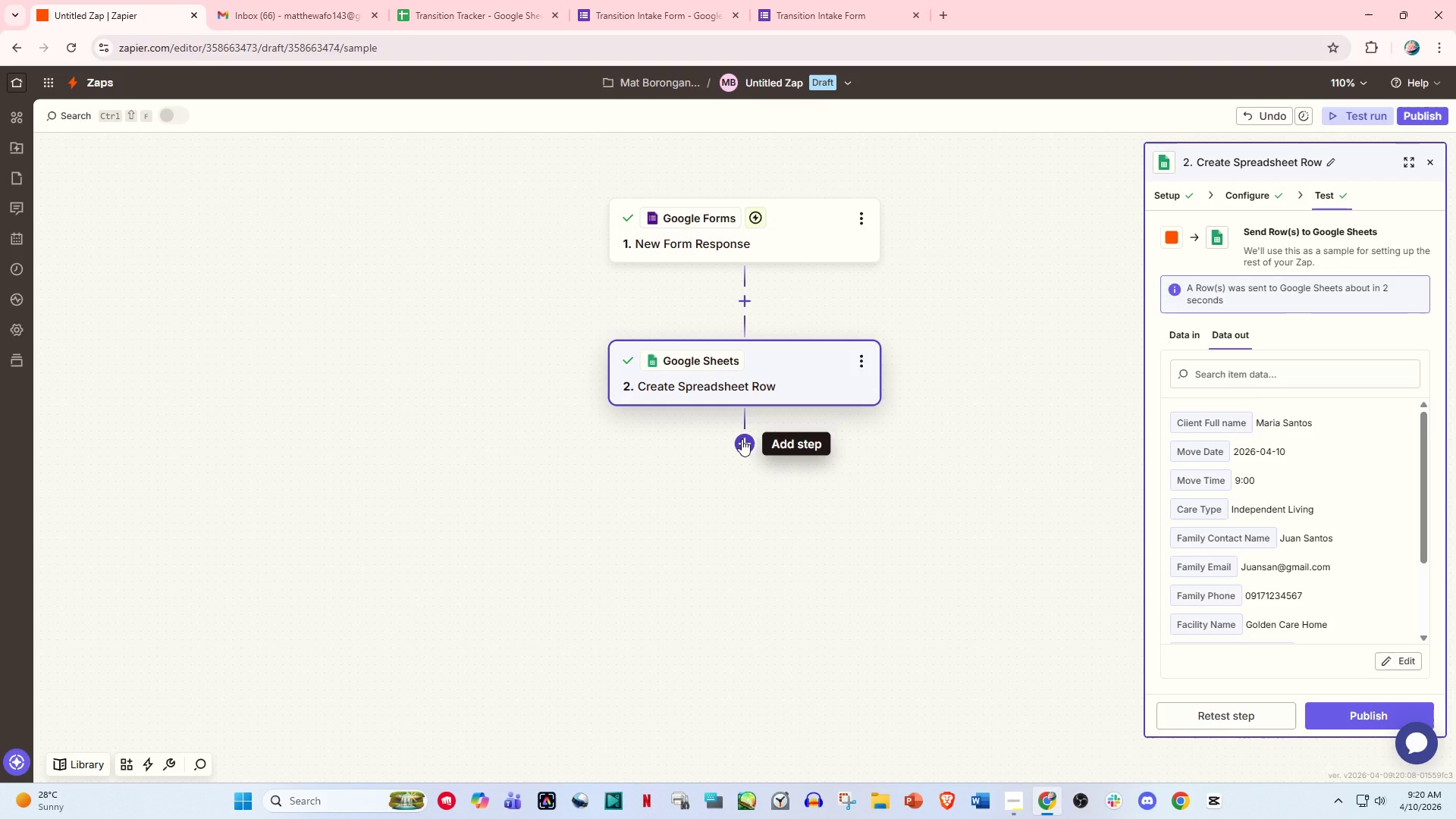 
left_click([736, 449])
 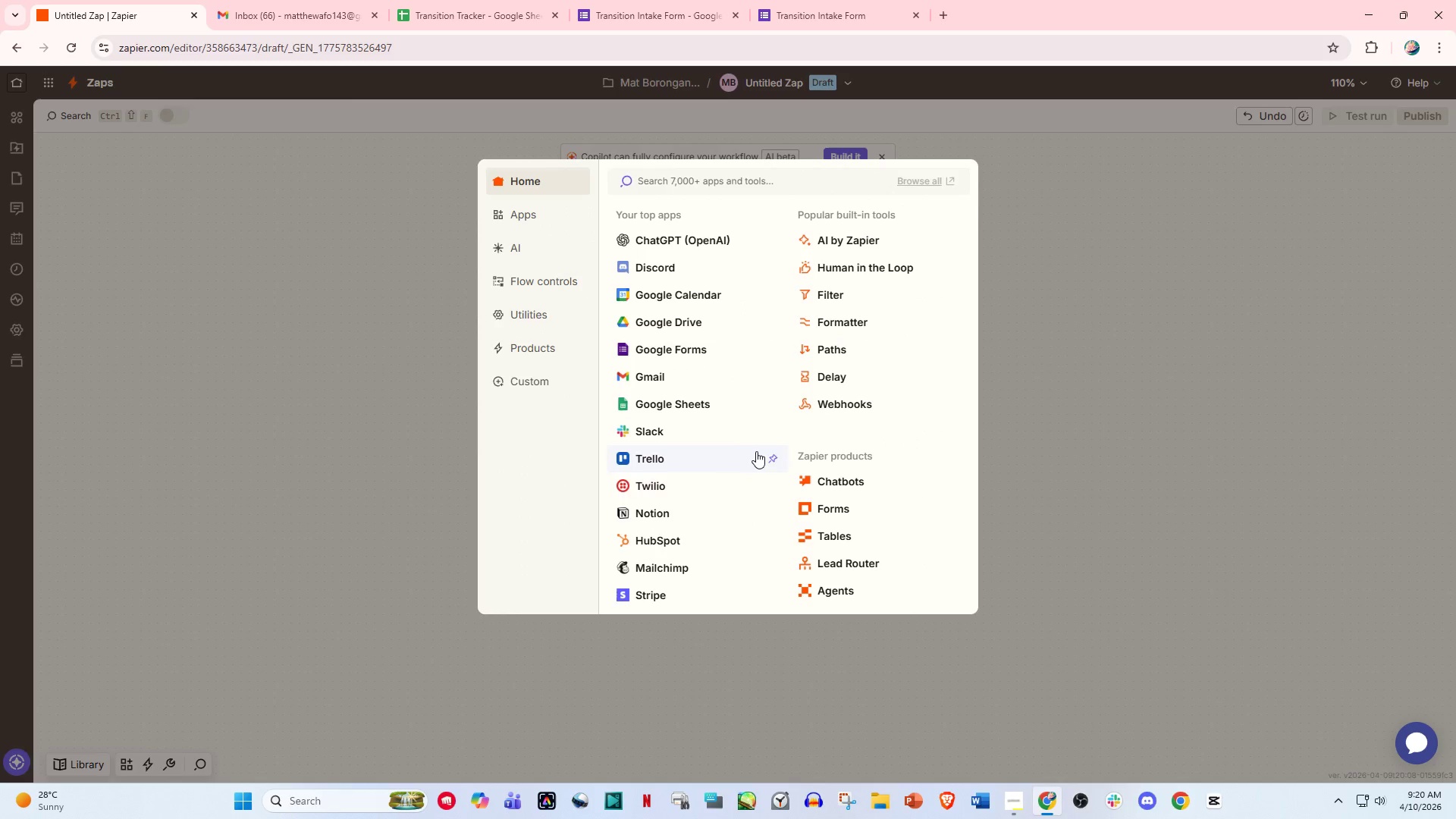 
left_click([850, 287])
 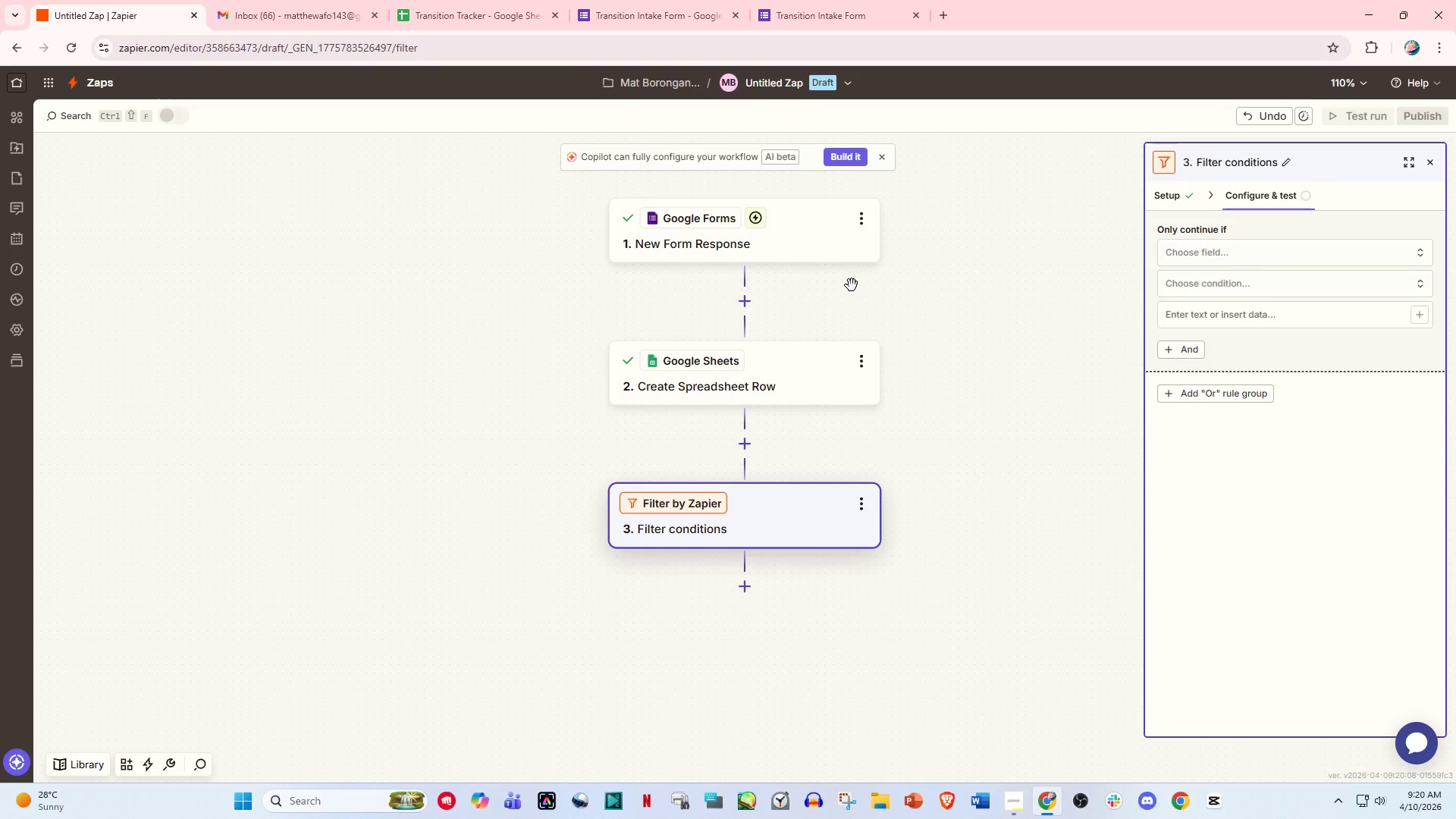 
wait(10.64)
 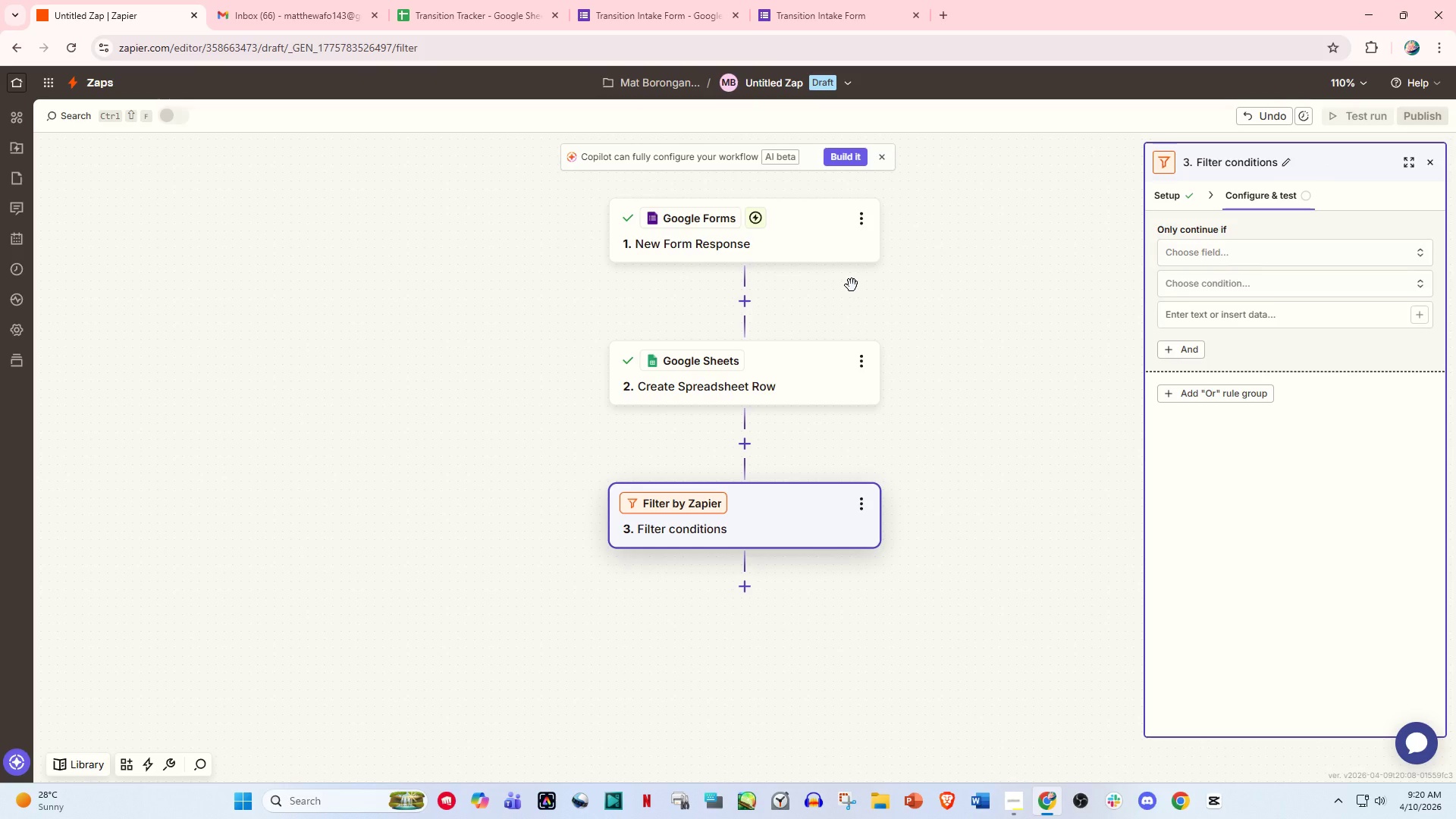 
left_click([1212, 249])
 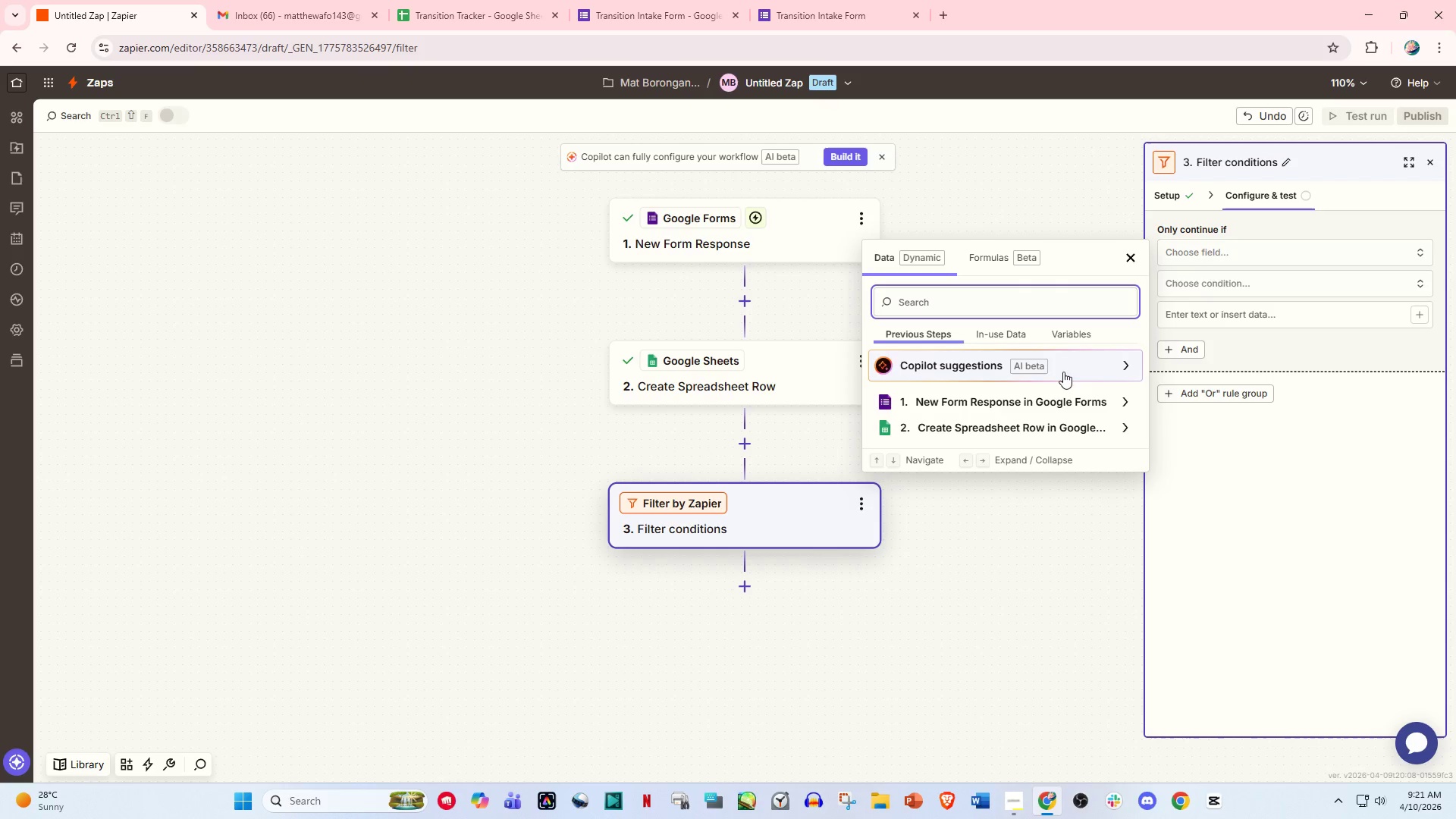 
wait(9.22)
 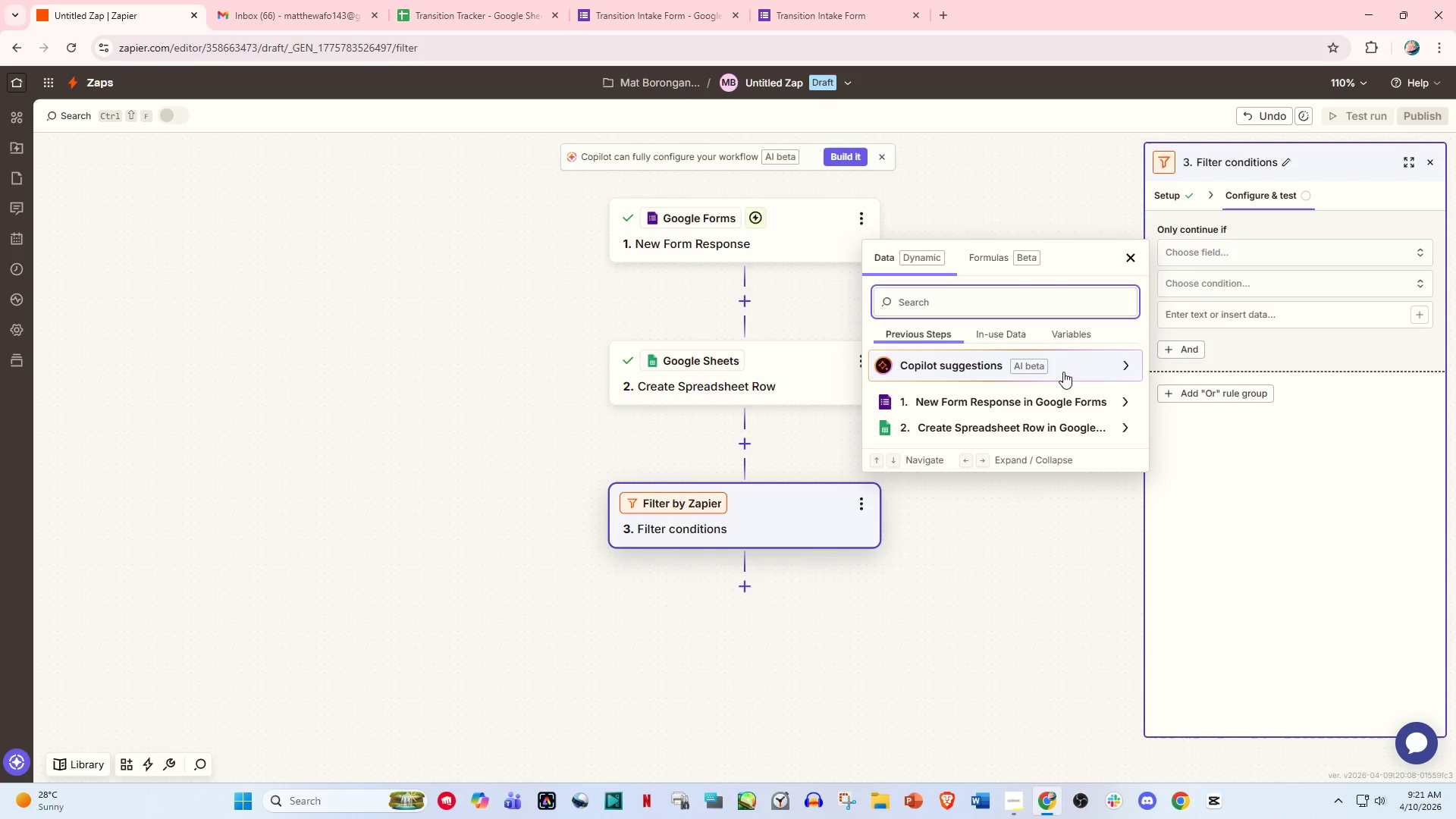 
left_click([1036, 424])
 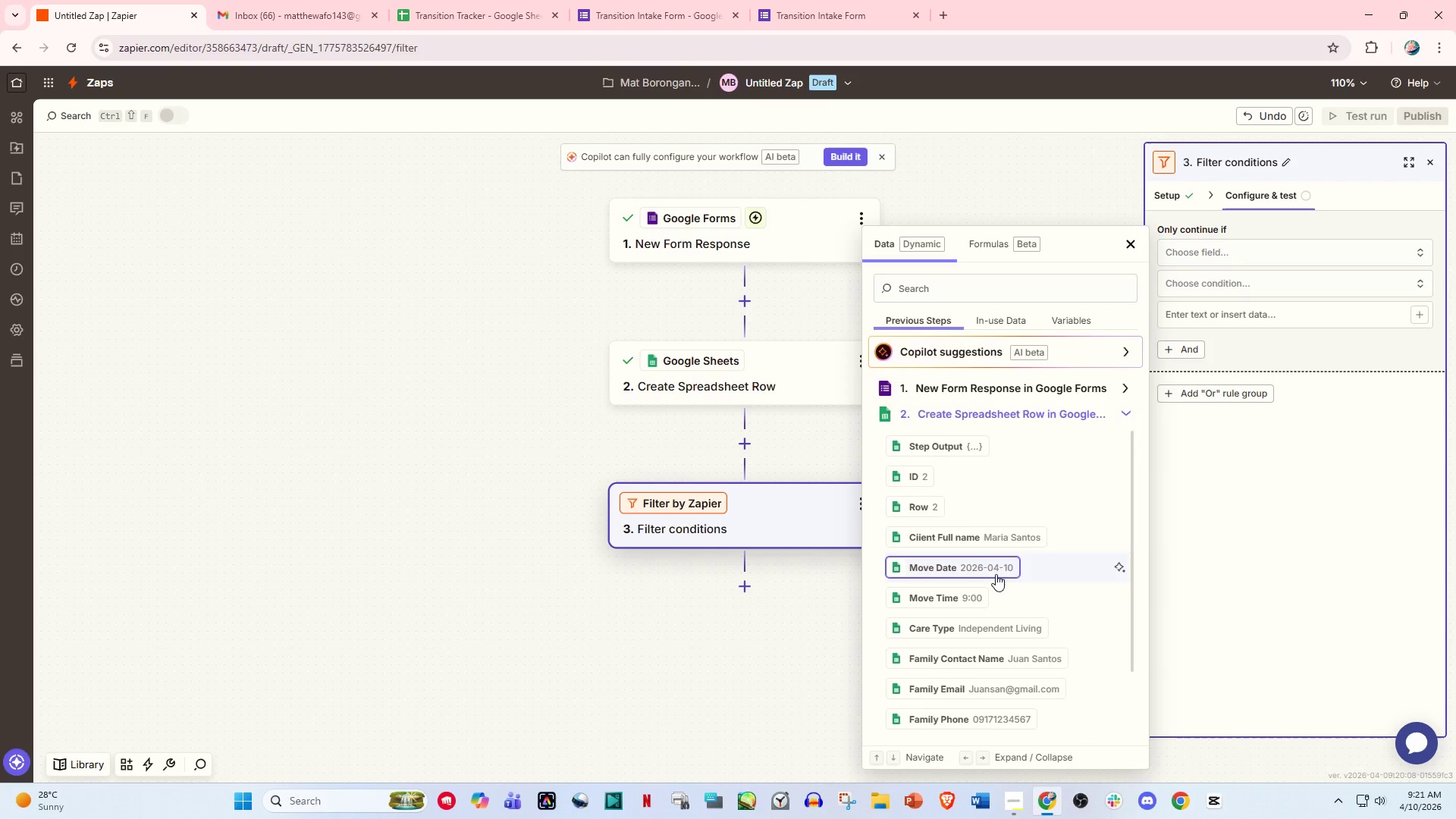 
scroll: coordinate [997, 575], scroll_direction: down, amount: 1.0
 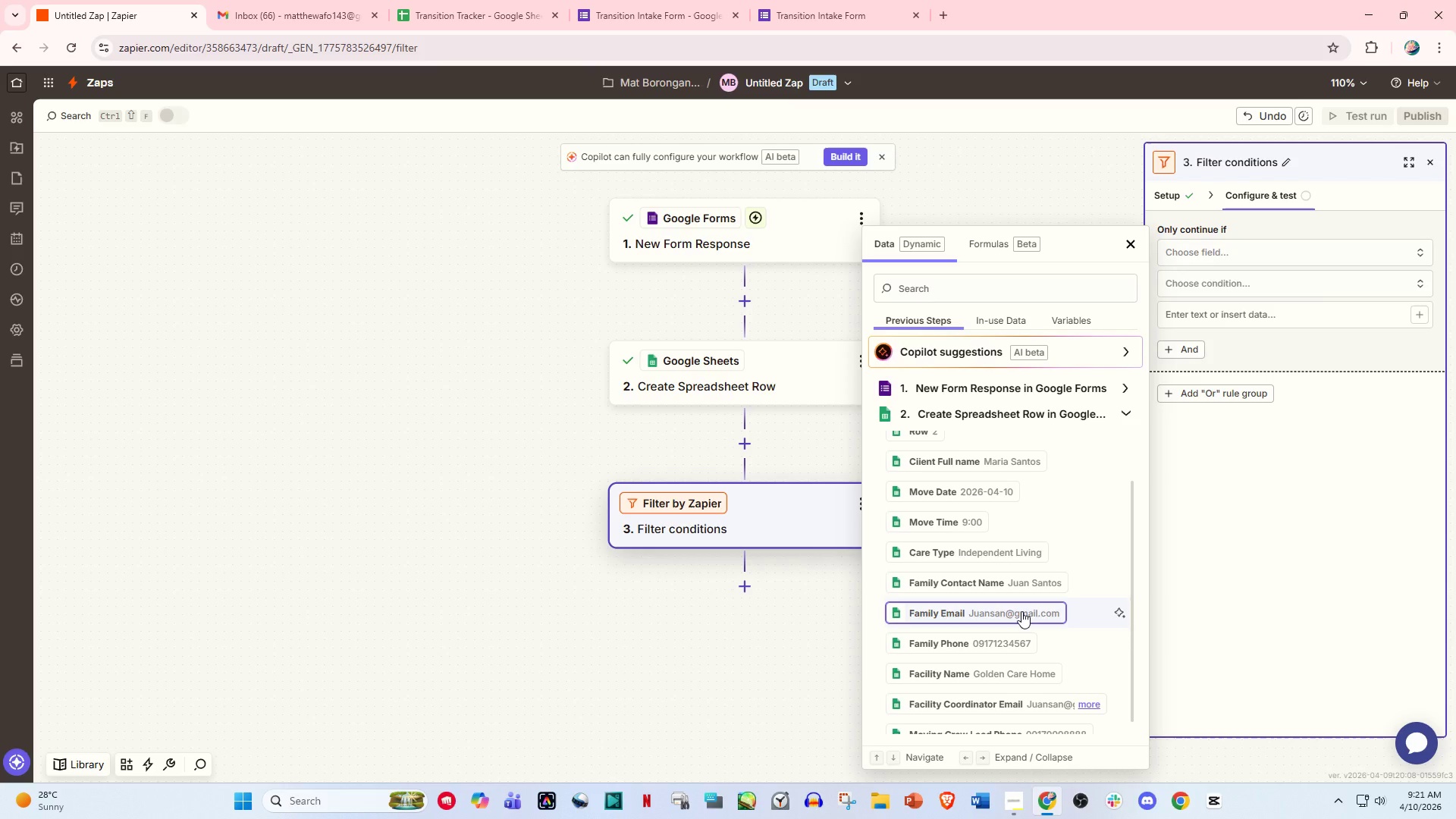 
left_click([1021, 611])
 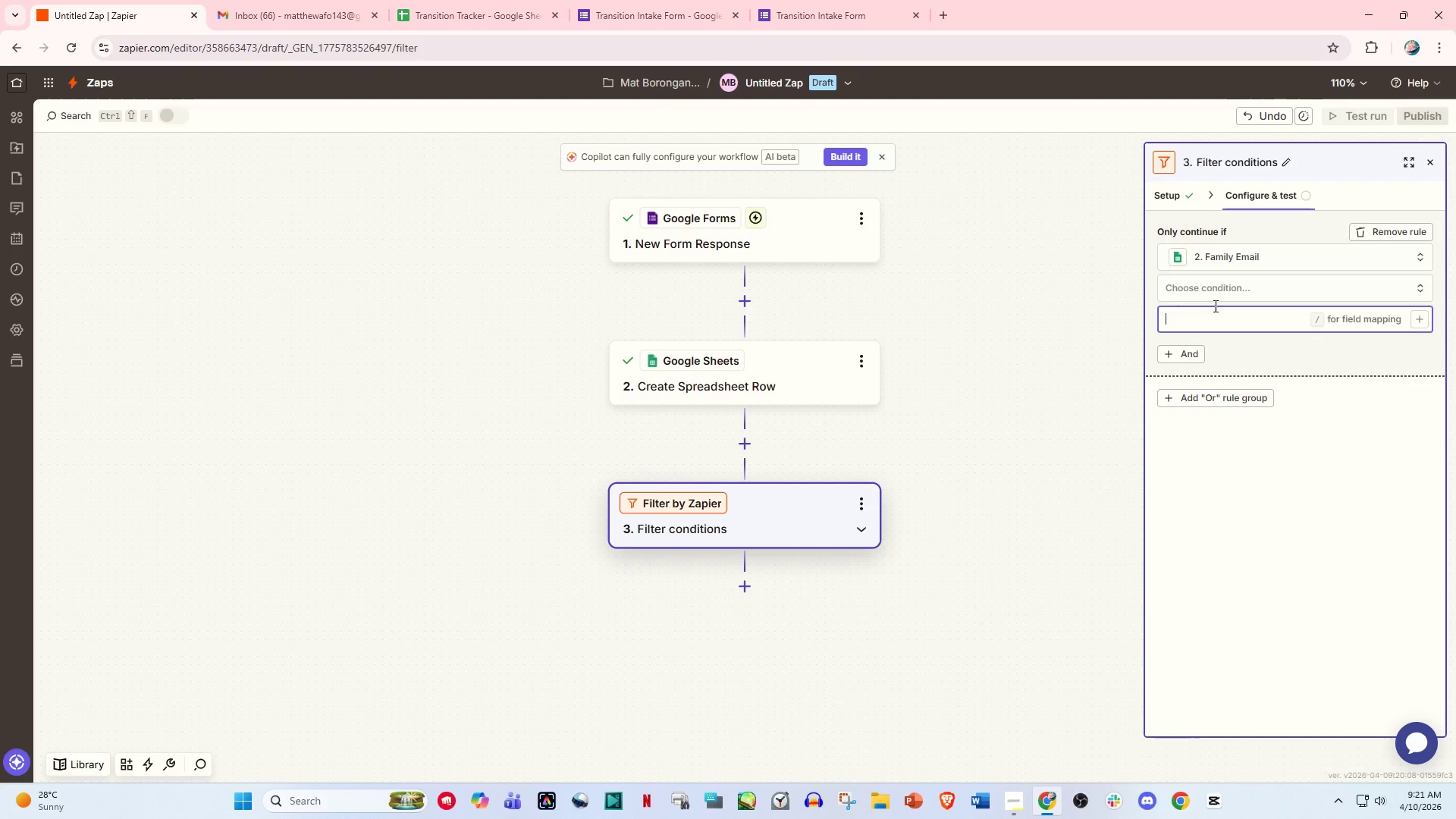 
double_click([1218, 287])
 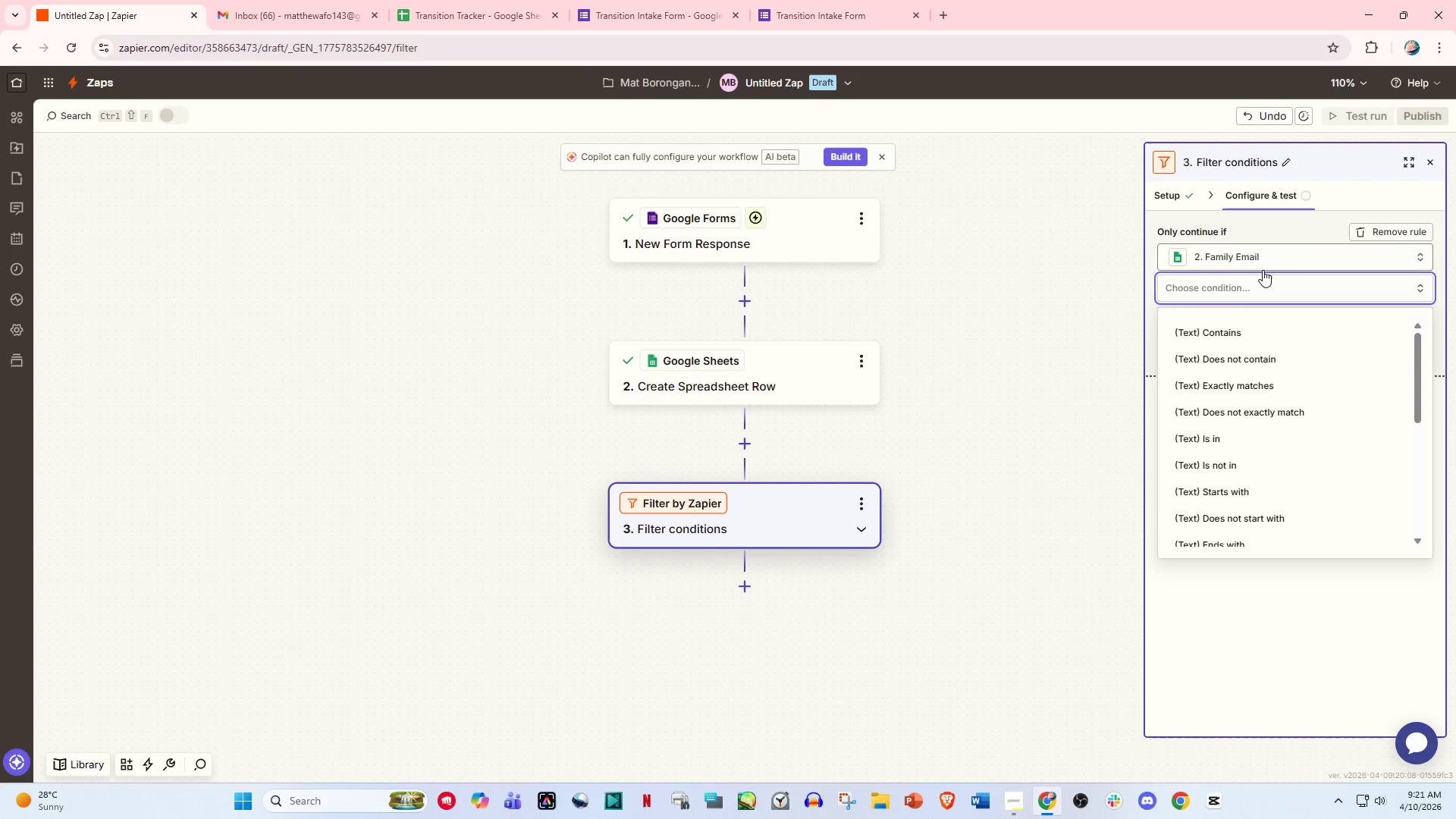 
left_click([1211, 511])
 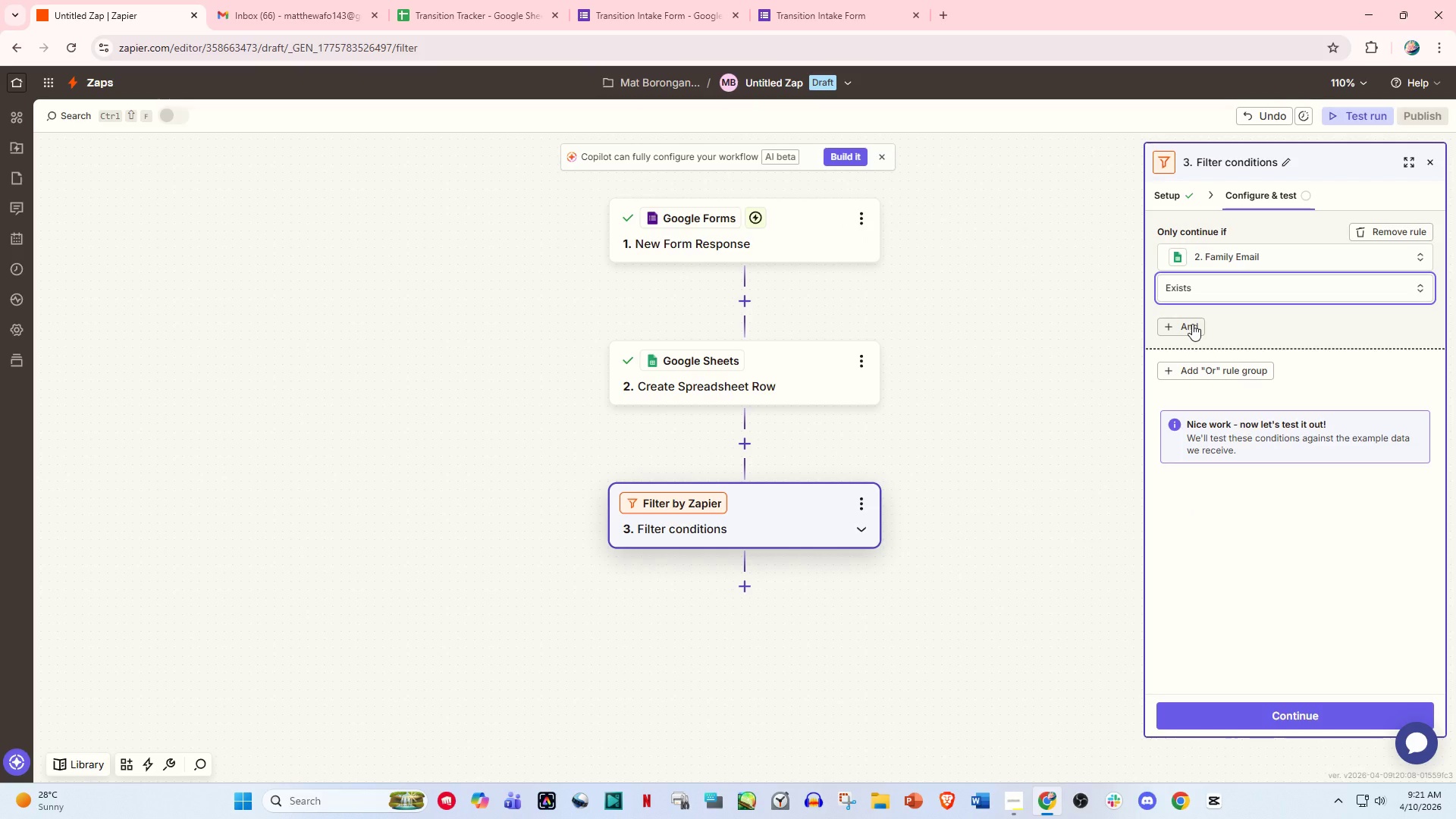 
scroll: coordinate [1234, 482], scroll_direction: down, amount: 10.0
 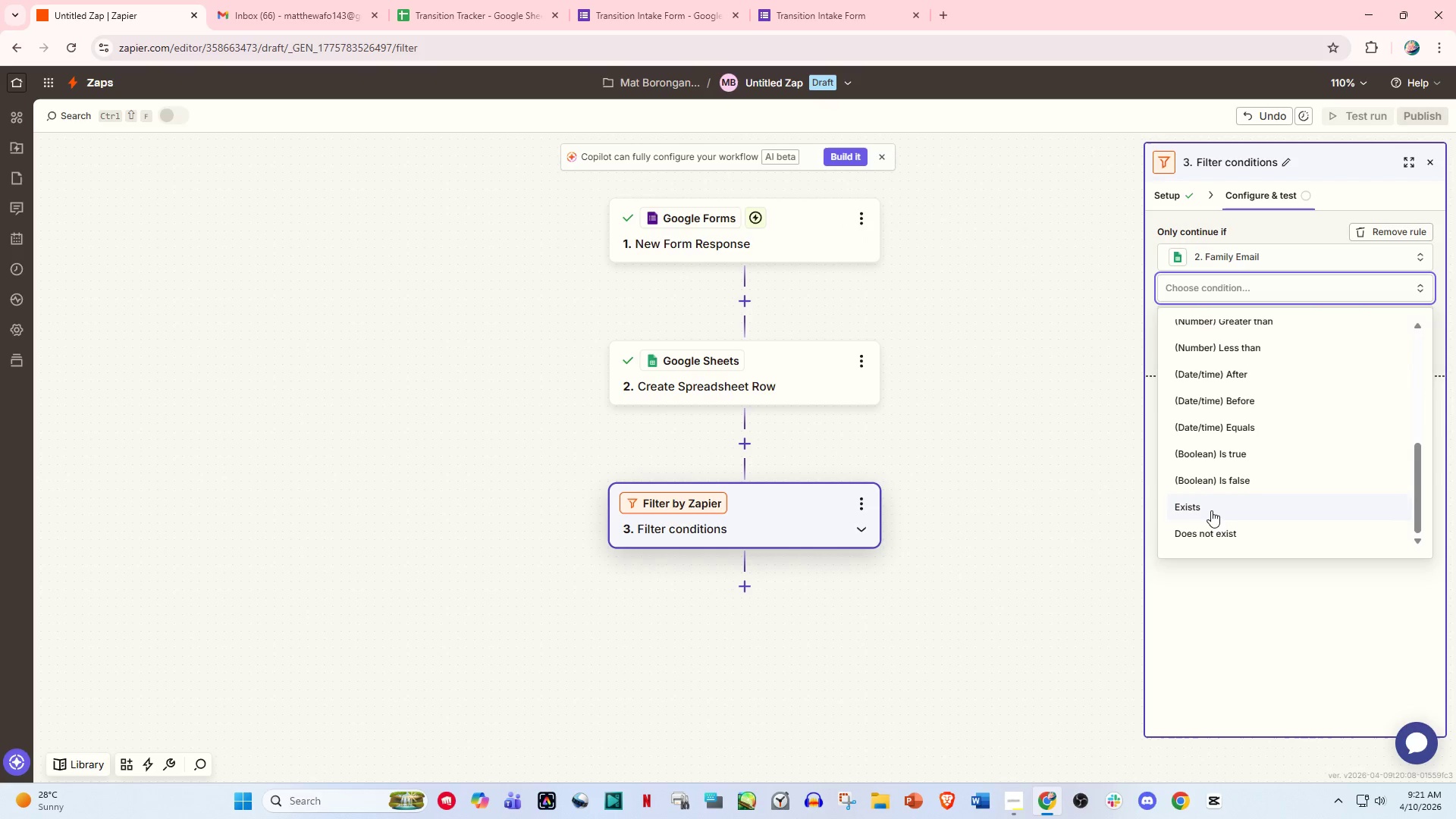 
left_click([1192, 324])
 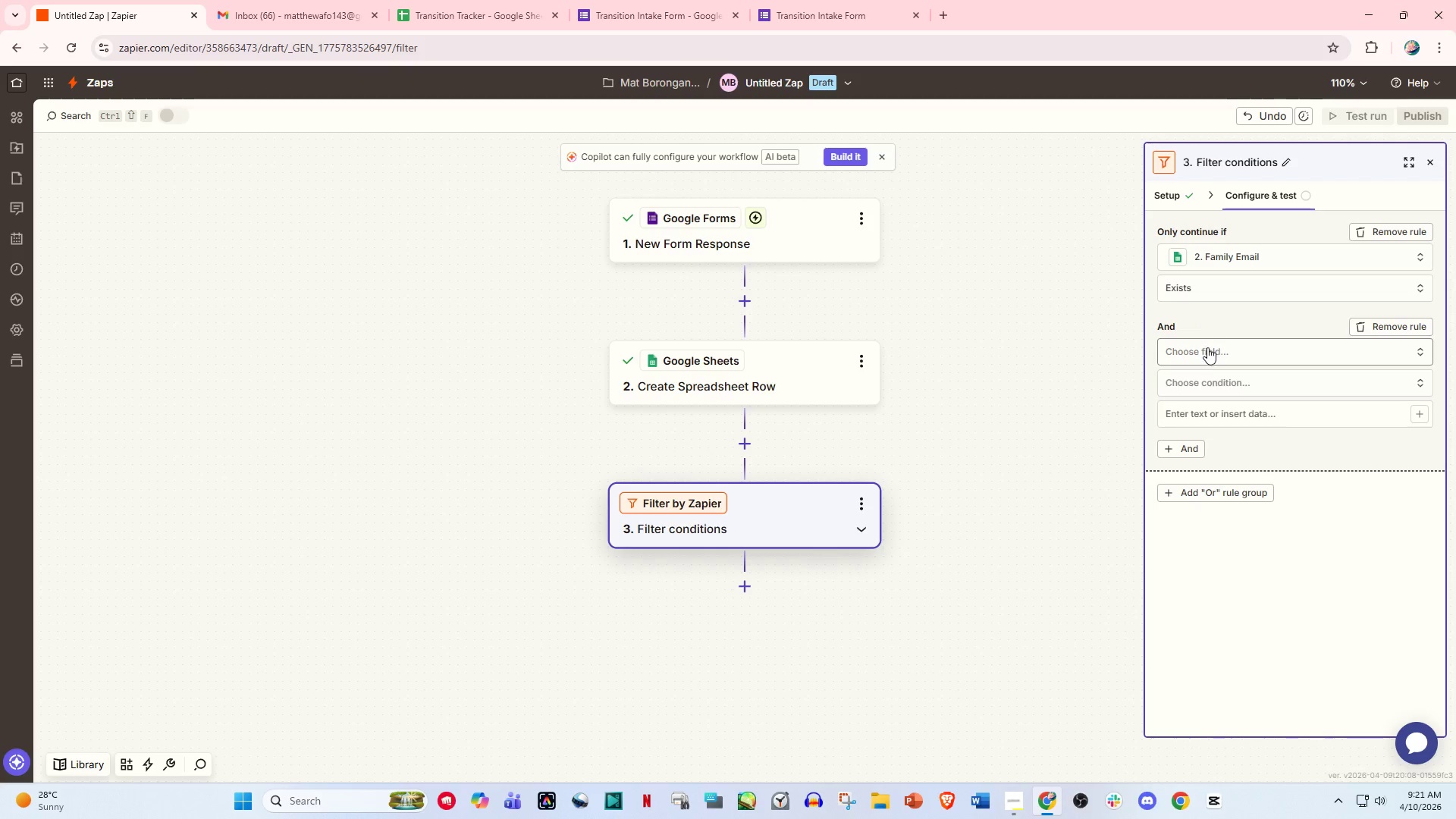 
left_click([1207, 347])
 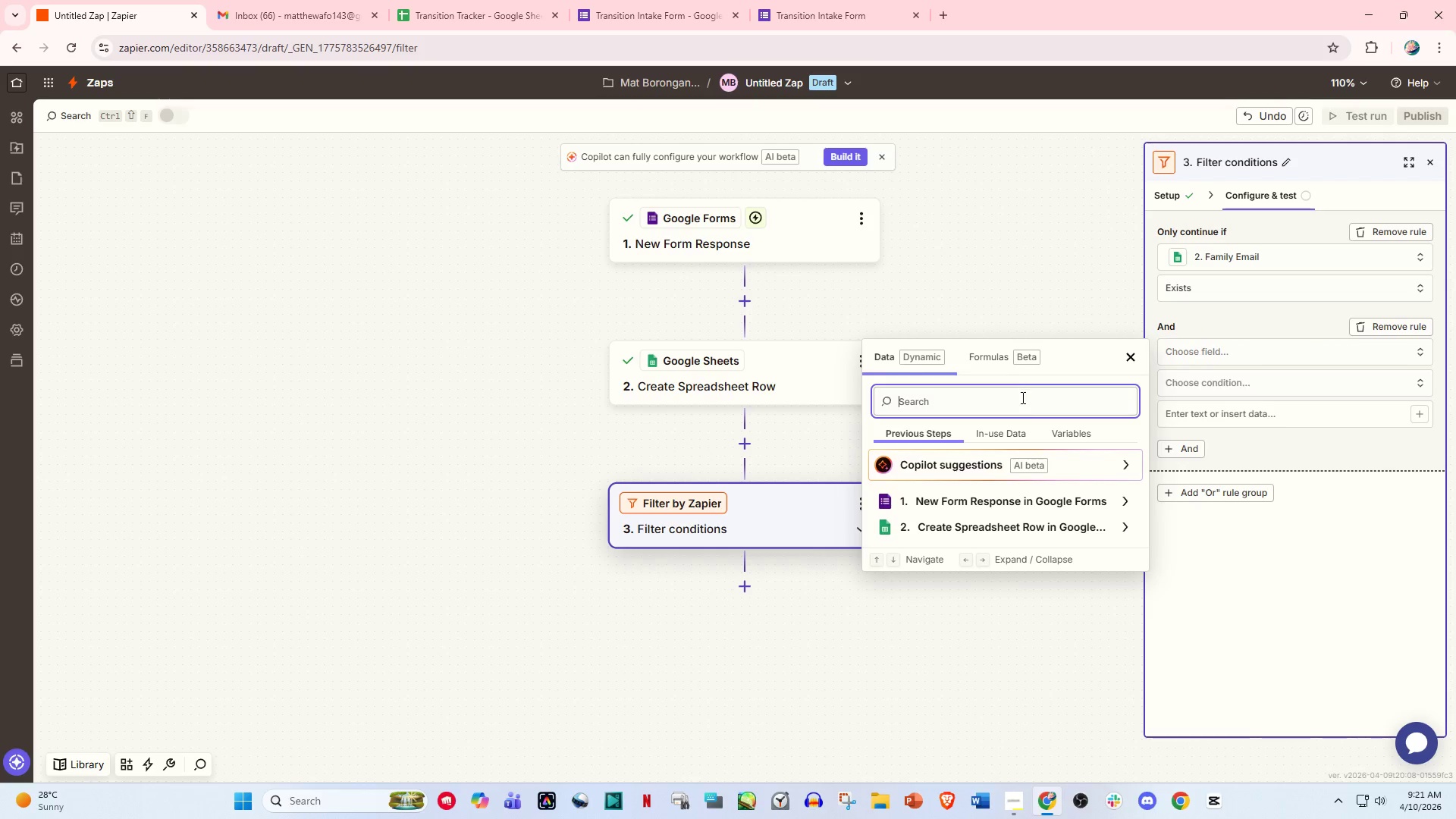 
left_click([995, 520])
 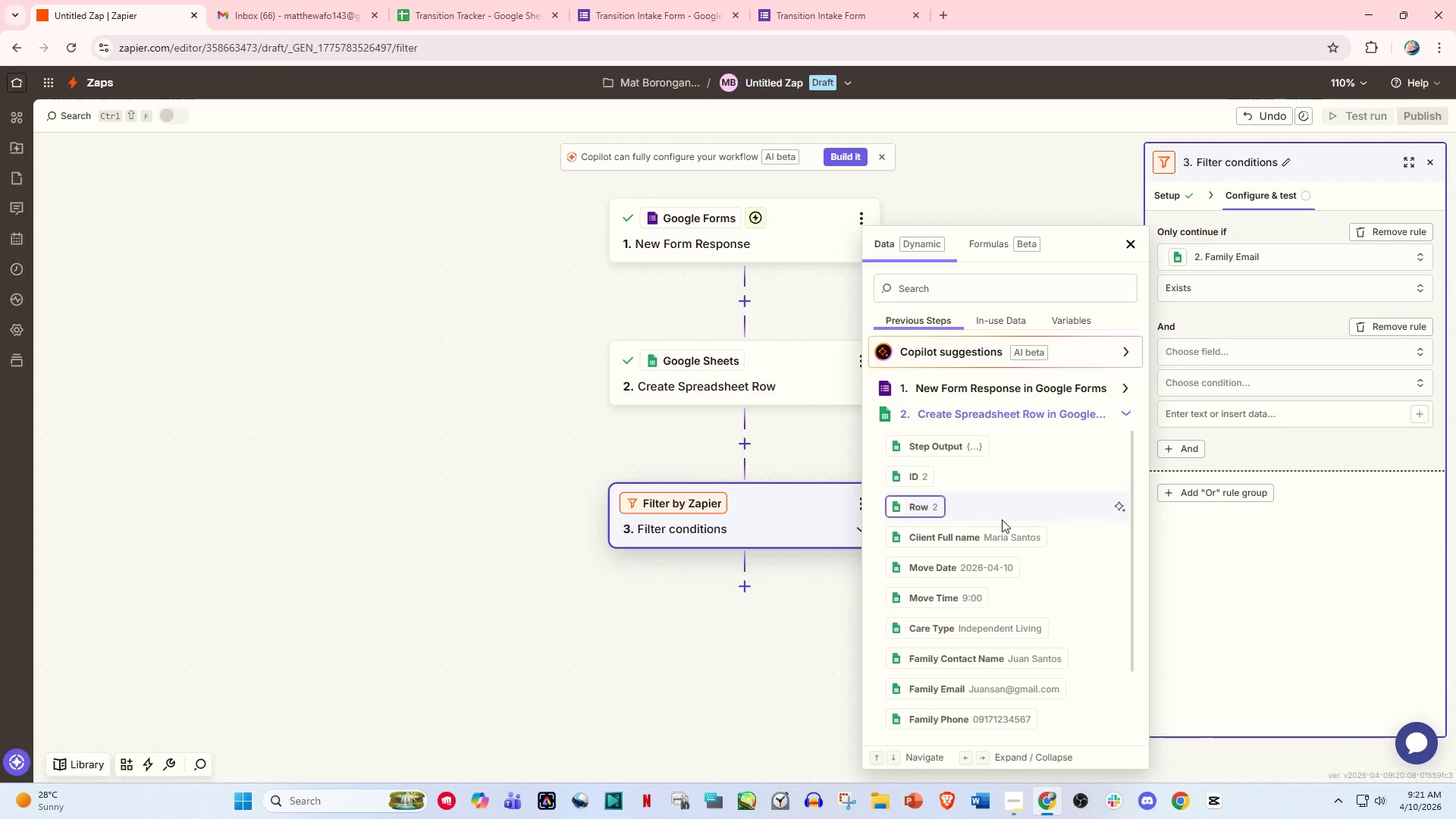 
scroll: coordinate [1016, 602], scroll_direction: down, amount: 3.0
 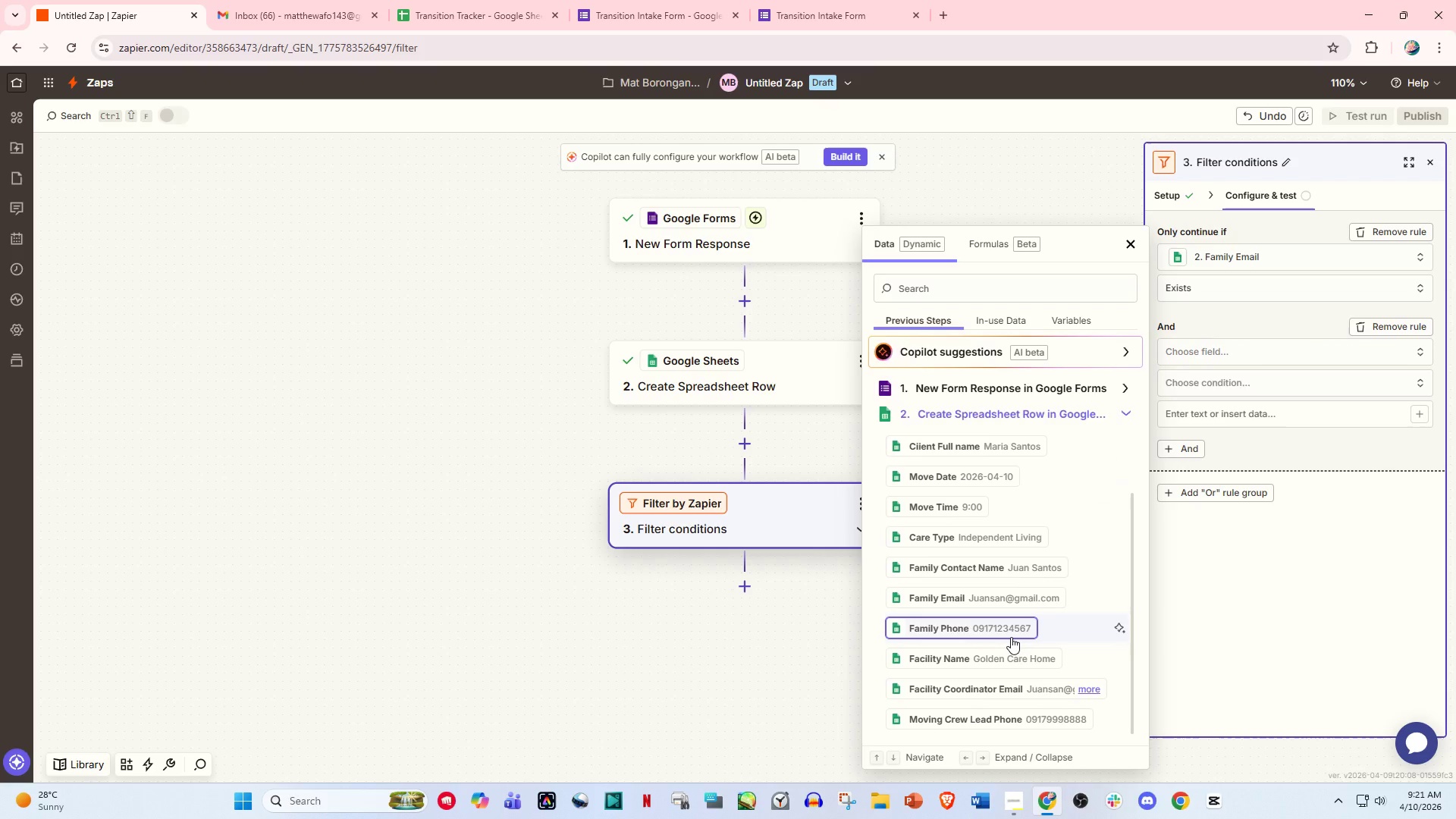 
left_click([1011, 637])
 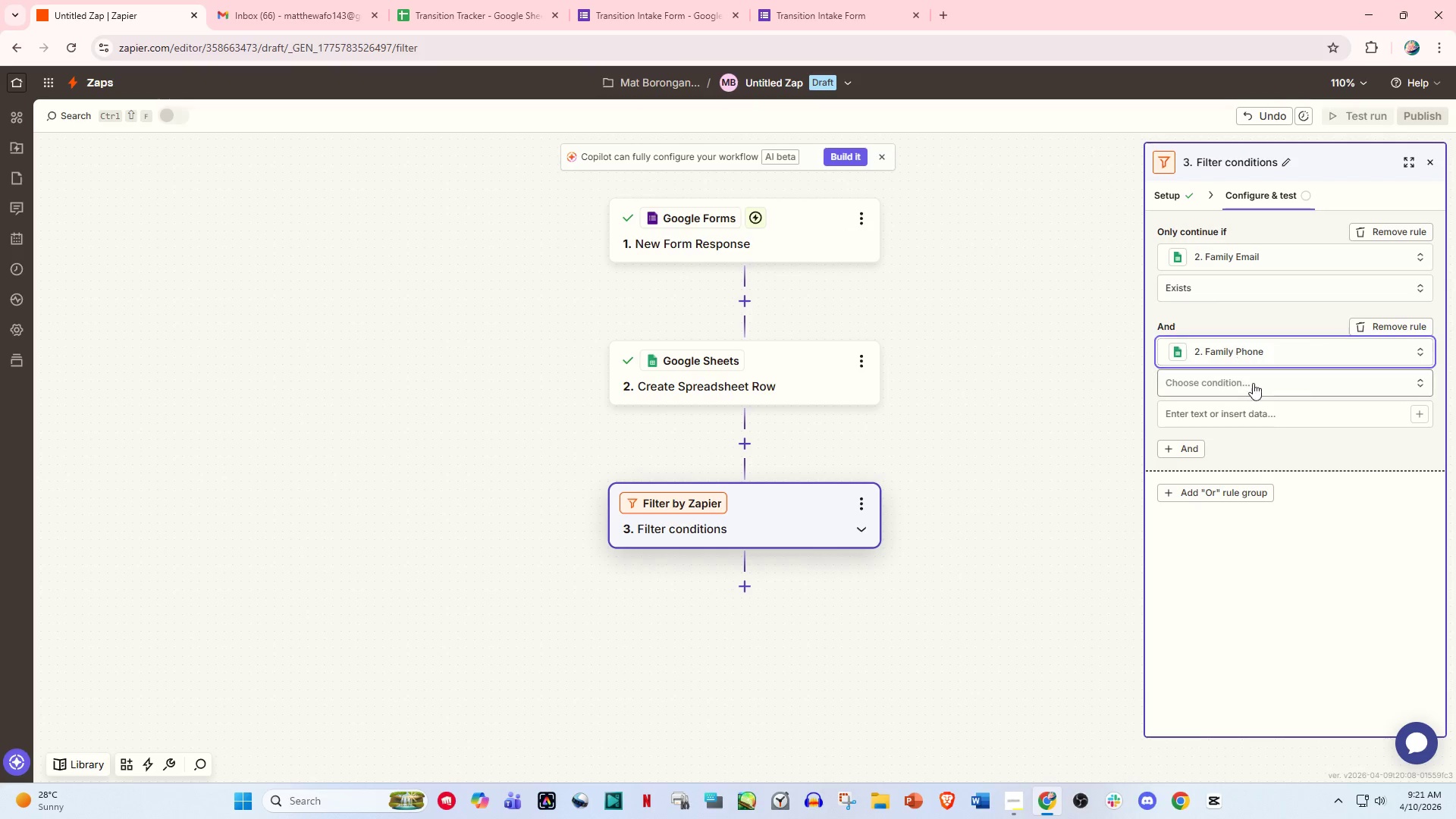 
left_click([1271, 382])
 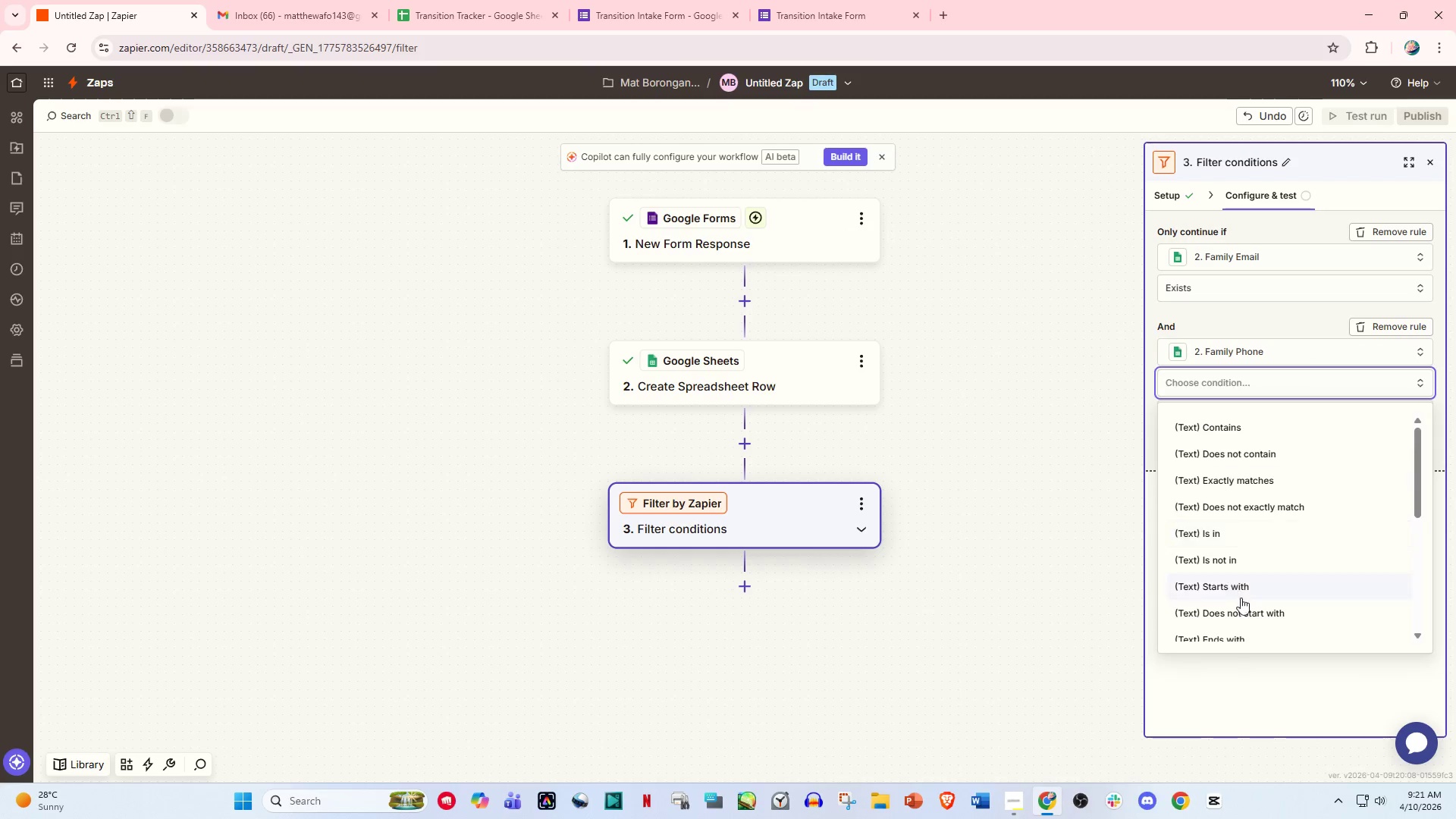 
scroll: coordinate [1234, 591], scroll_direction: down, amount: 8.0
 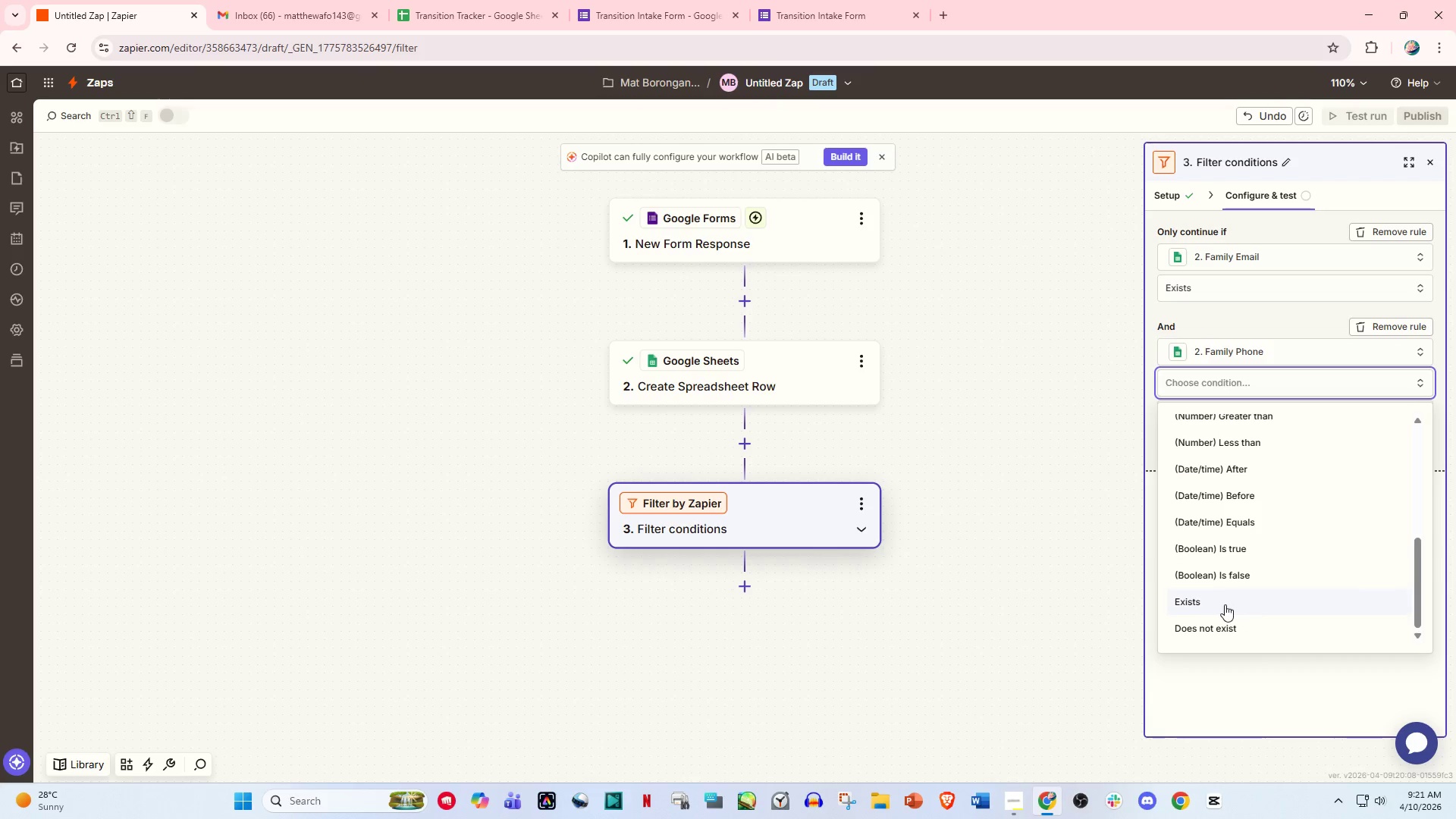 
left_click([1225, 604])
 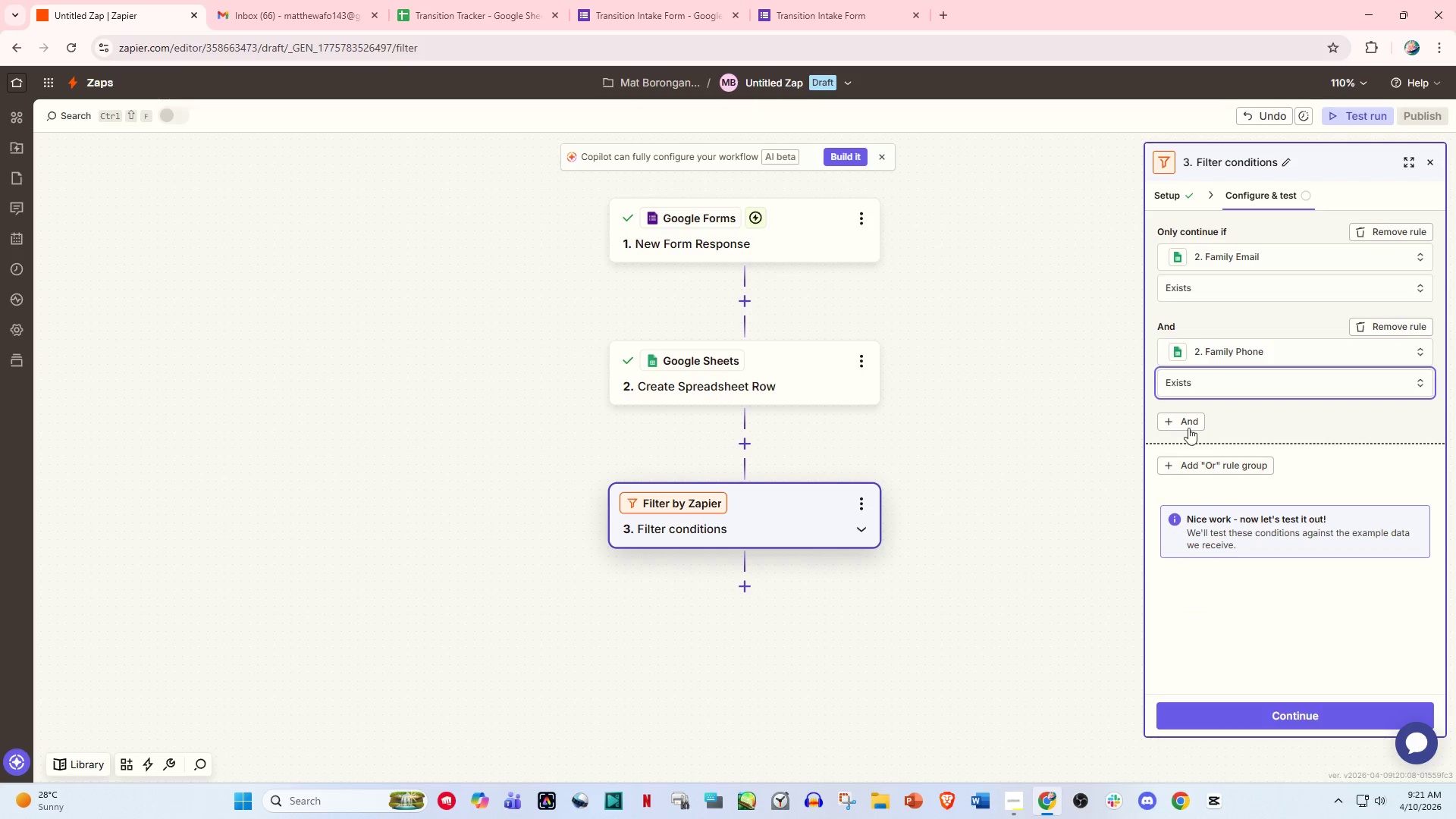 
left_click([1185, 421])
 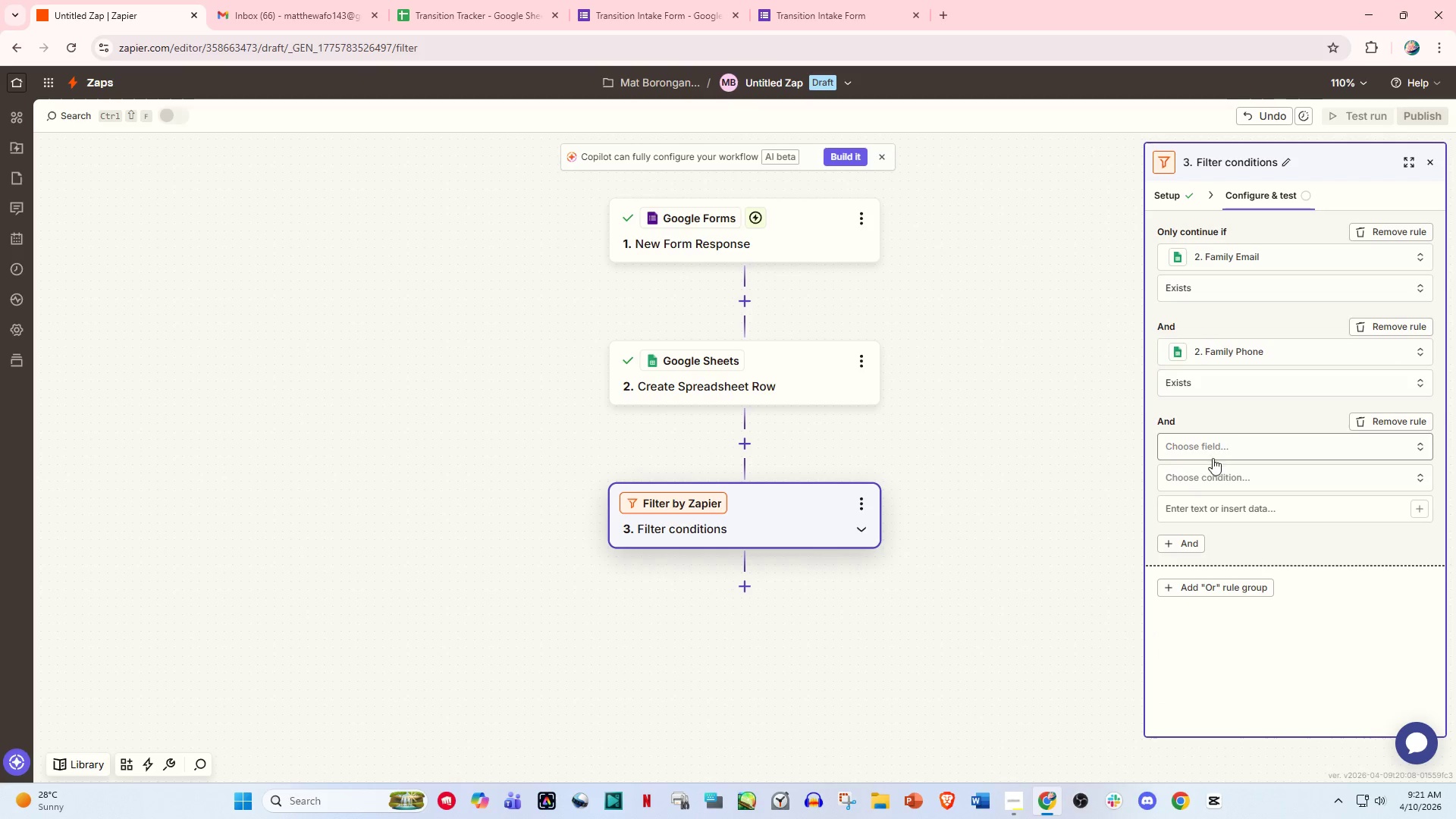 
left_click([1219, 449])
 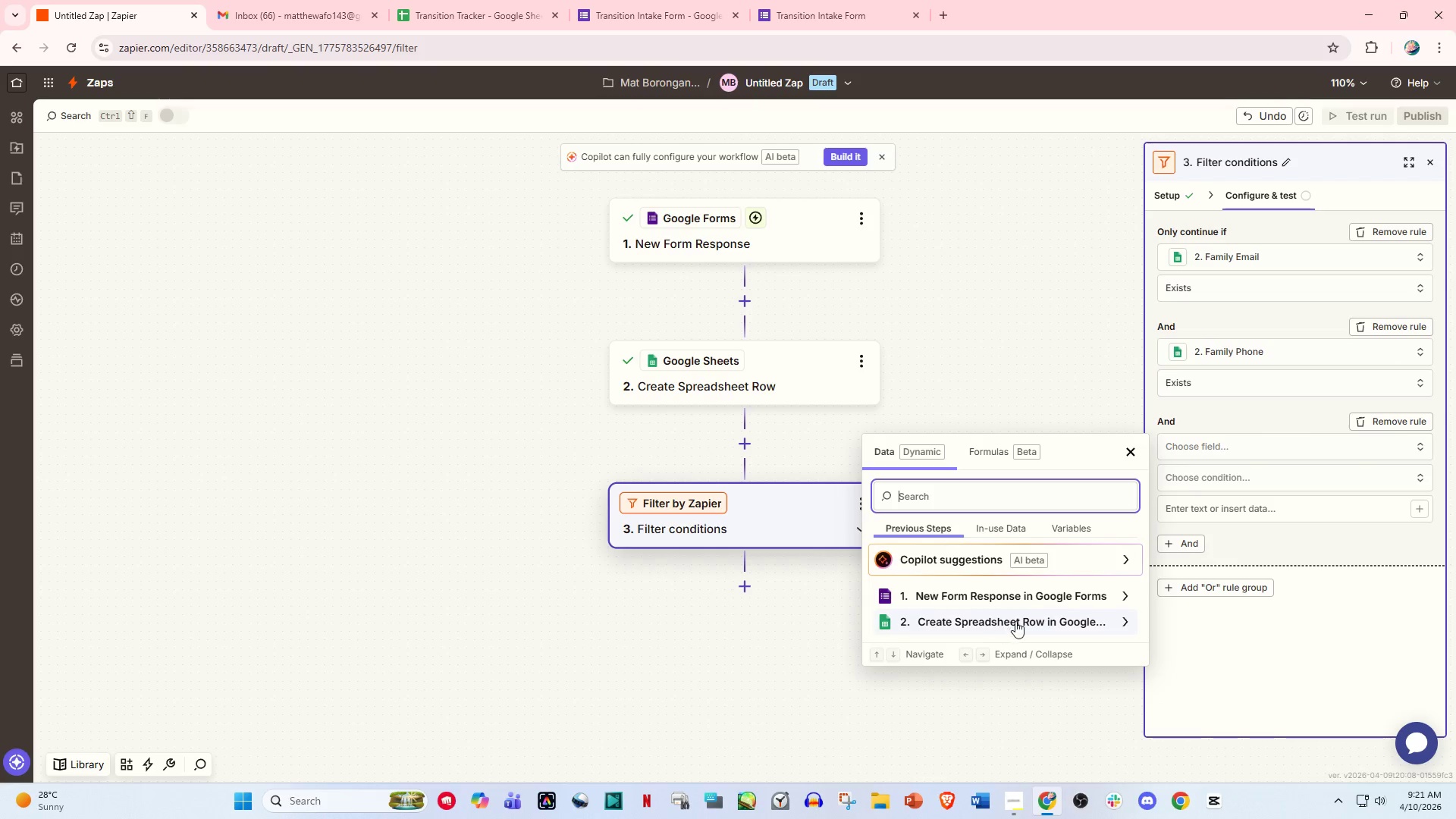 
wait(6.16)
 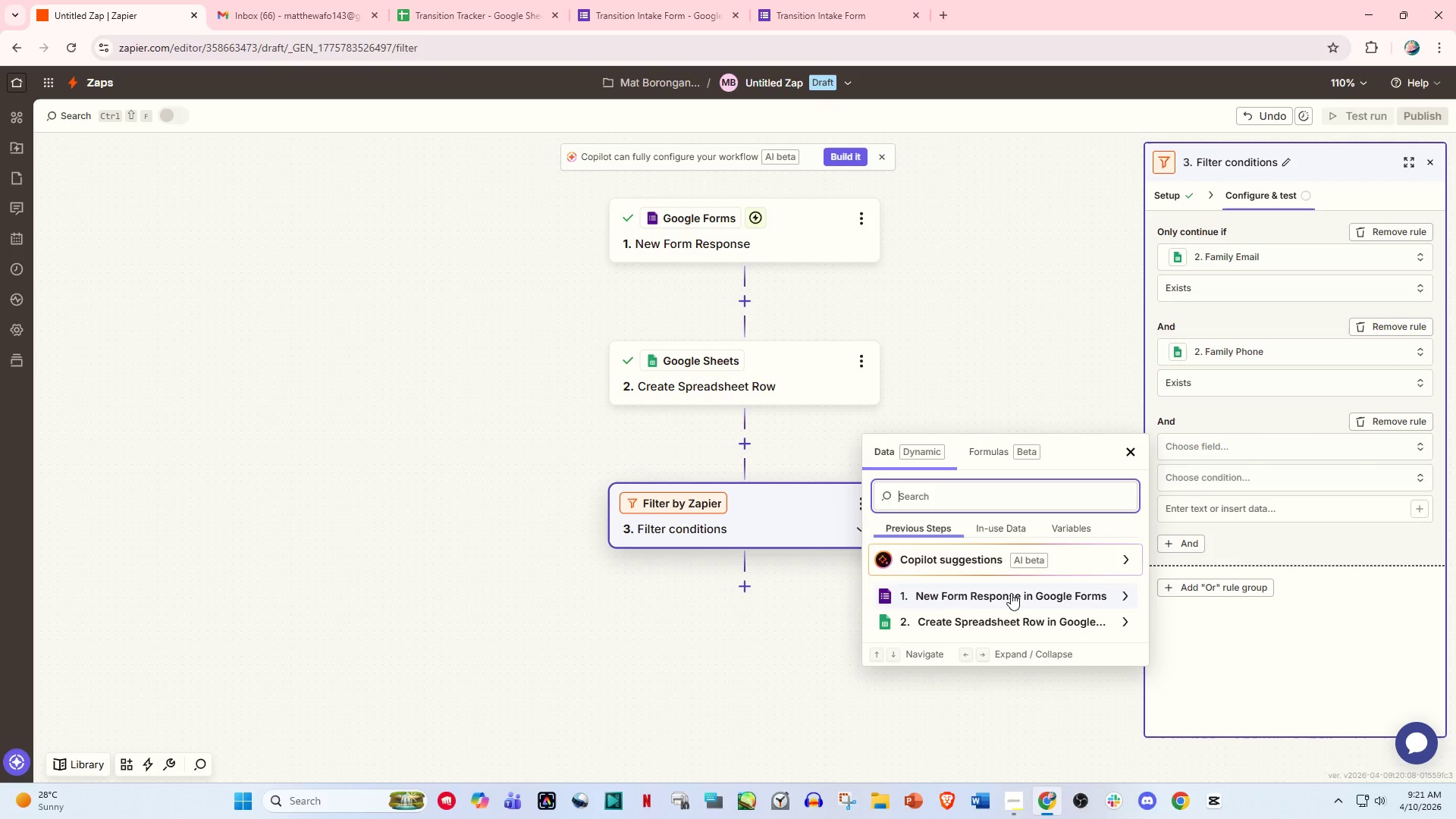 
left_click([1037, 621])
 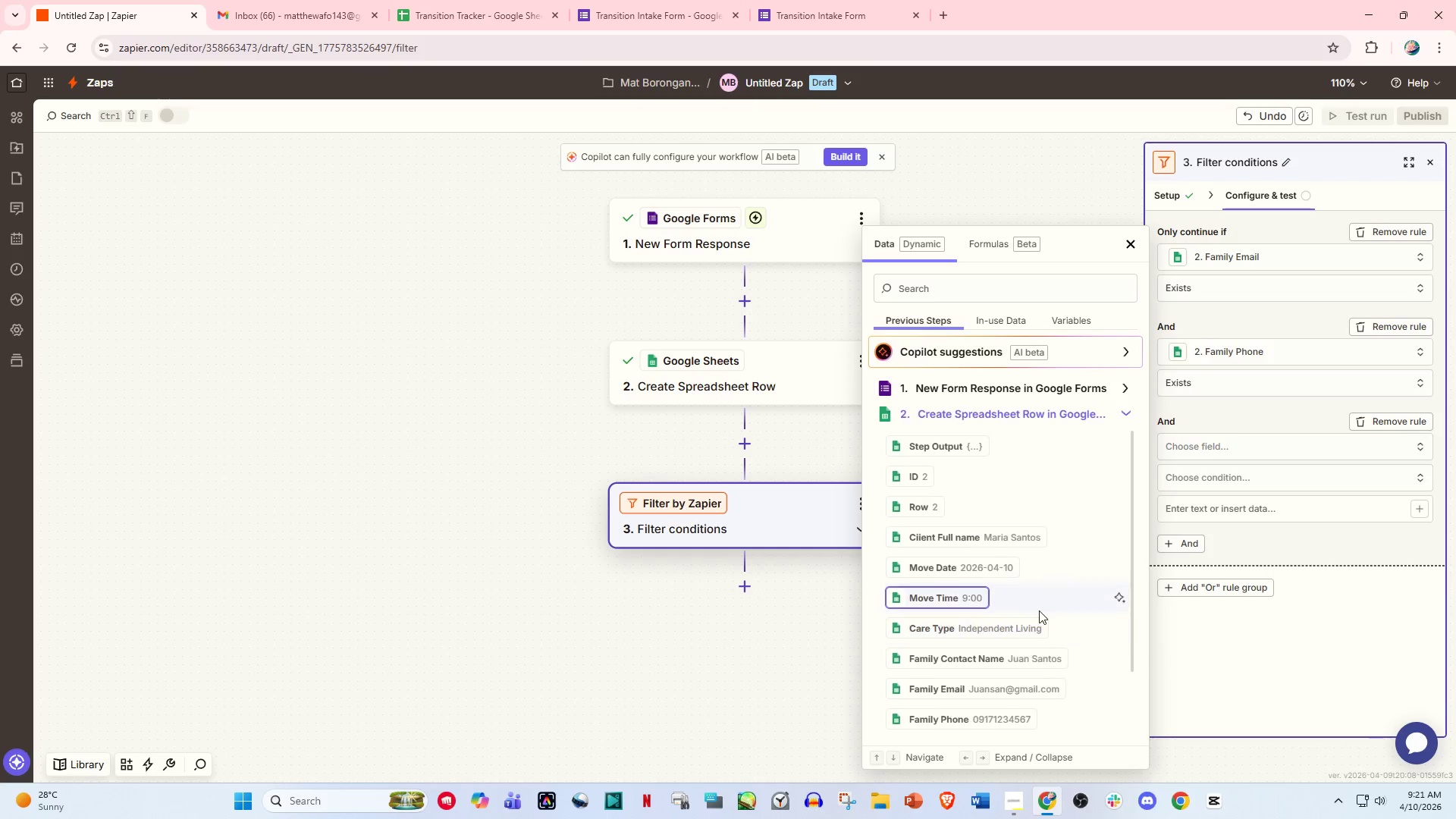 
scroll: coordinate [1039, 642], scroll_direction: down, amount: 8.0
 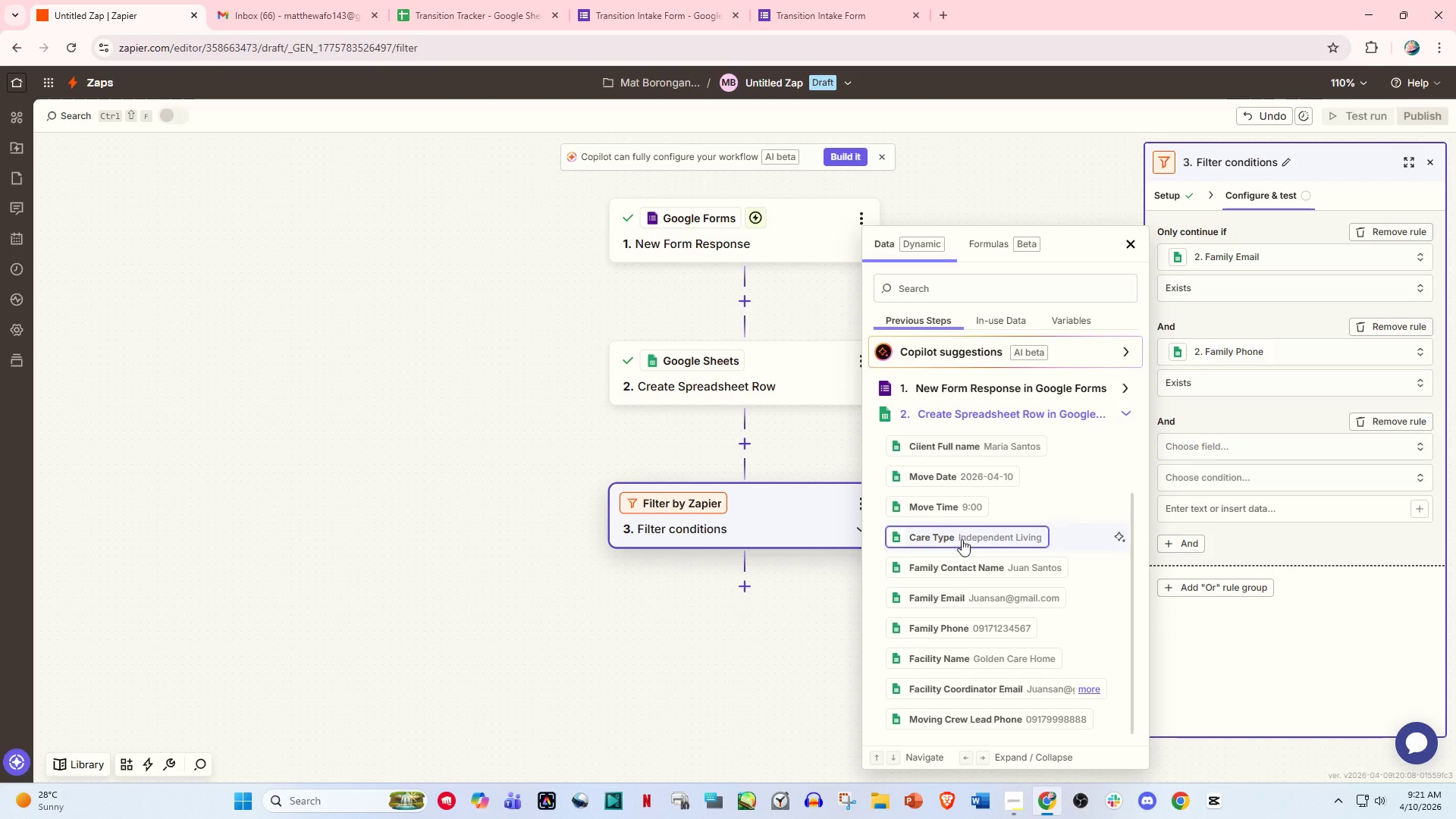 
scroll: coordinate [988, 595], scroll_direction: up, amount: 1.0
 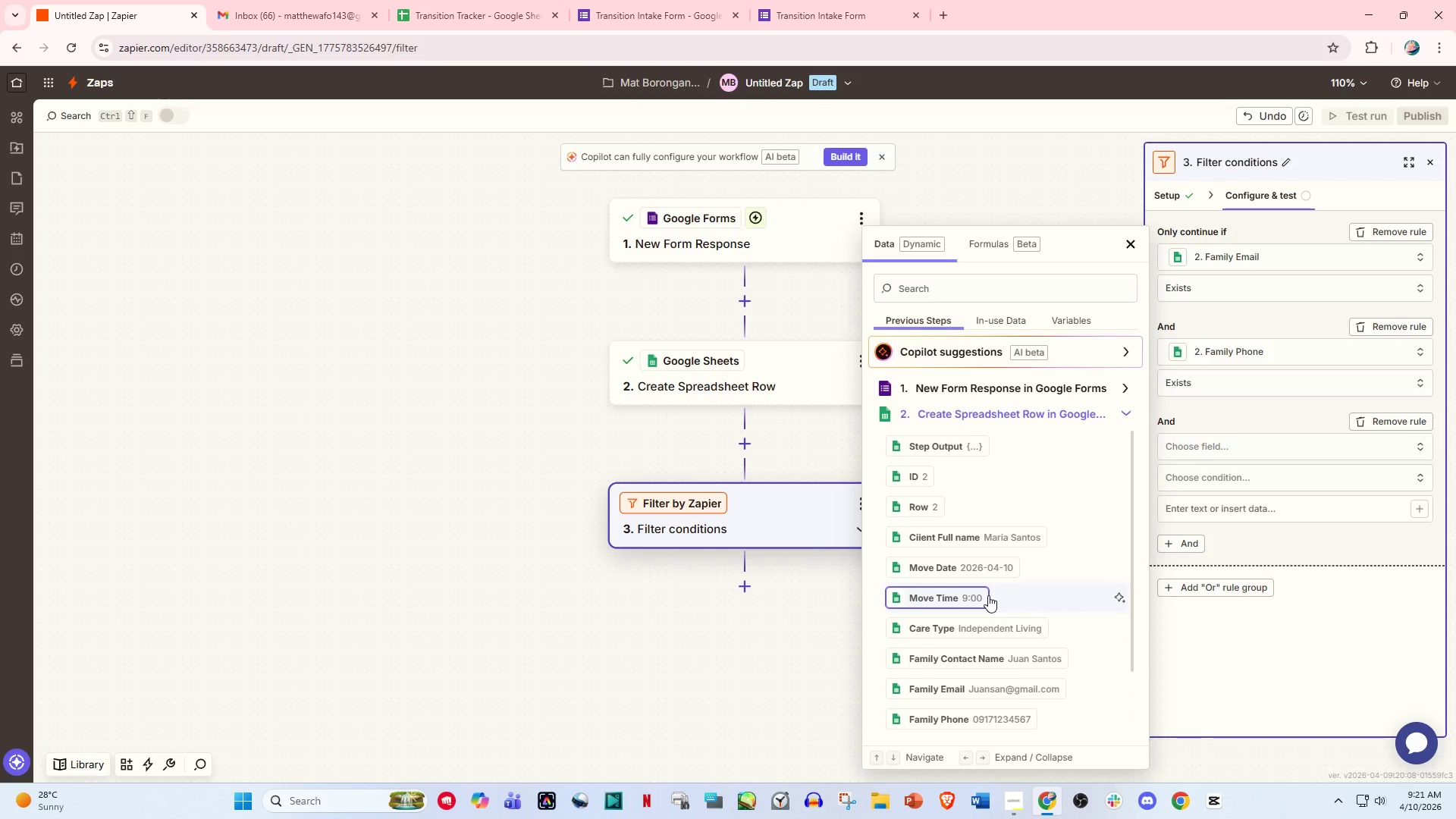 
scroll: coordinate [988, 604], scroll_direction: down, amount: 4.0
 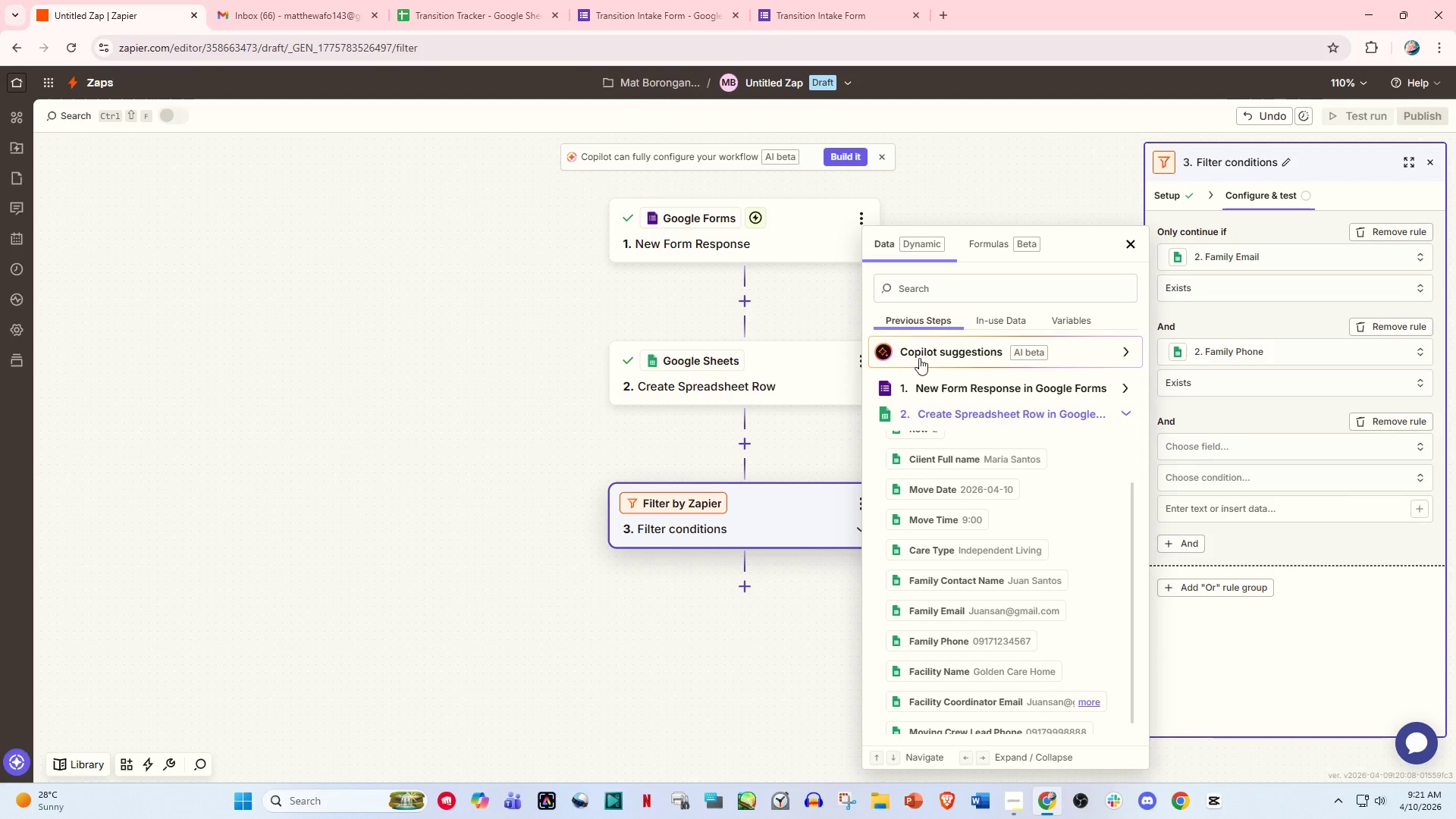 
left_click([914, 284])
 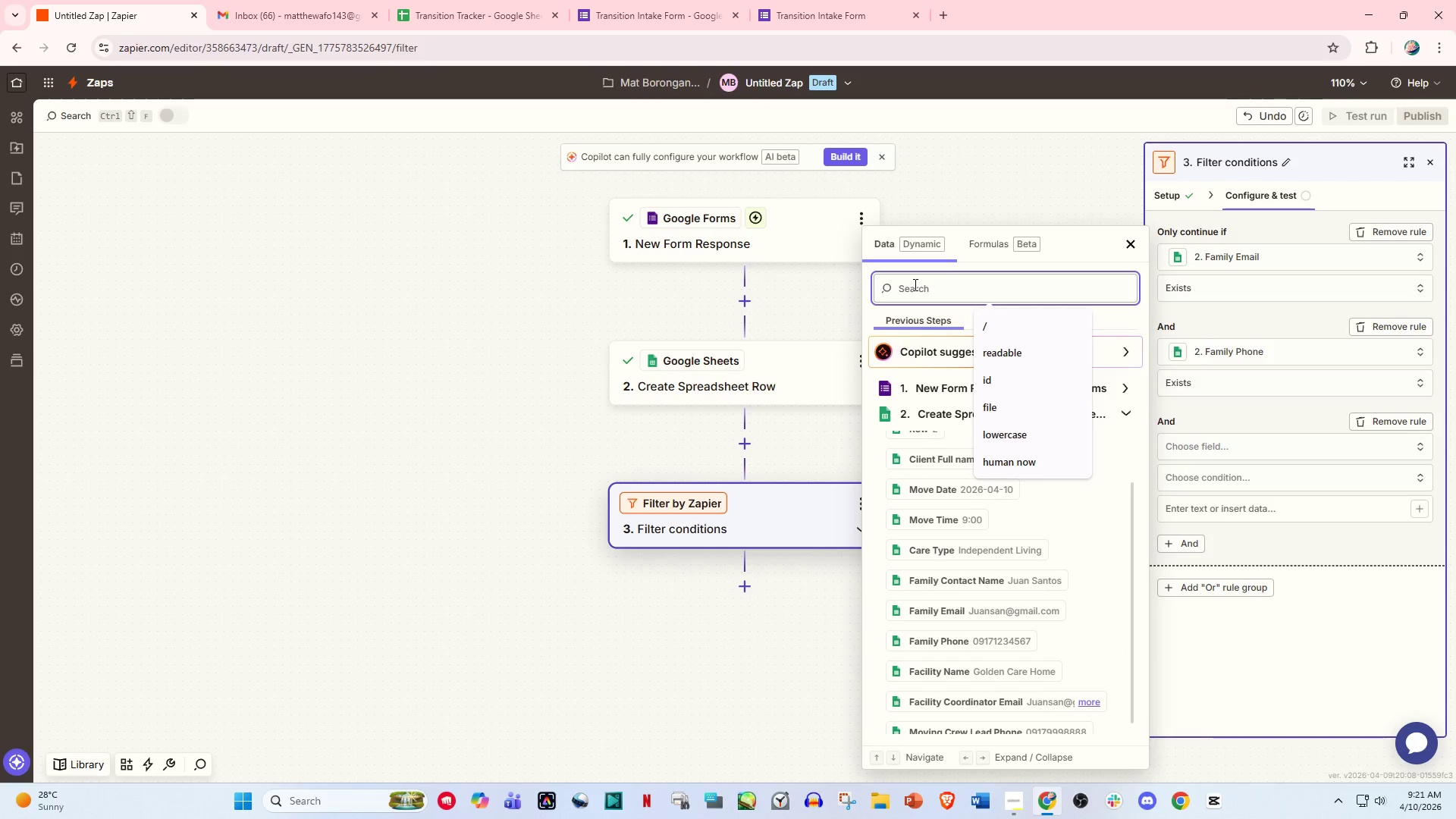 
type(coo)
 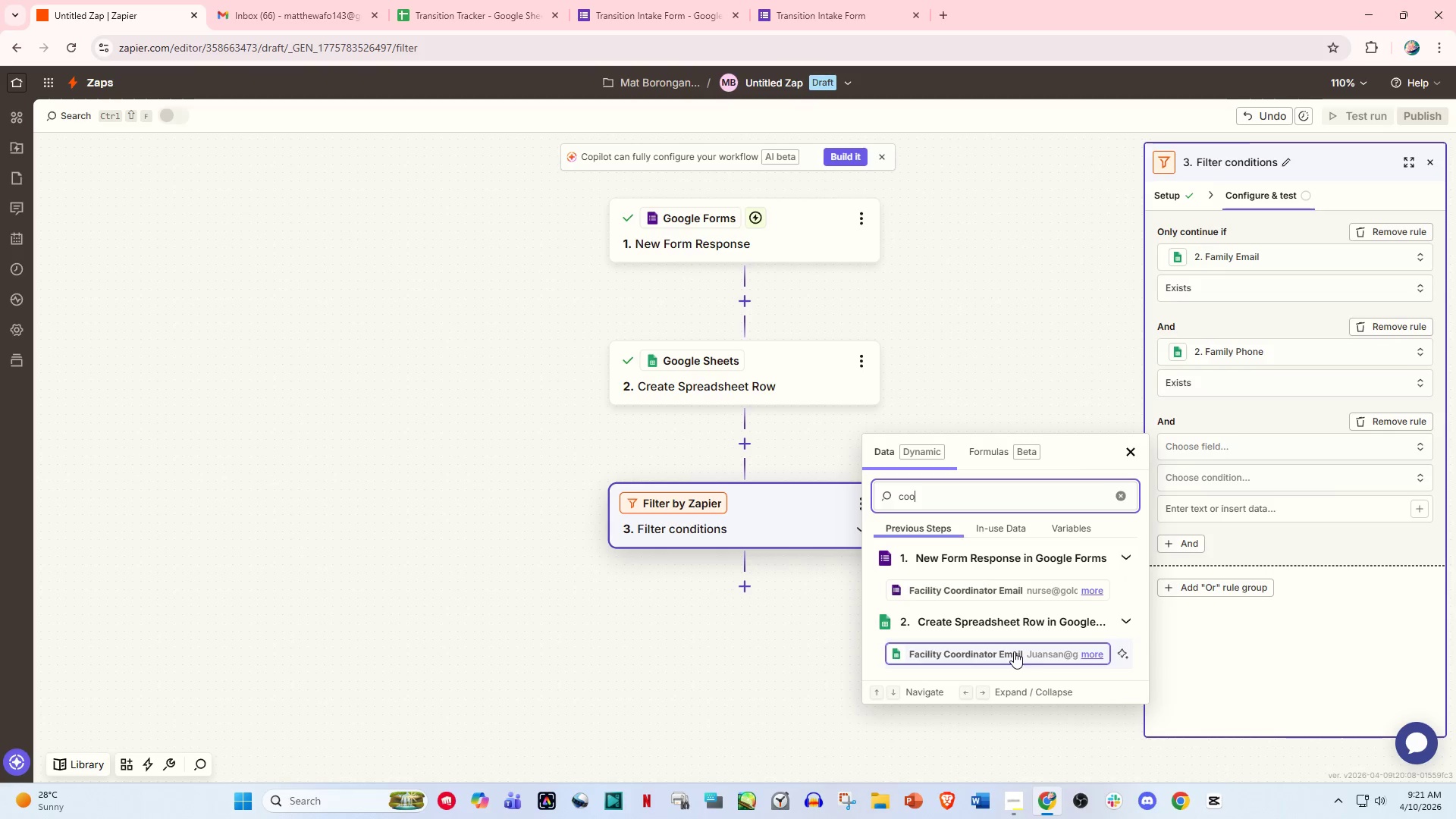 
left_click([1025, 651])
 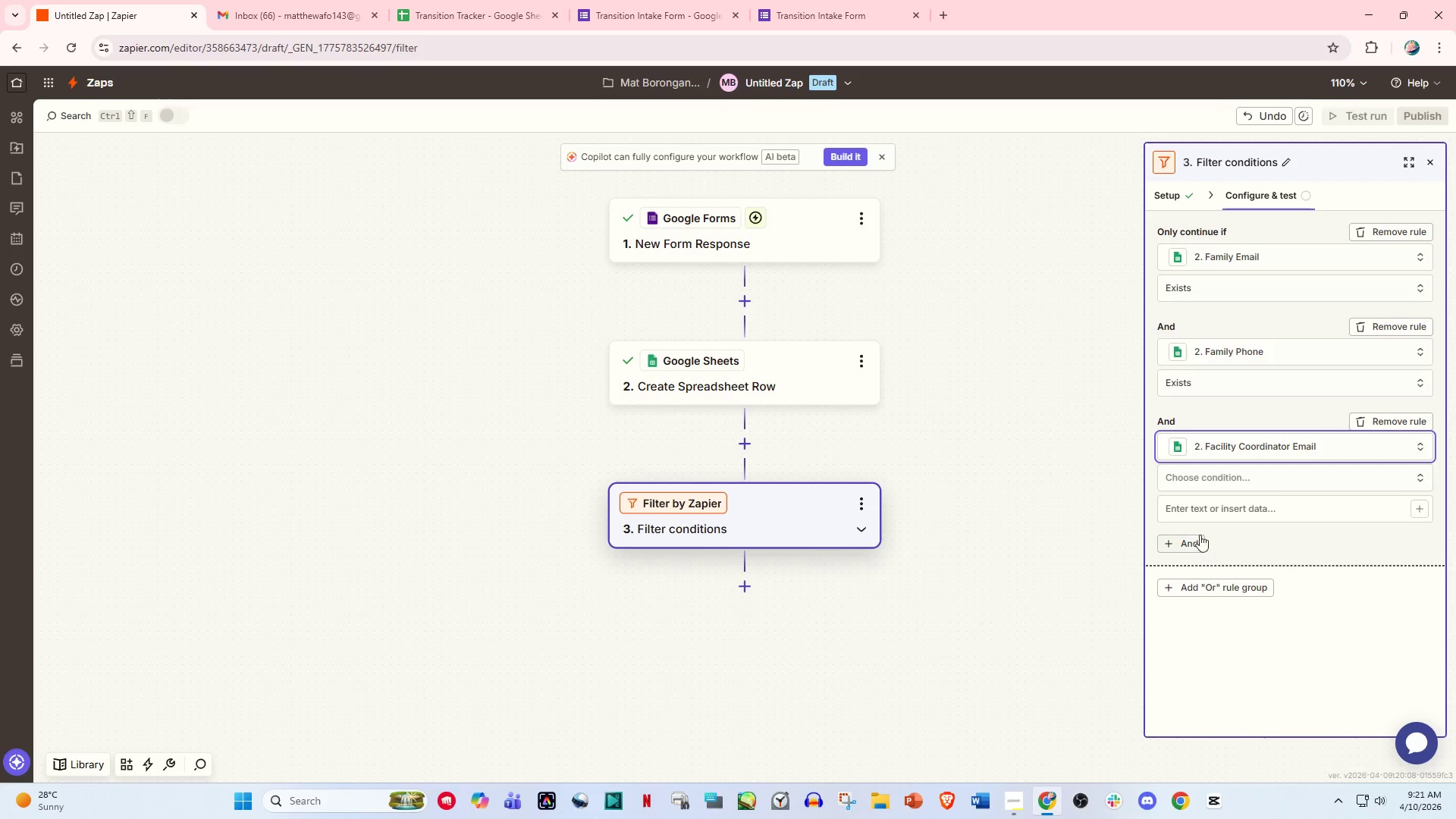 
left_click([1225, 475])
 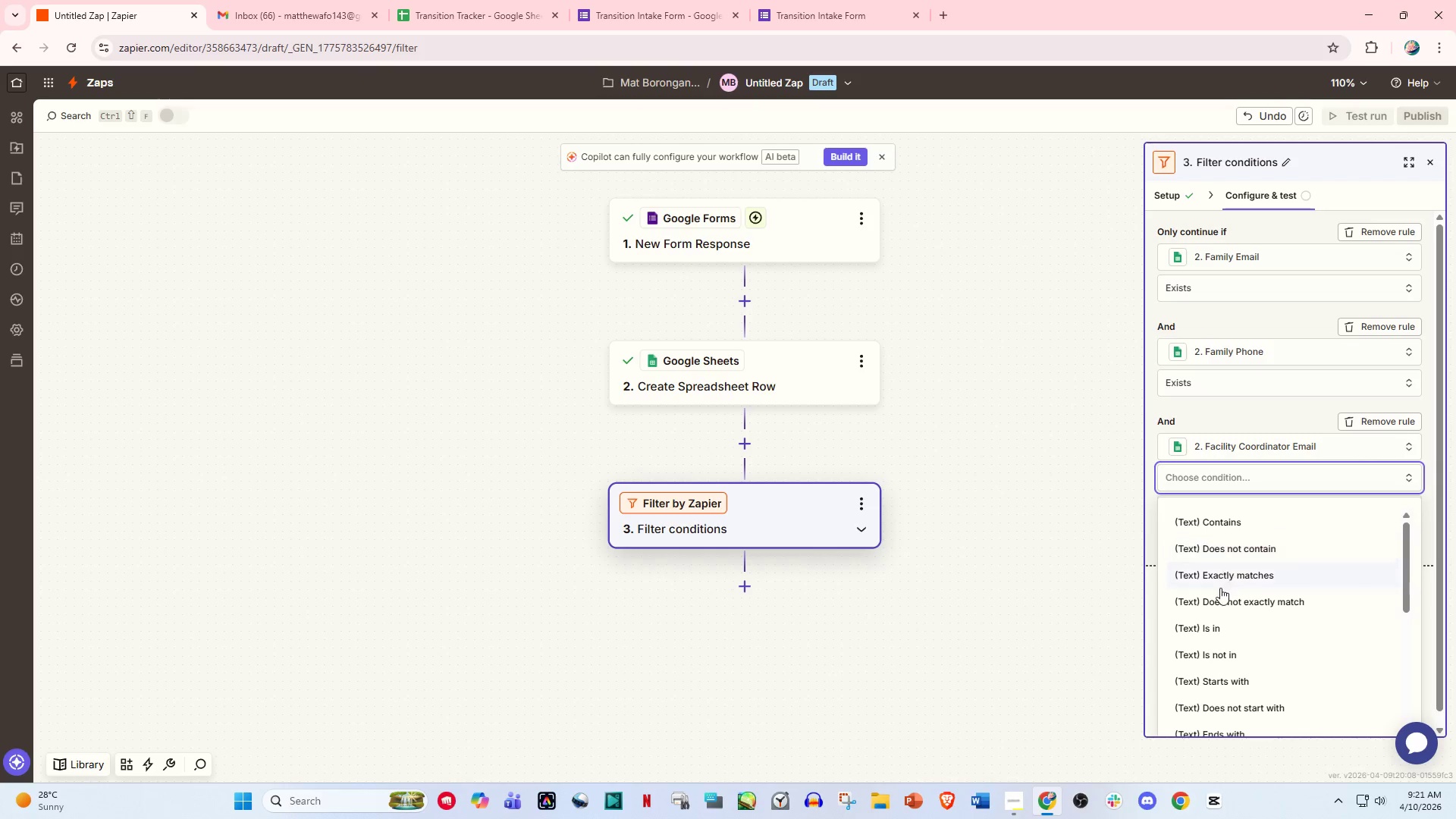 
left_click([1232, 677])
 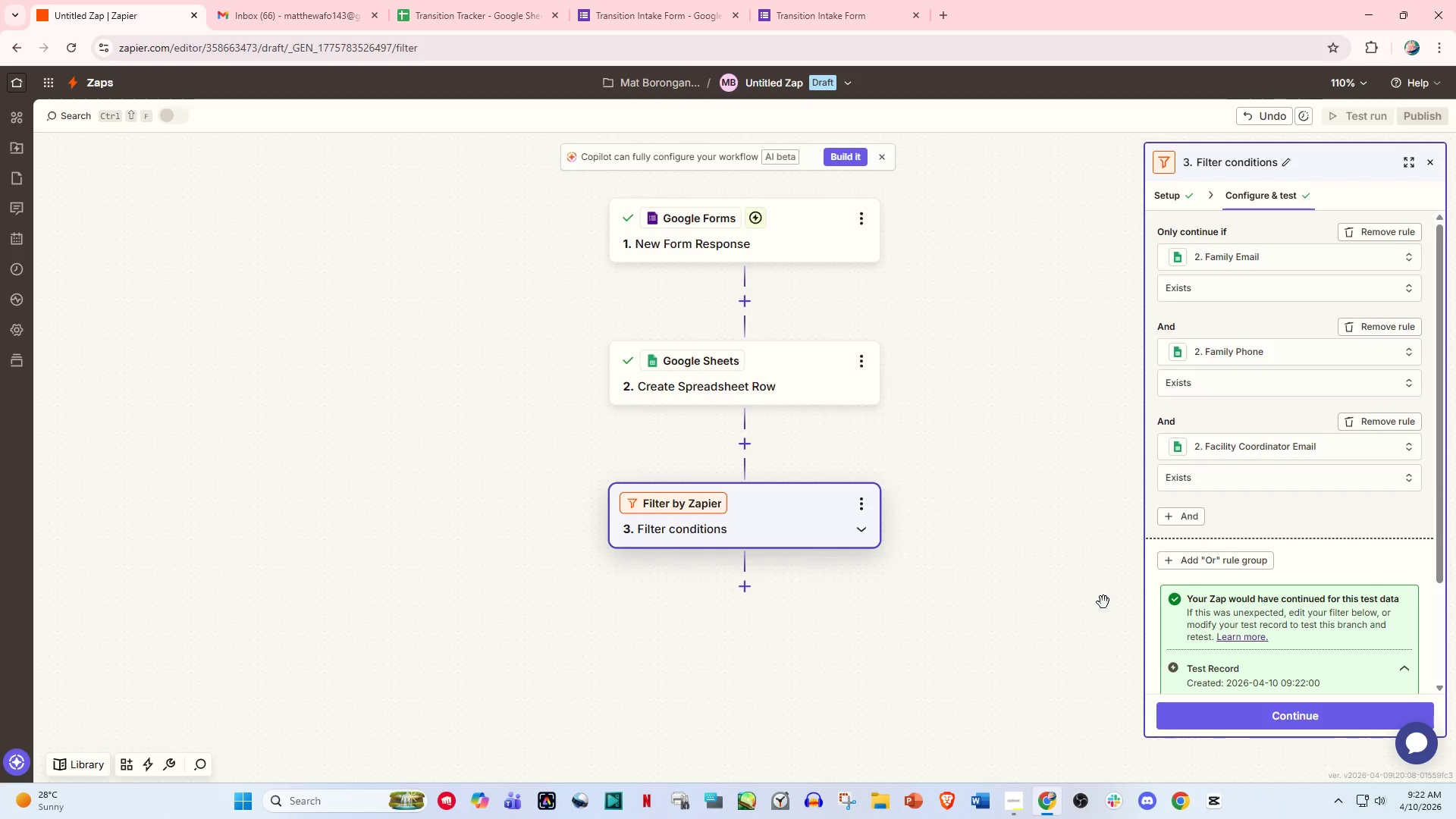 
scroll: coordinate [1230, 631], scroll_direction: down, amount: 8.0
 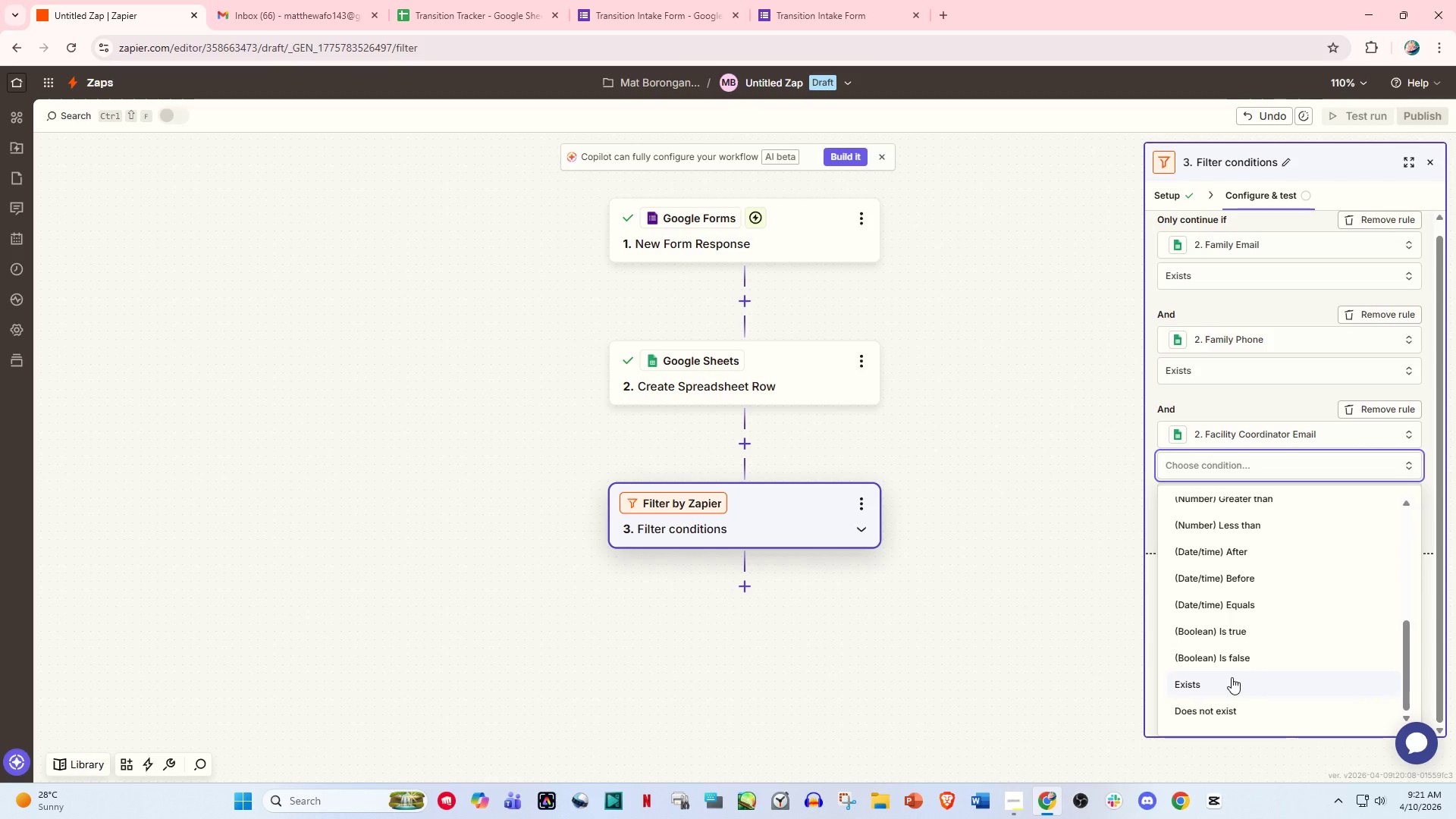 
wait(31.03)
 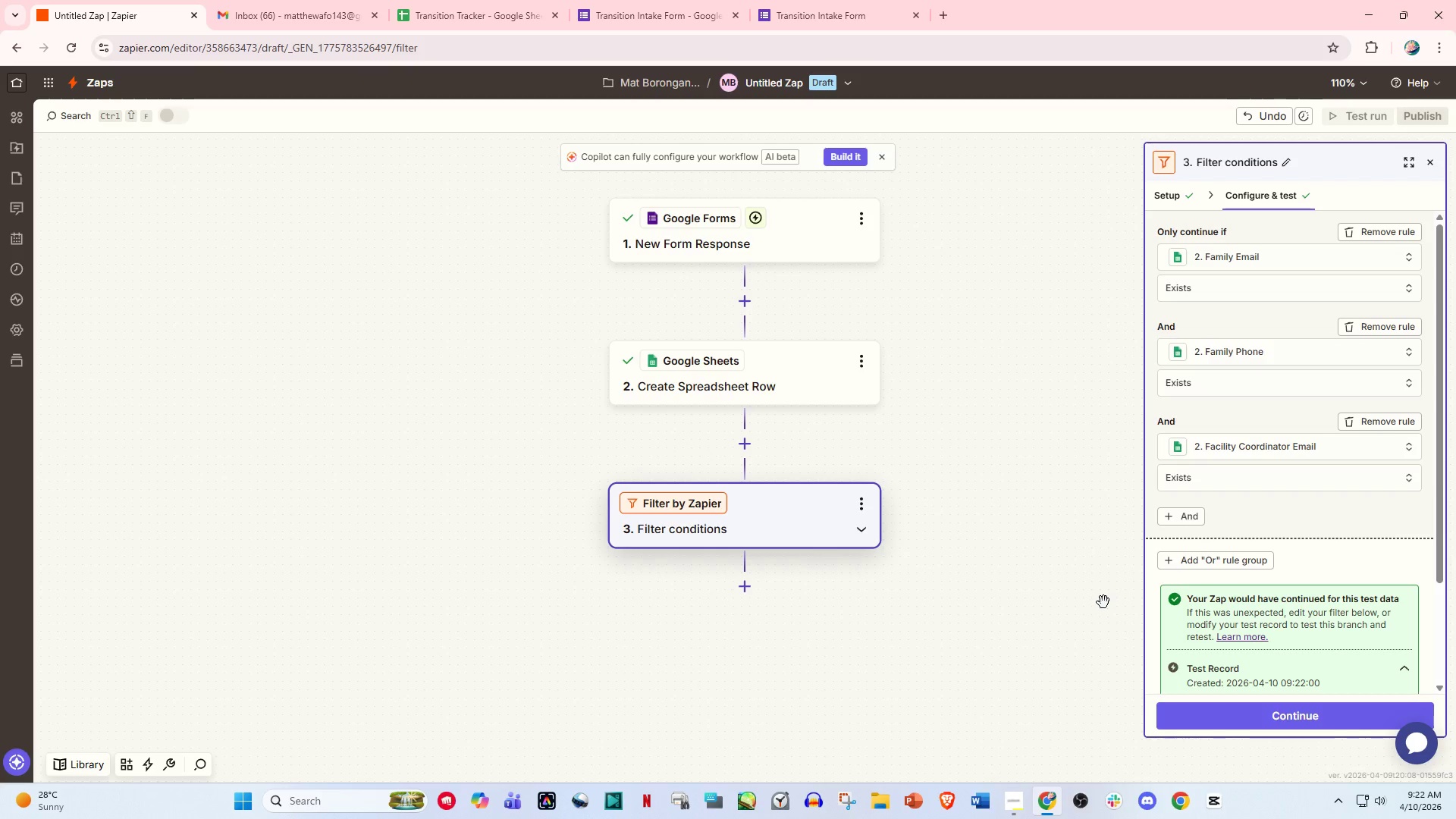 
left_click([752, 588])
 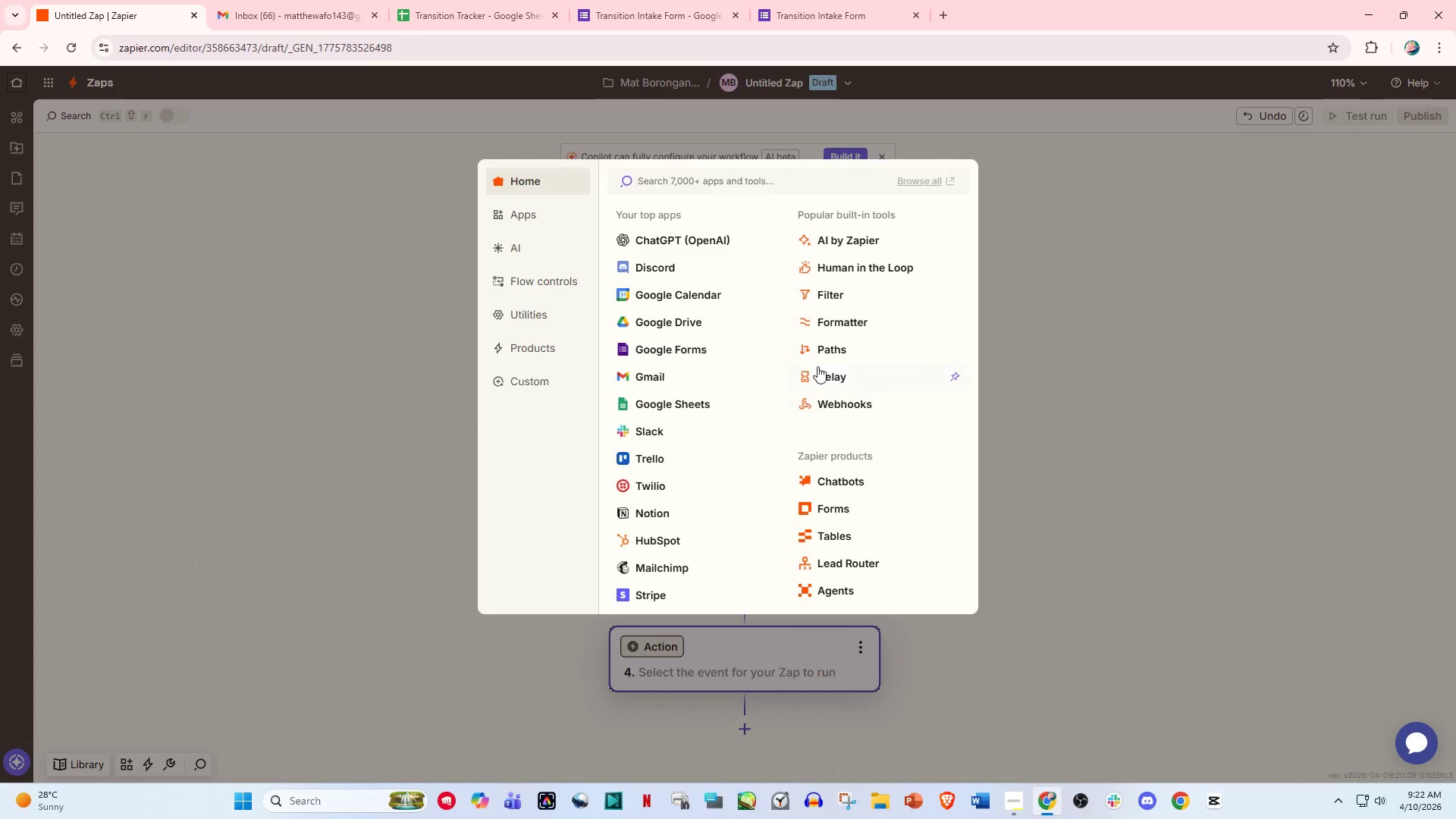 
left_click([824, 351])
 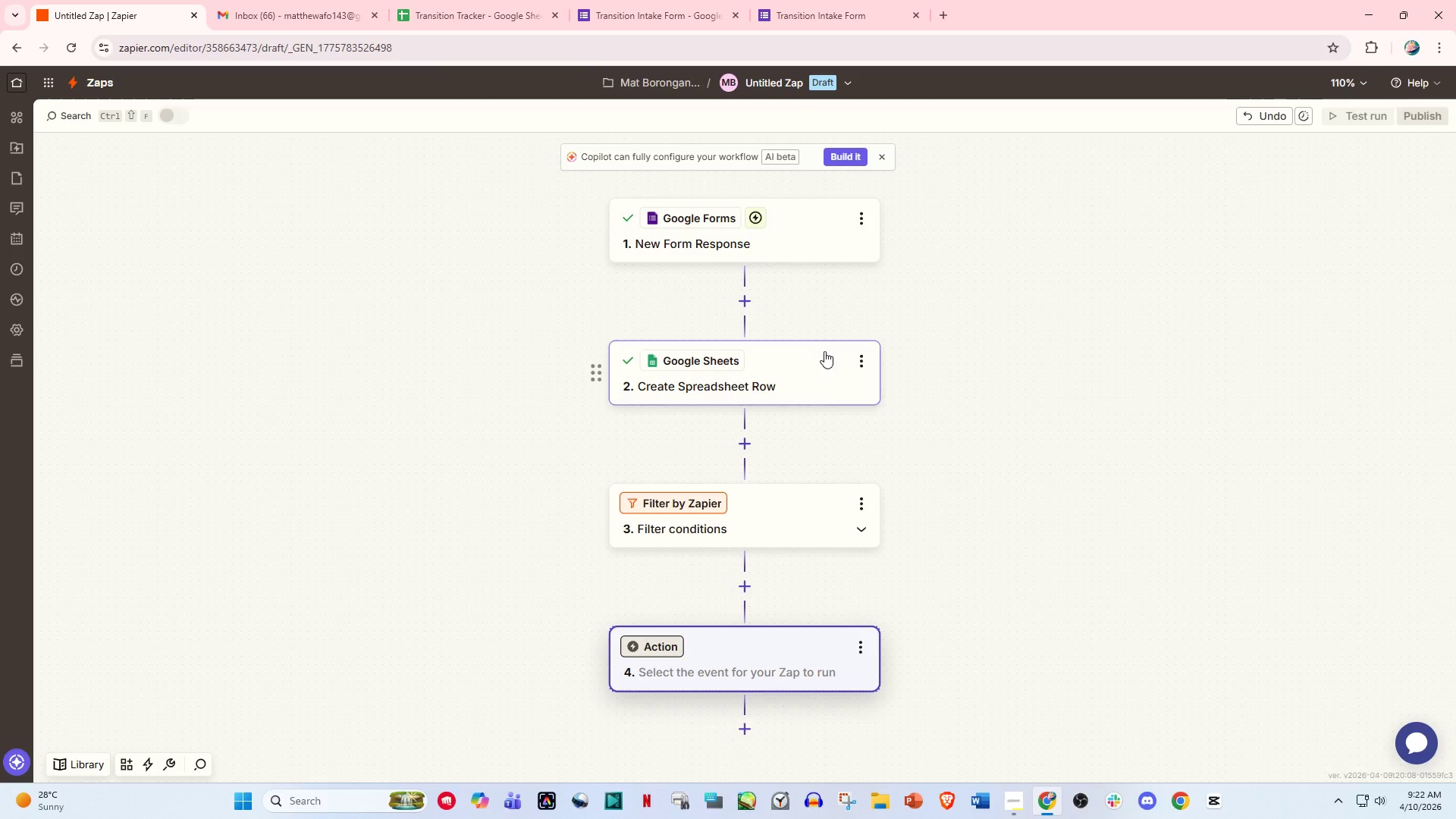 
scroll: coordinate [795, 518], scroll_direction: down, amount: 5.0
 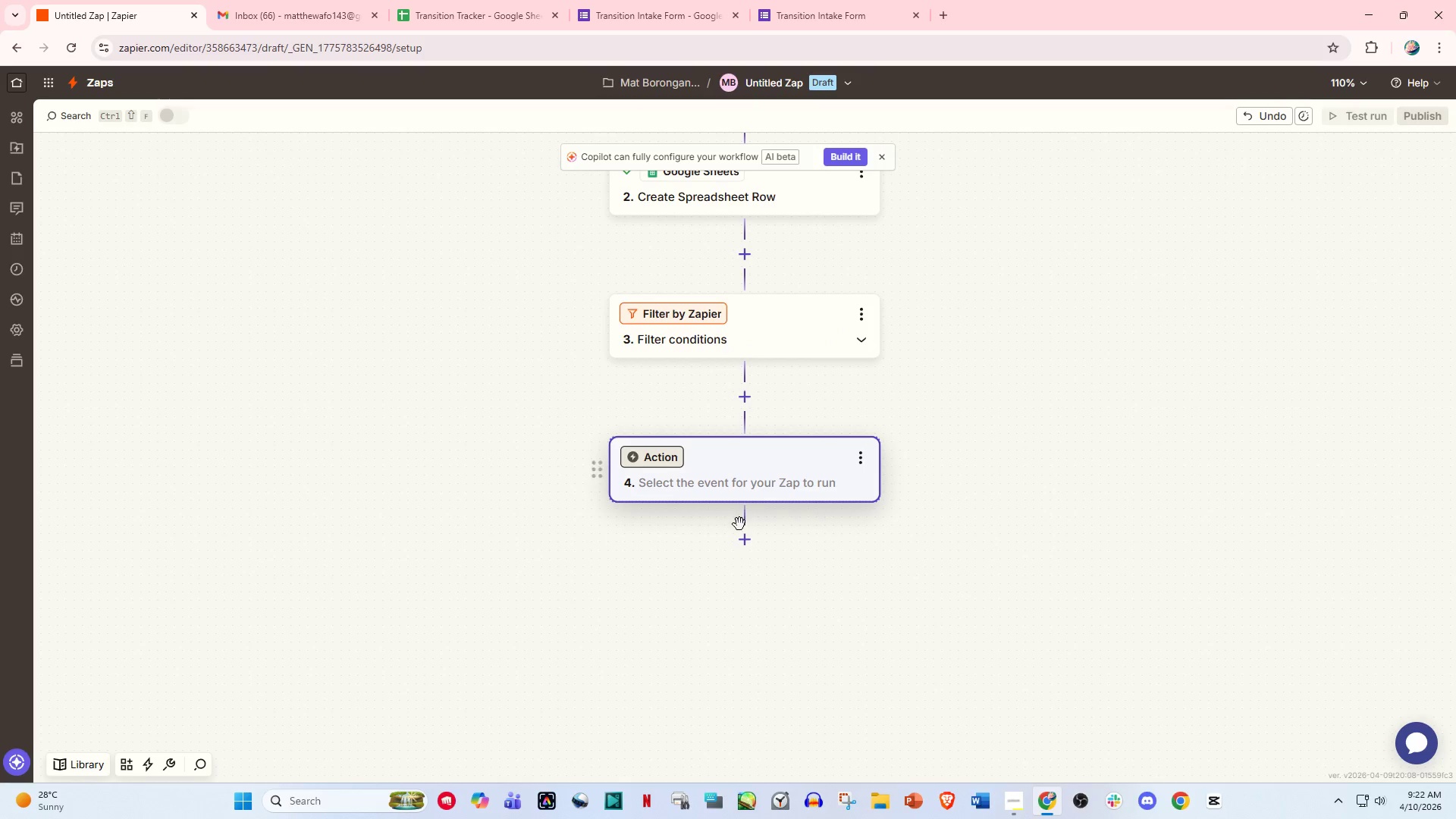 
left_click([761, 488])
 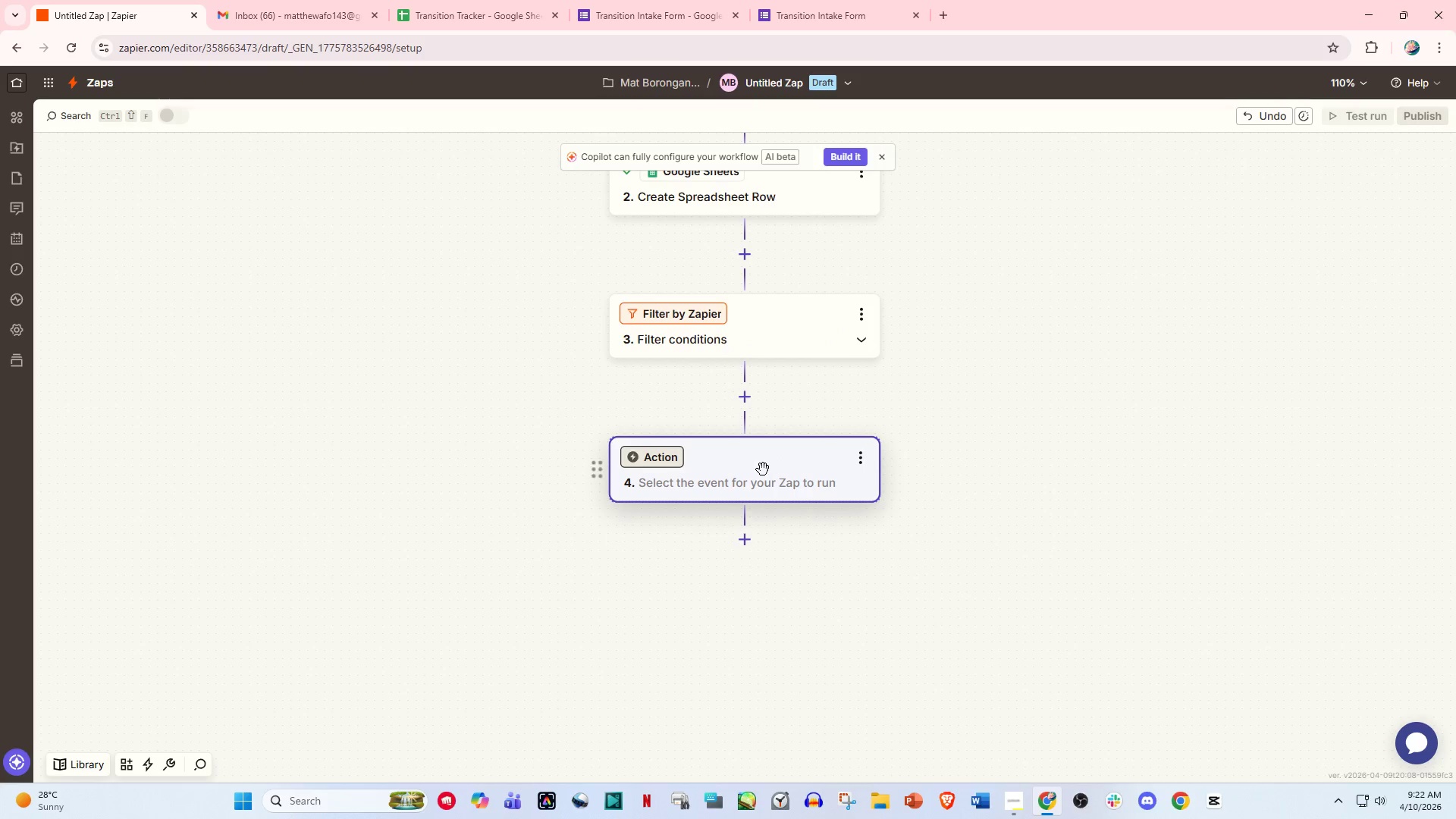 
left_click([763, 469])
 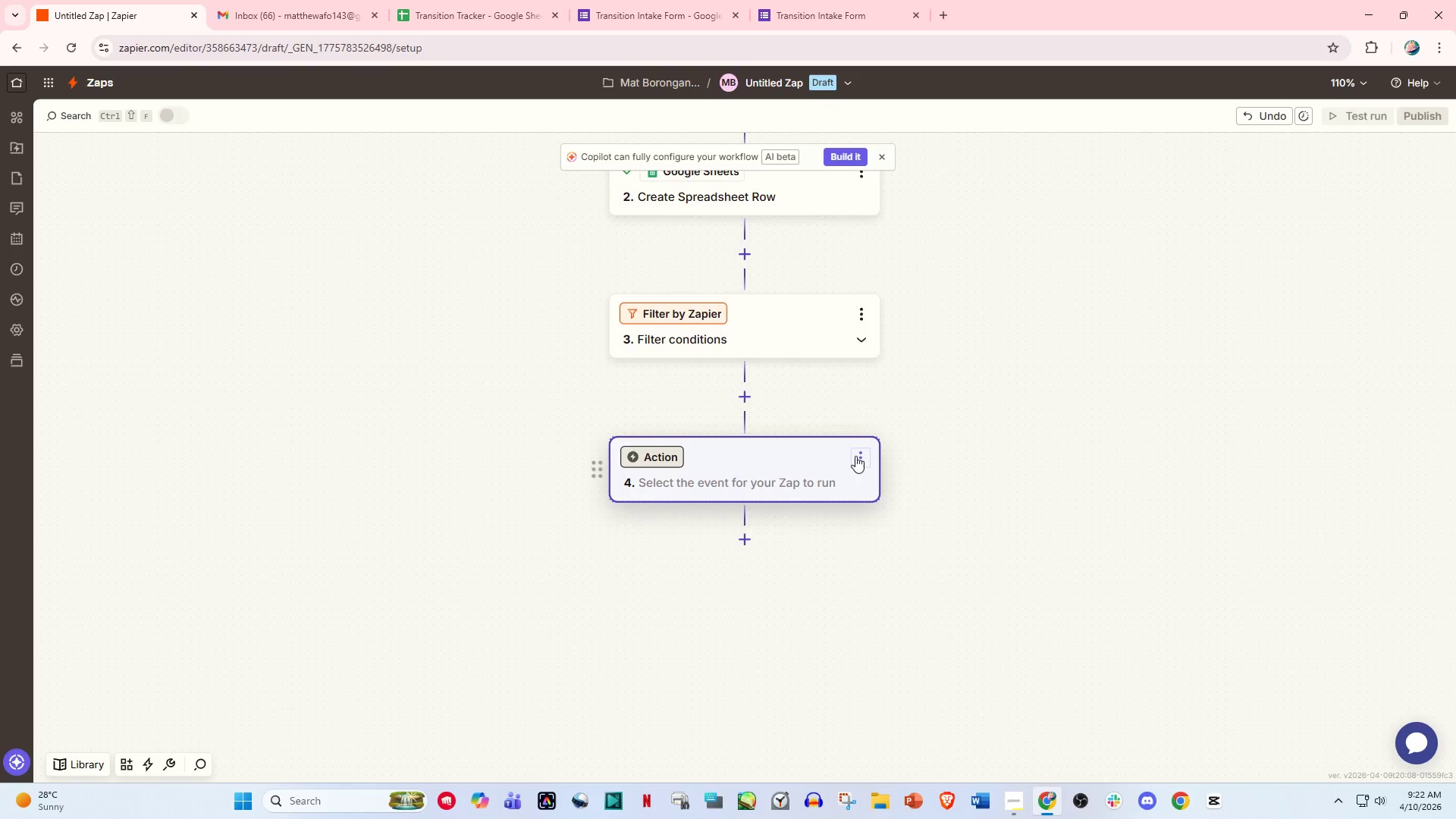 
left_click([729, 453])
 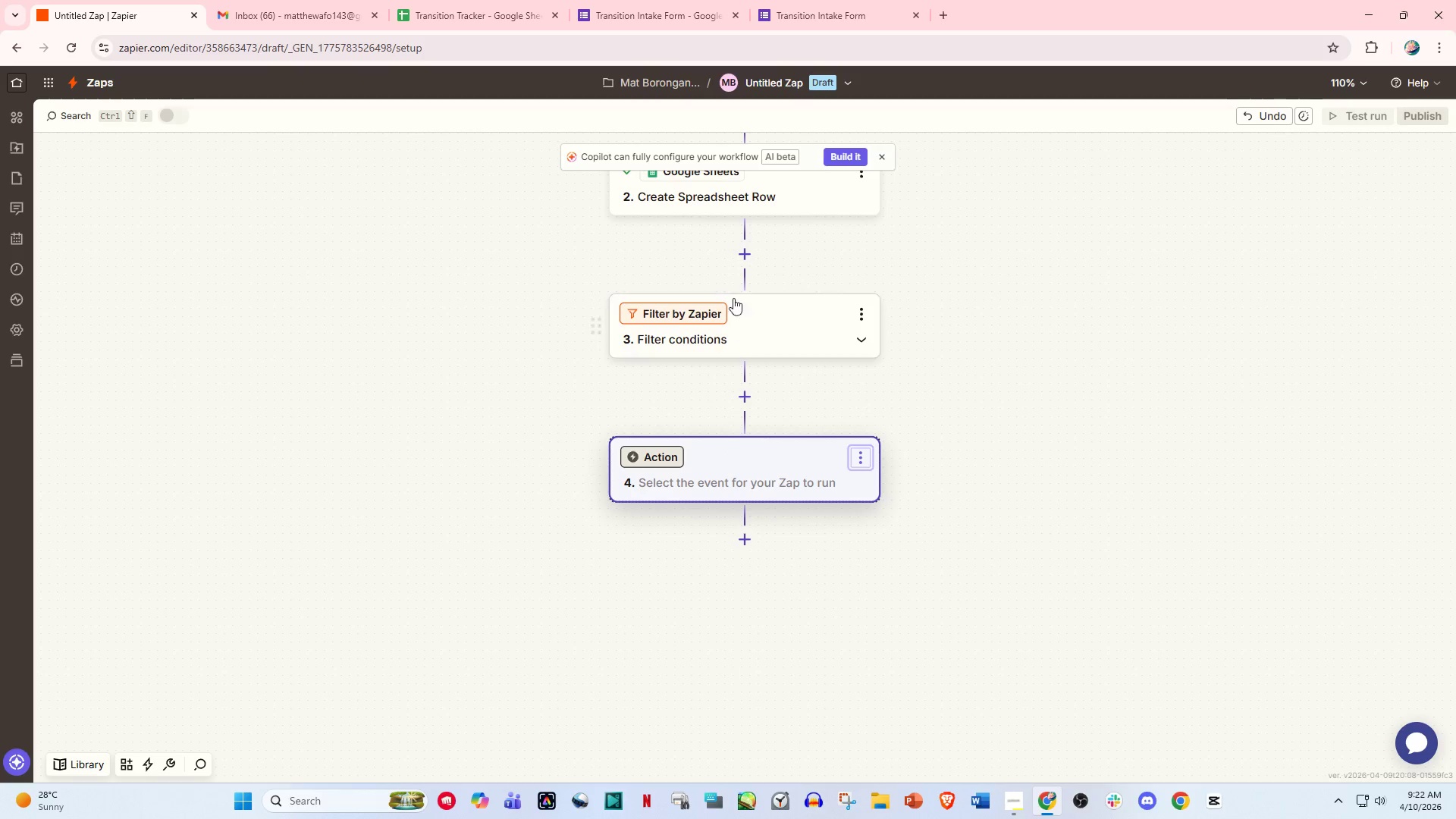 
left_click([765, 194])
 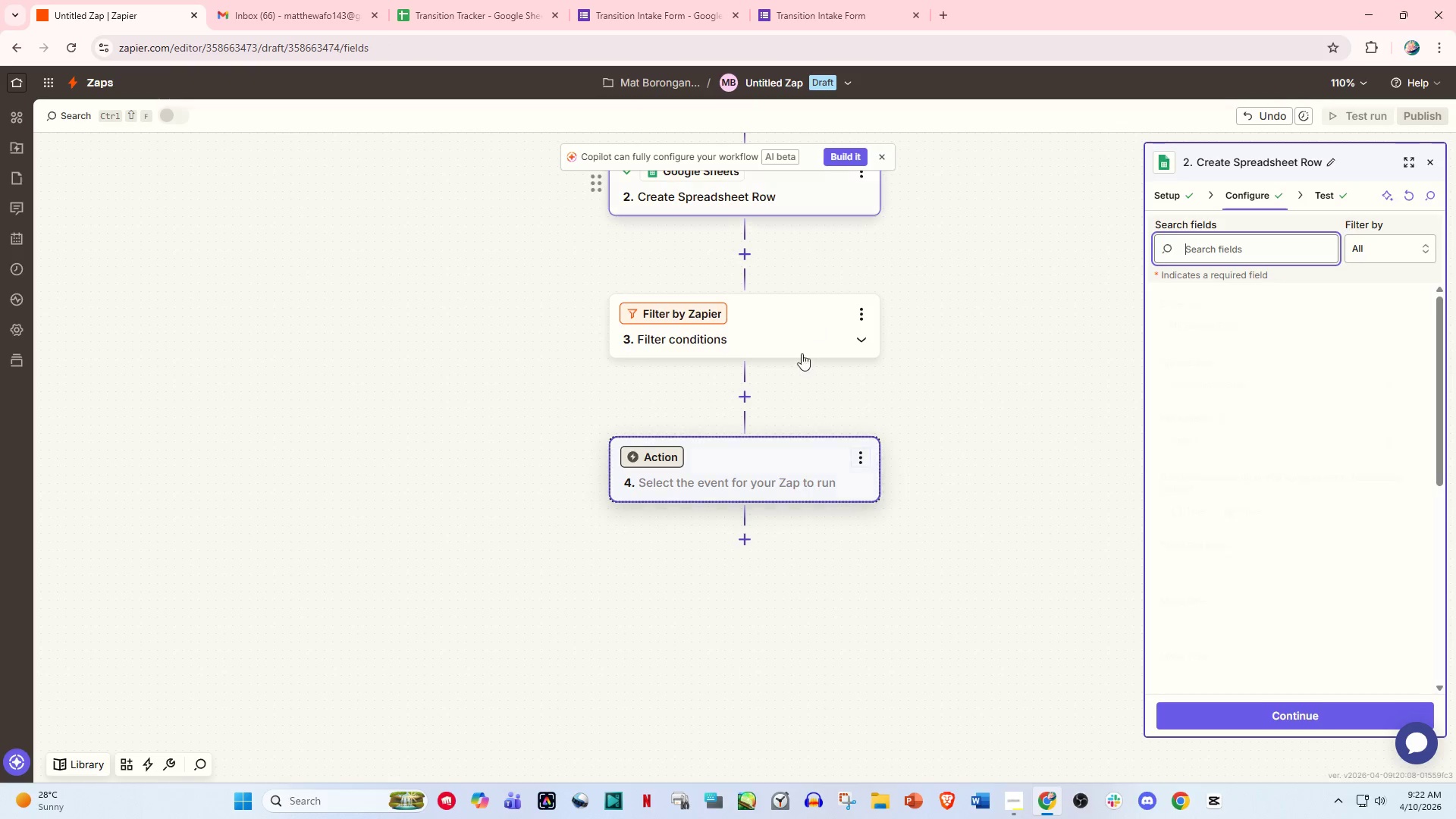 
scroll: coordinate [796, 370], scroll_direction: up, amount: 2.0
 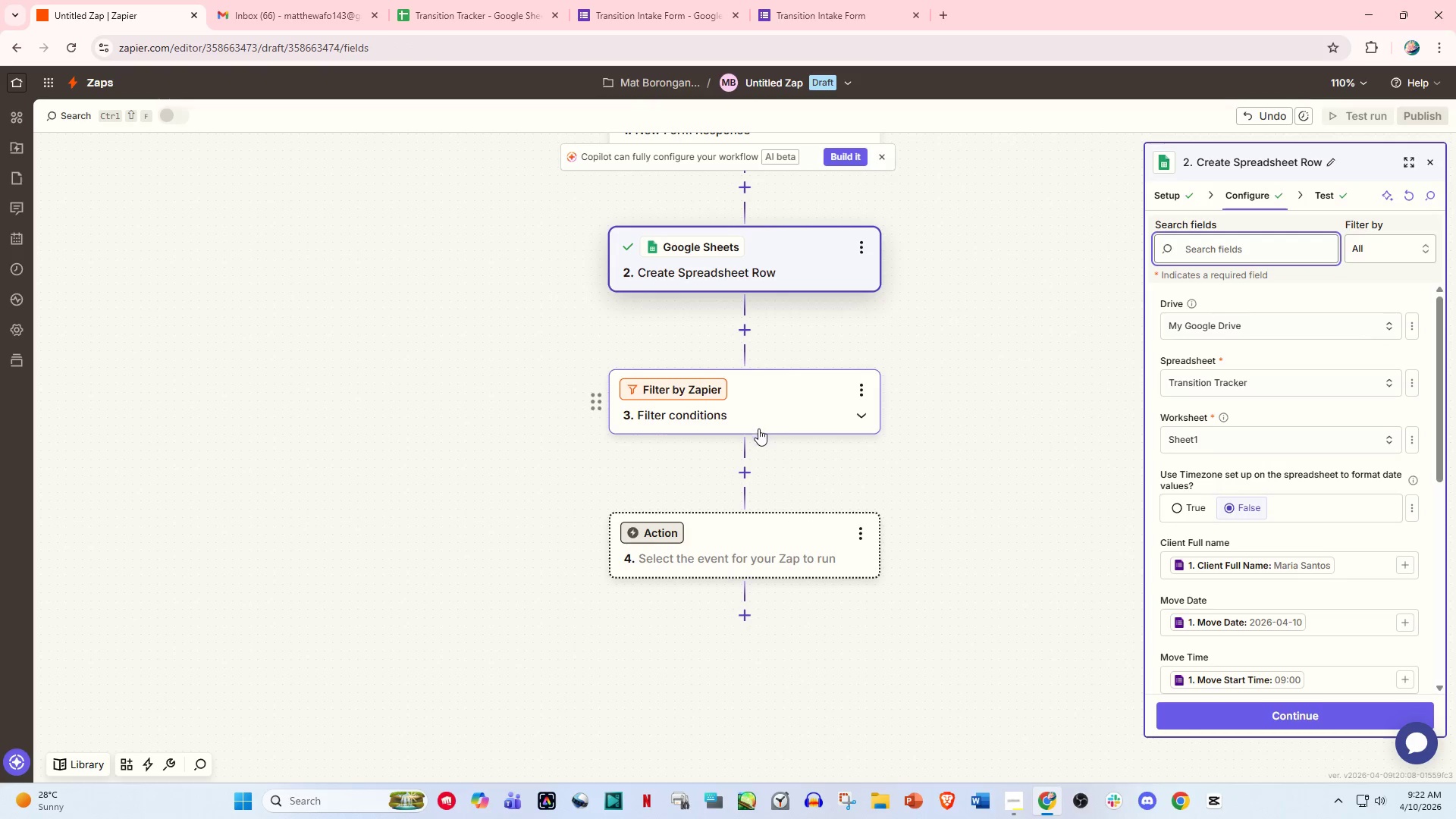 
left_click([763, 417])
 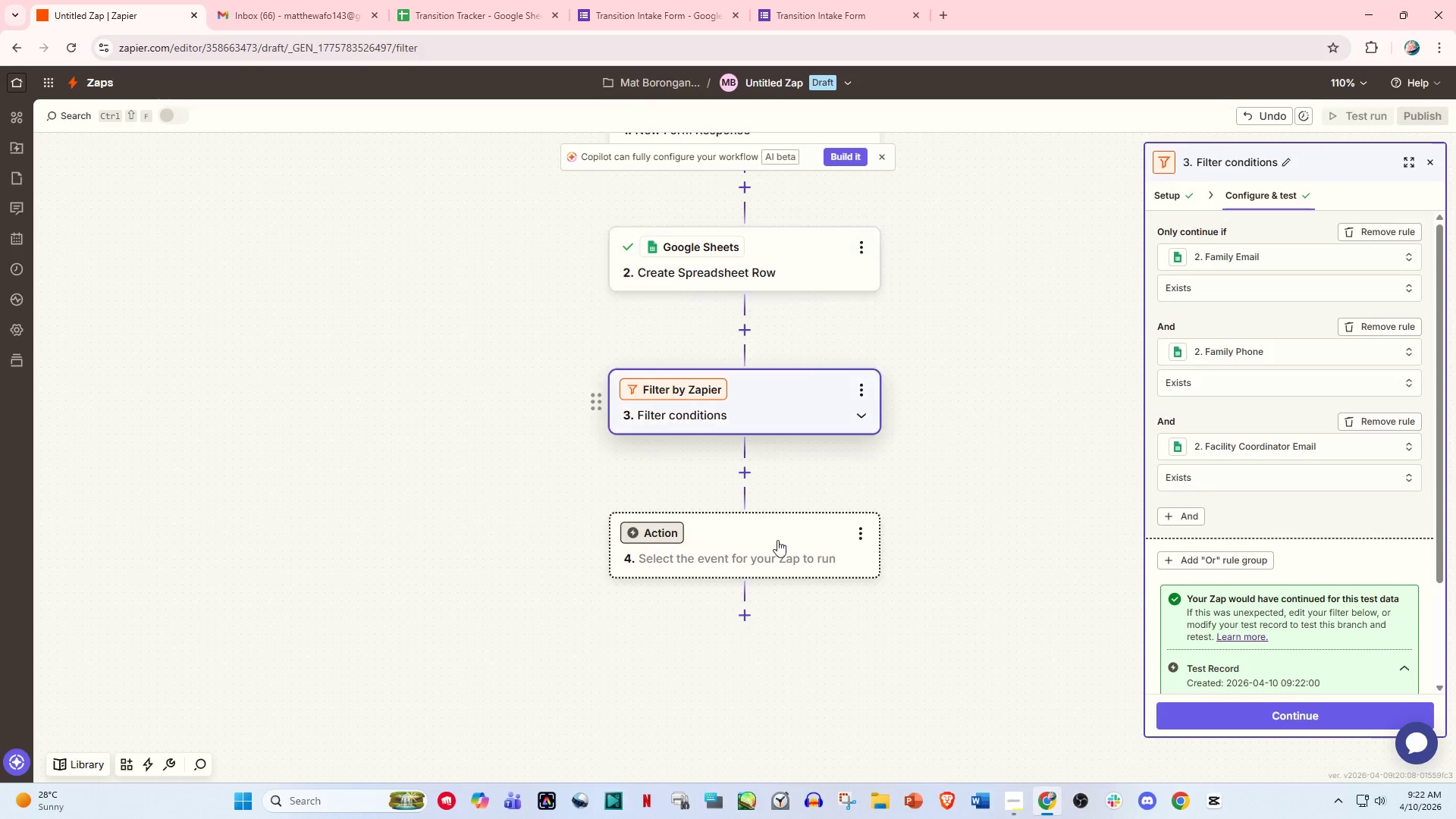 
left_click([780, 558])
 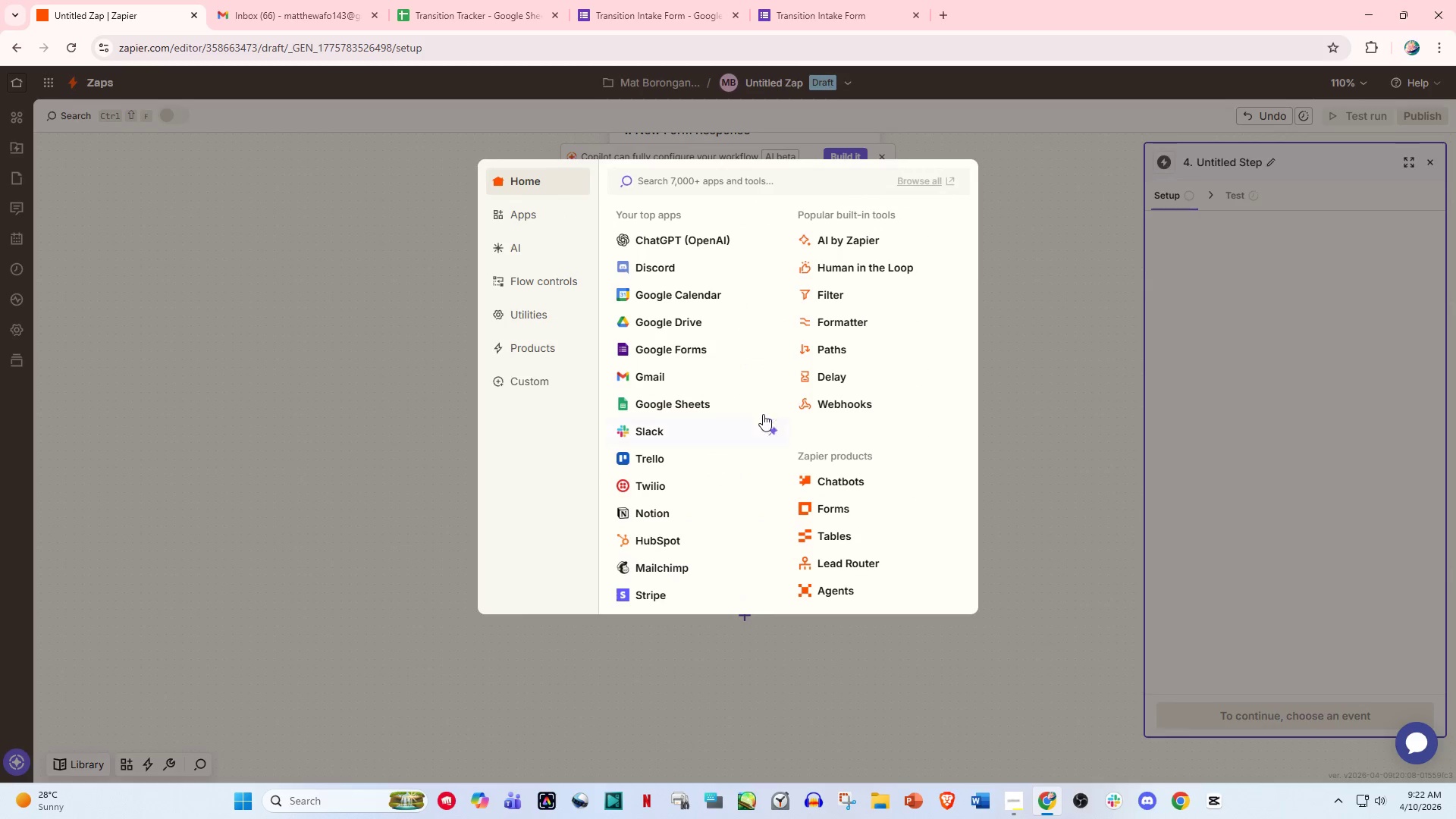 
left_click([823, 355])
 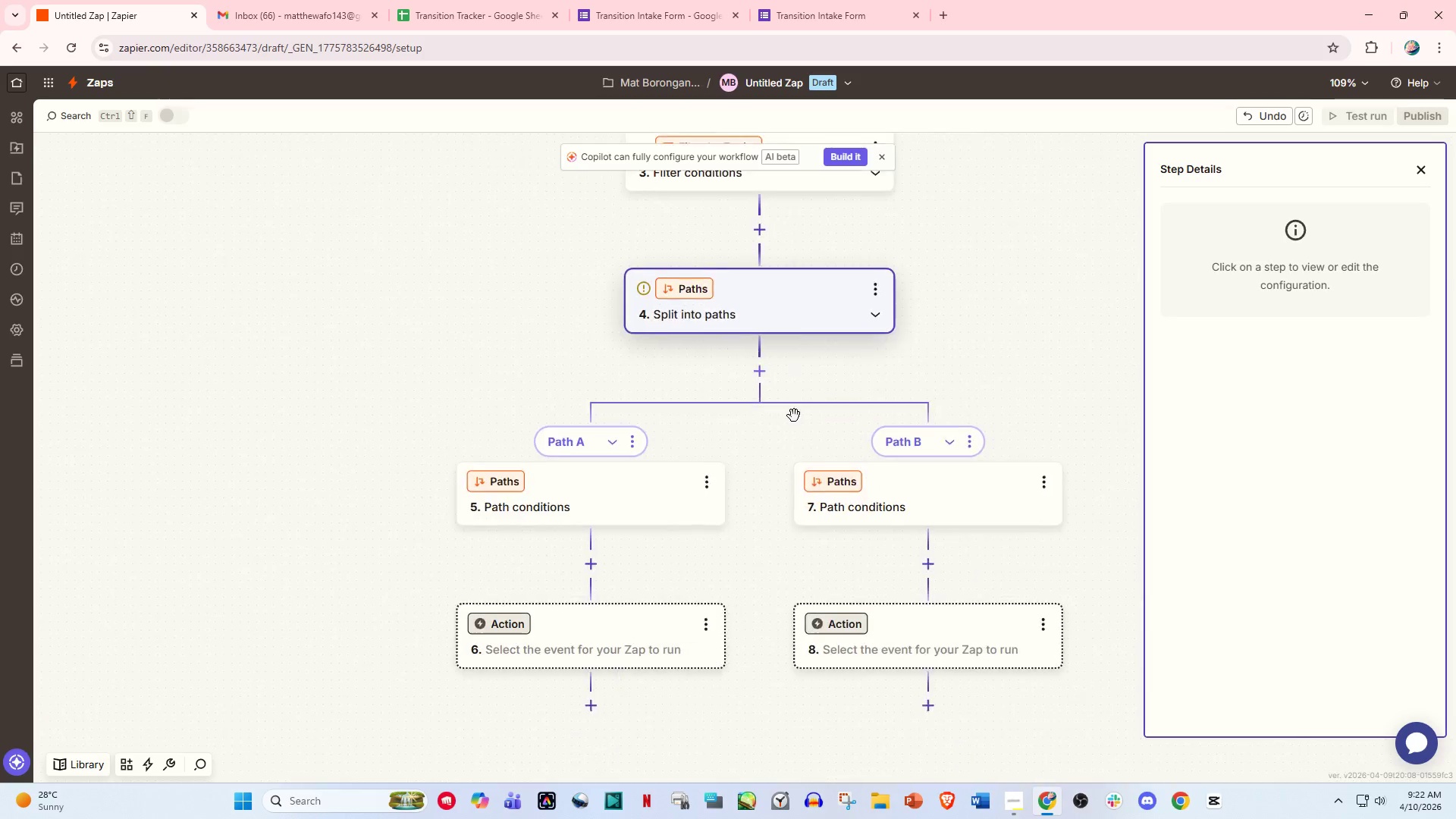 
scroll: coordinate [692, 488], scroll_direction: down, amount: 2.0
 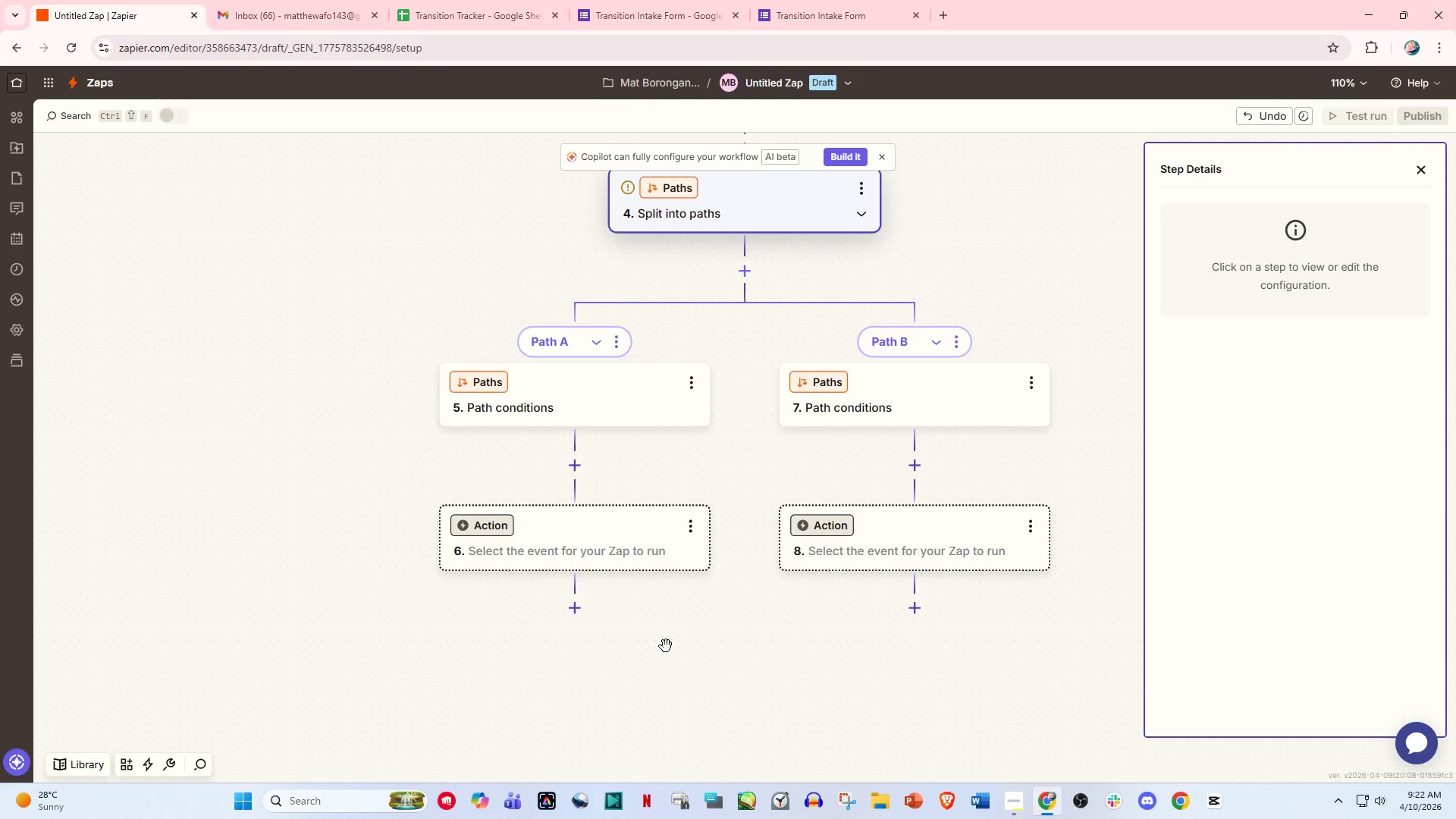 
wait(6.2)
 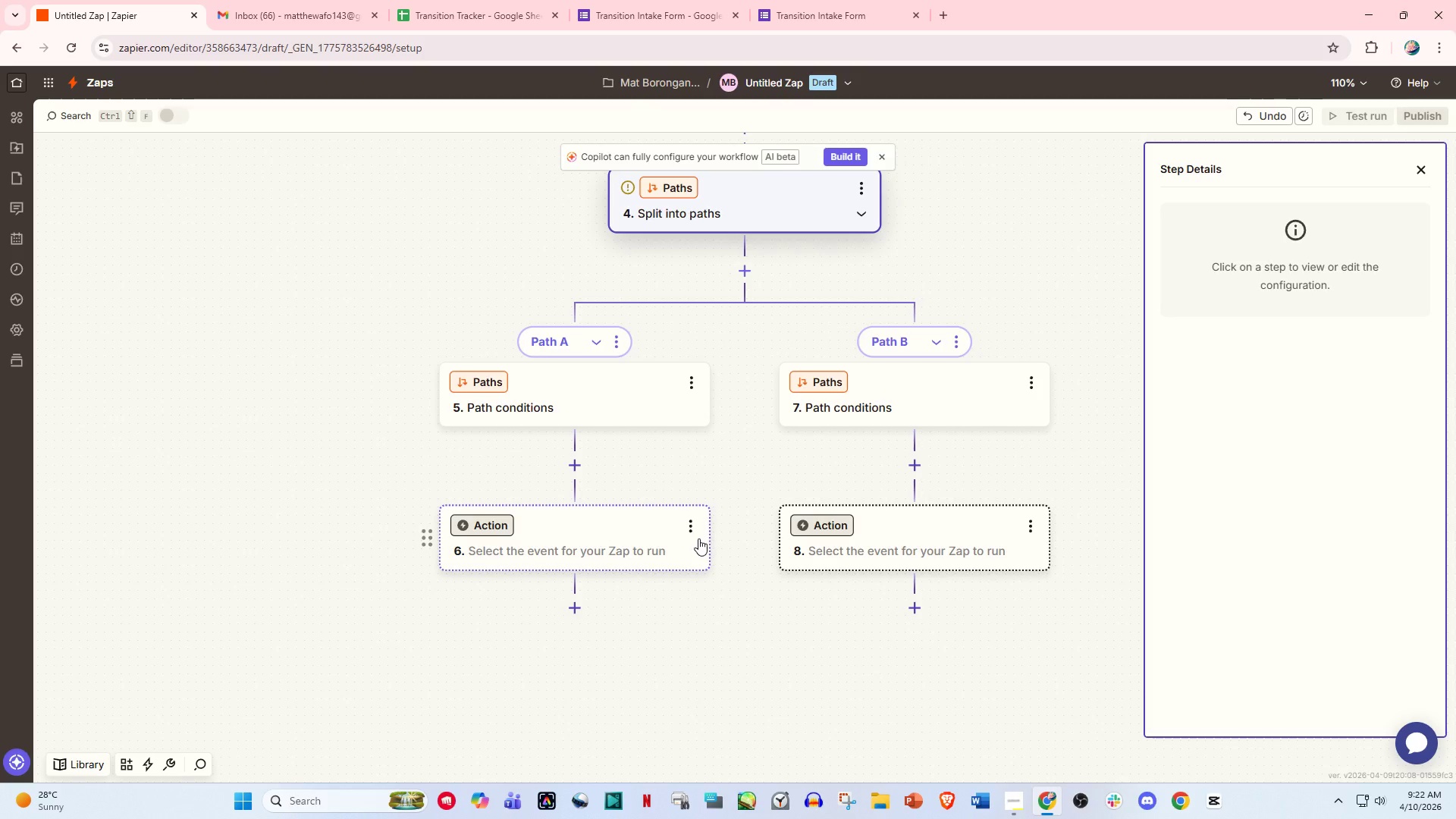 
left_click_drag(start_coordinate=[606, 635], to_coordinate=[592, 592])
 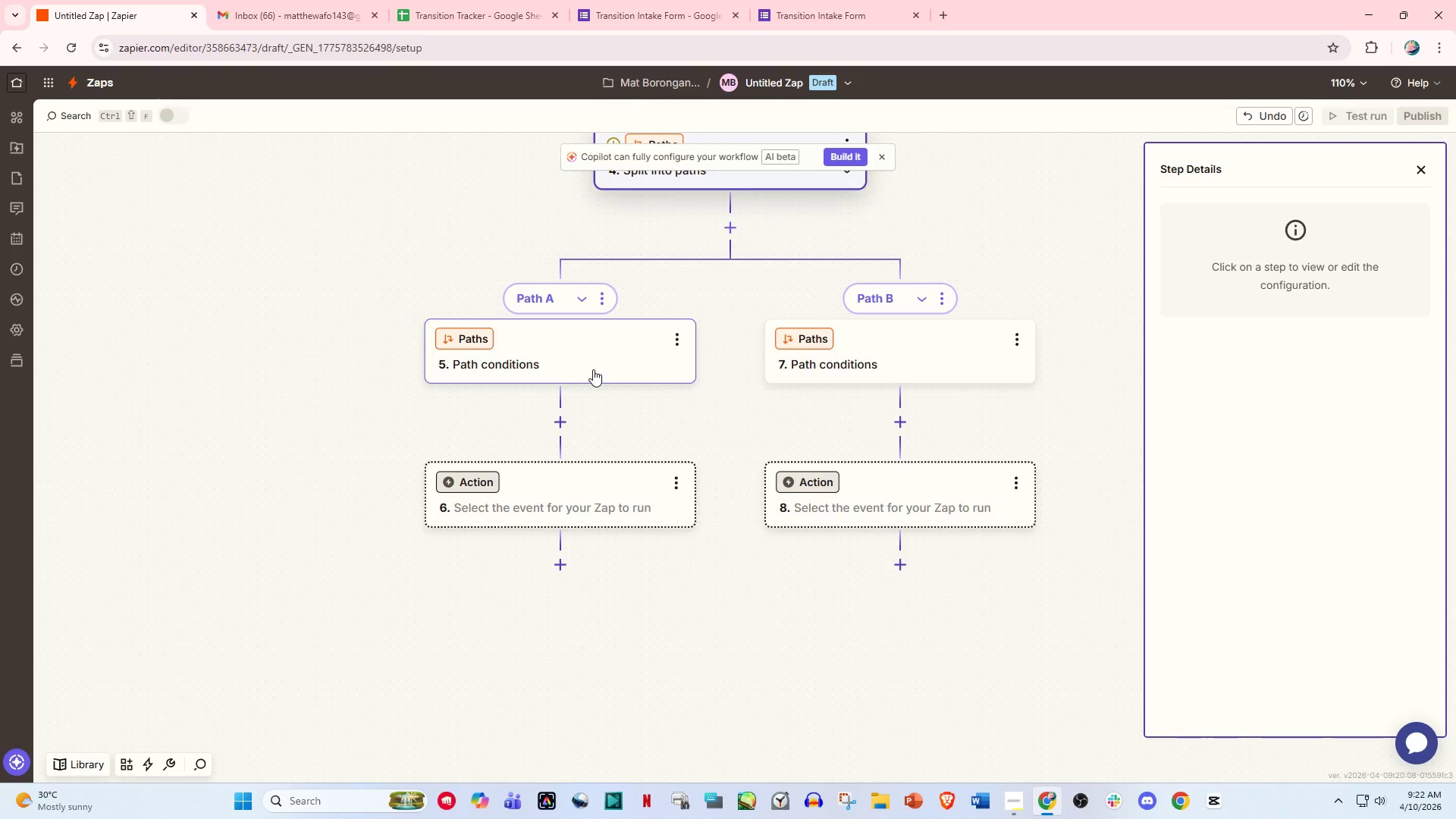 
wait(7.05)
 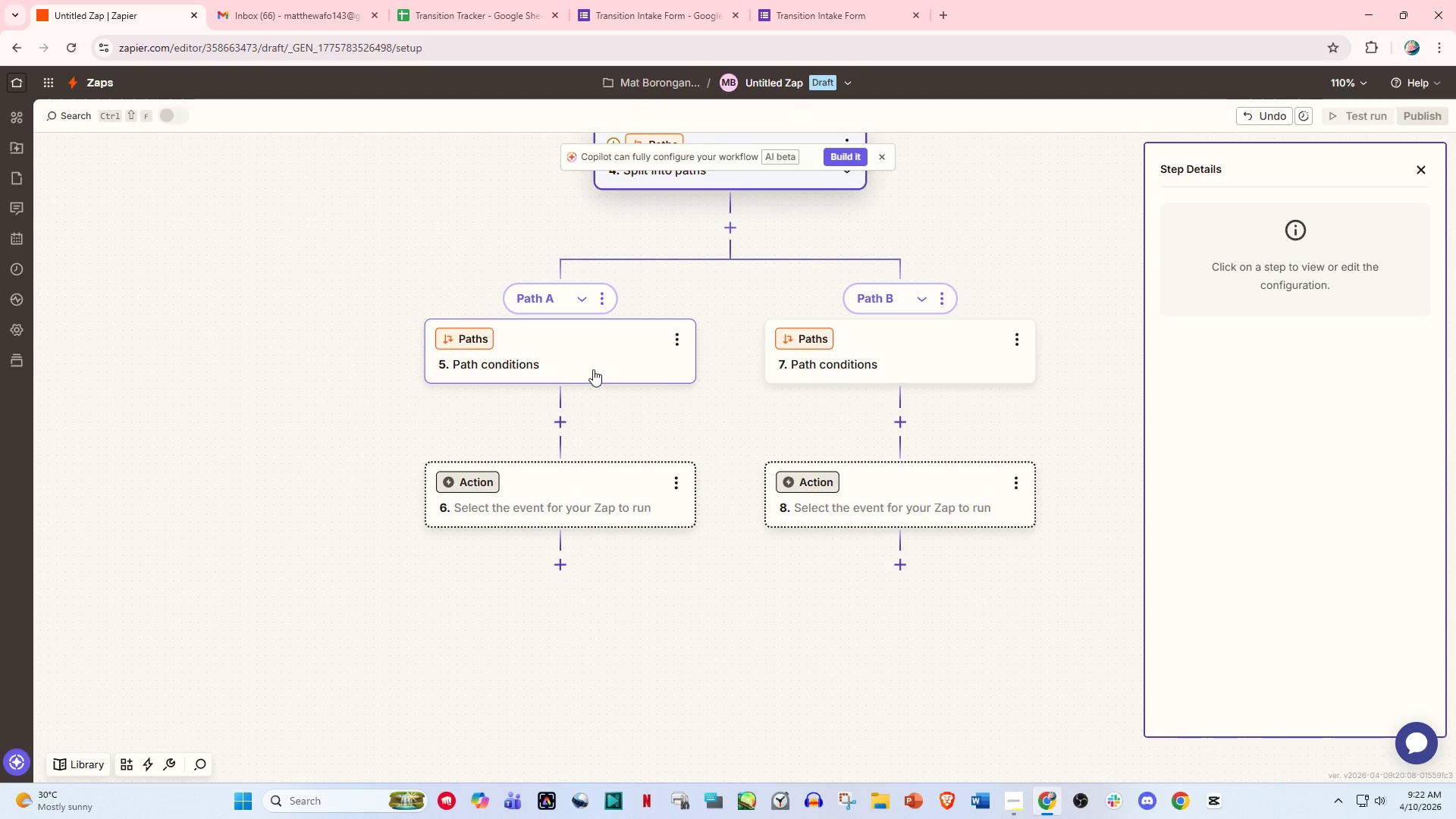 
left_click([611, 362])
 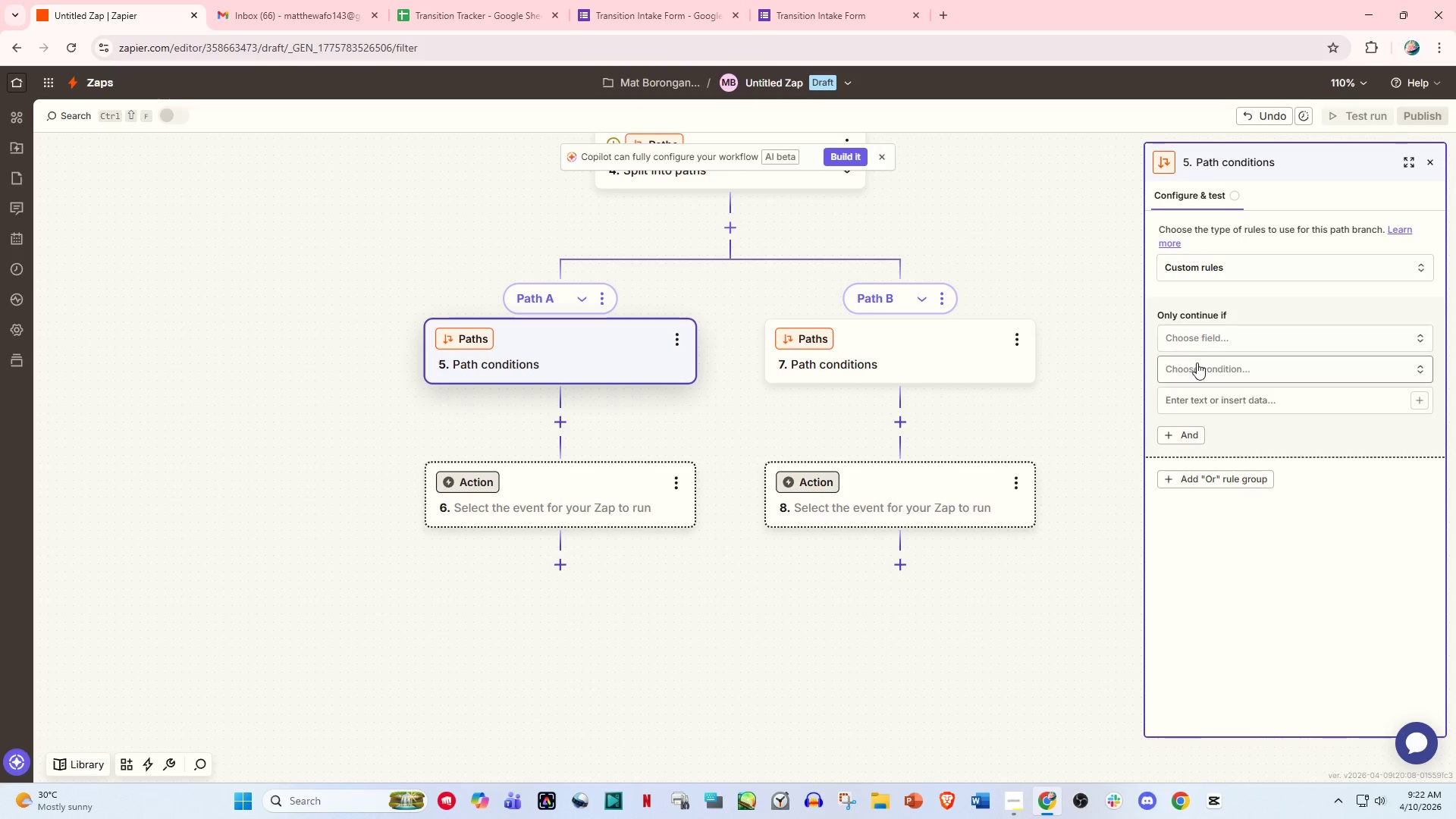 
left_click([1230, 340])
 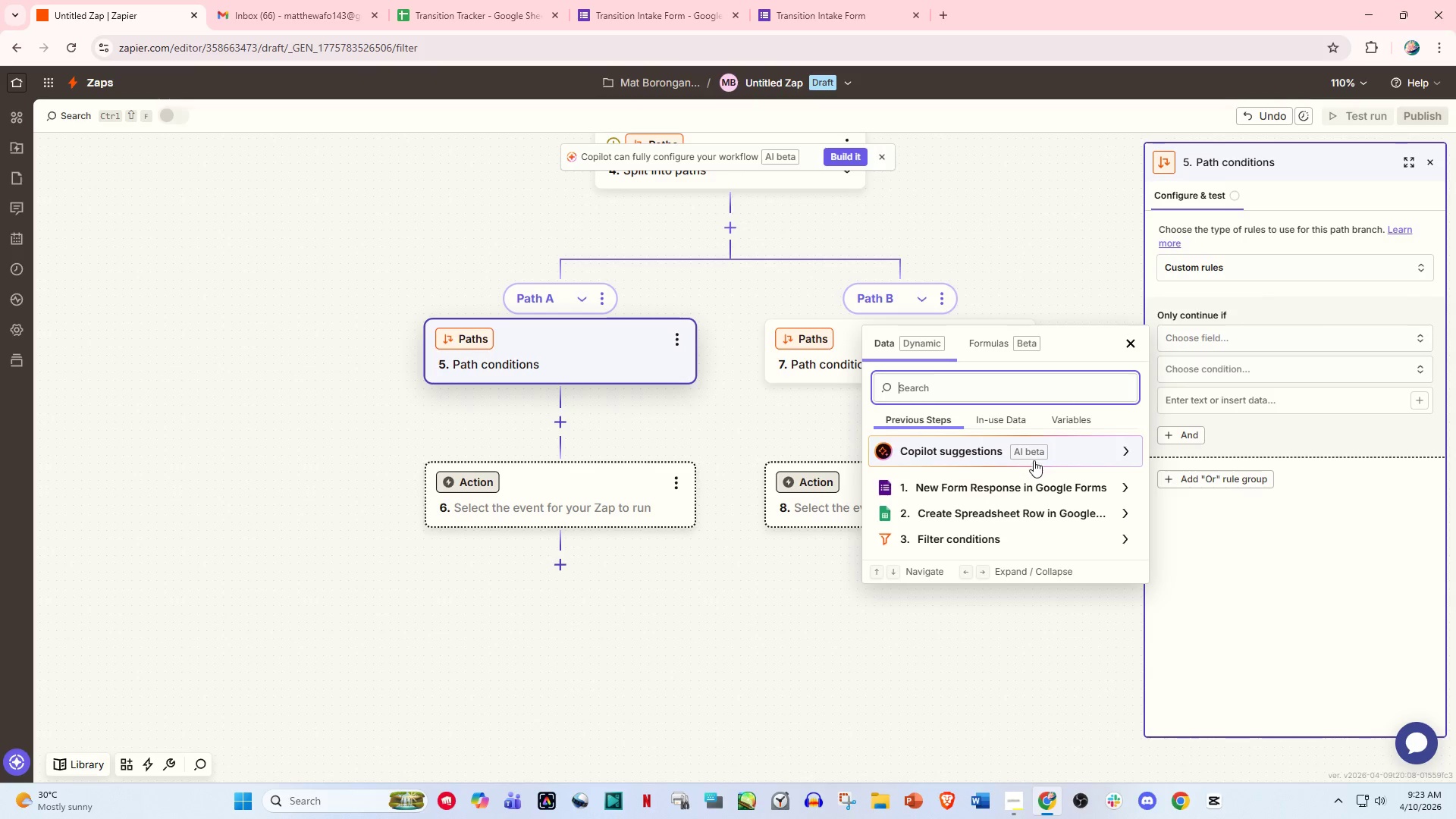 
scroll: coordinate [1037, 470], scroll_direction: down, amount: 1.0
 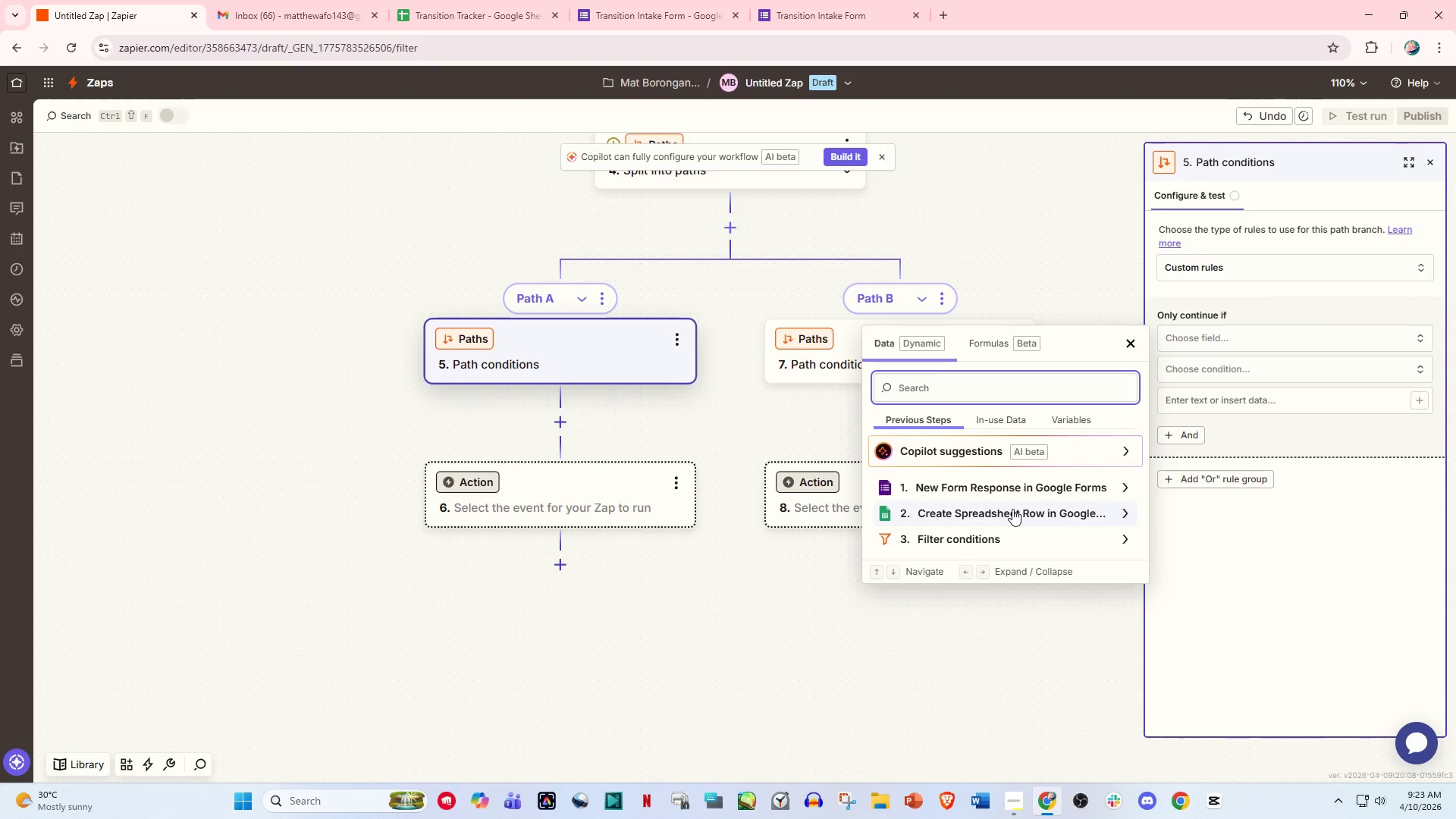 
left_click([1012, 509])
 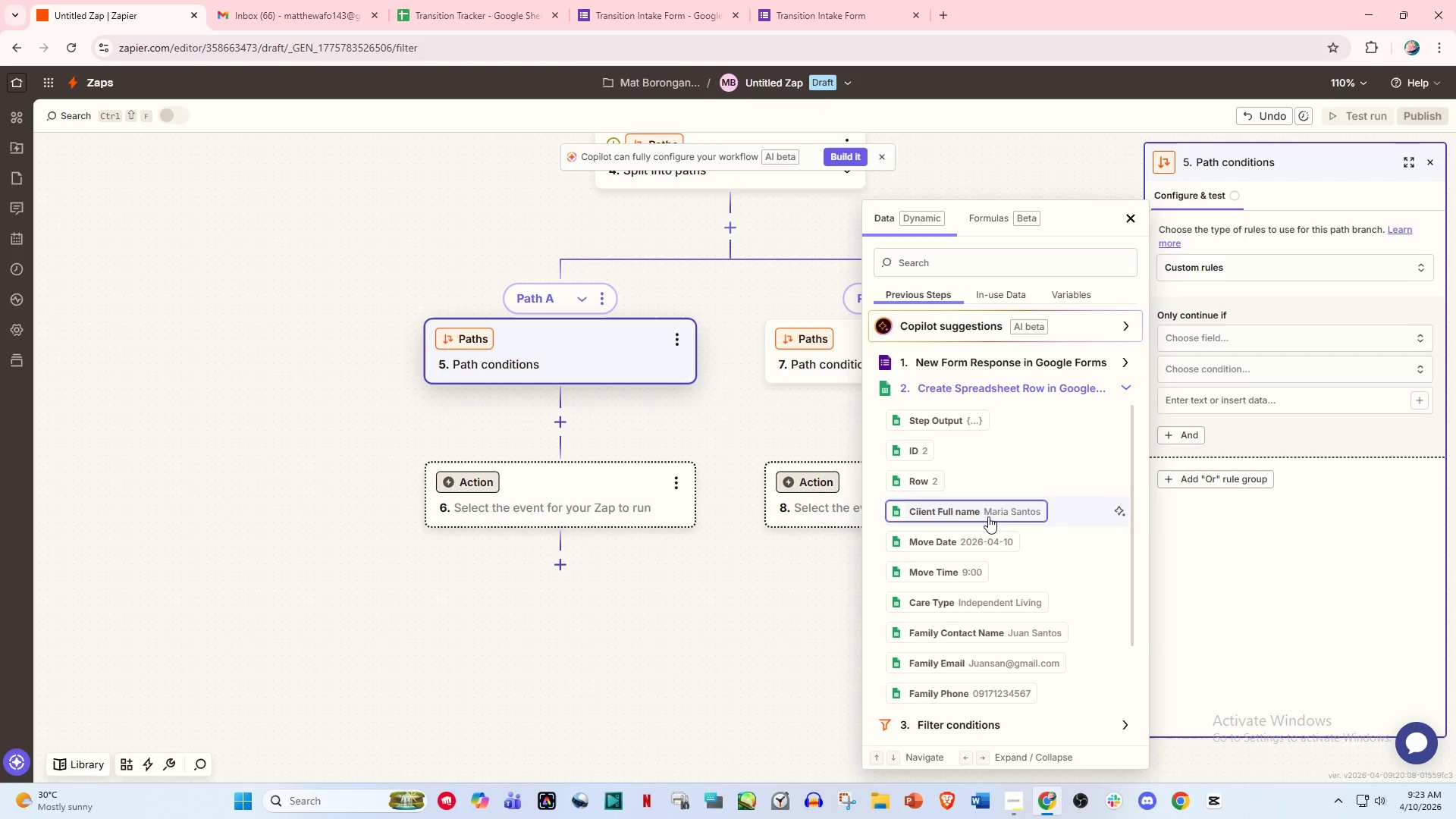 
left_click([988, 516])
 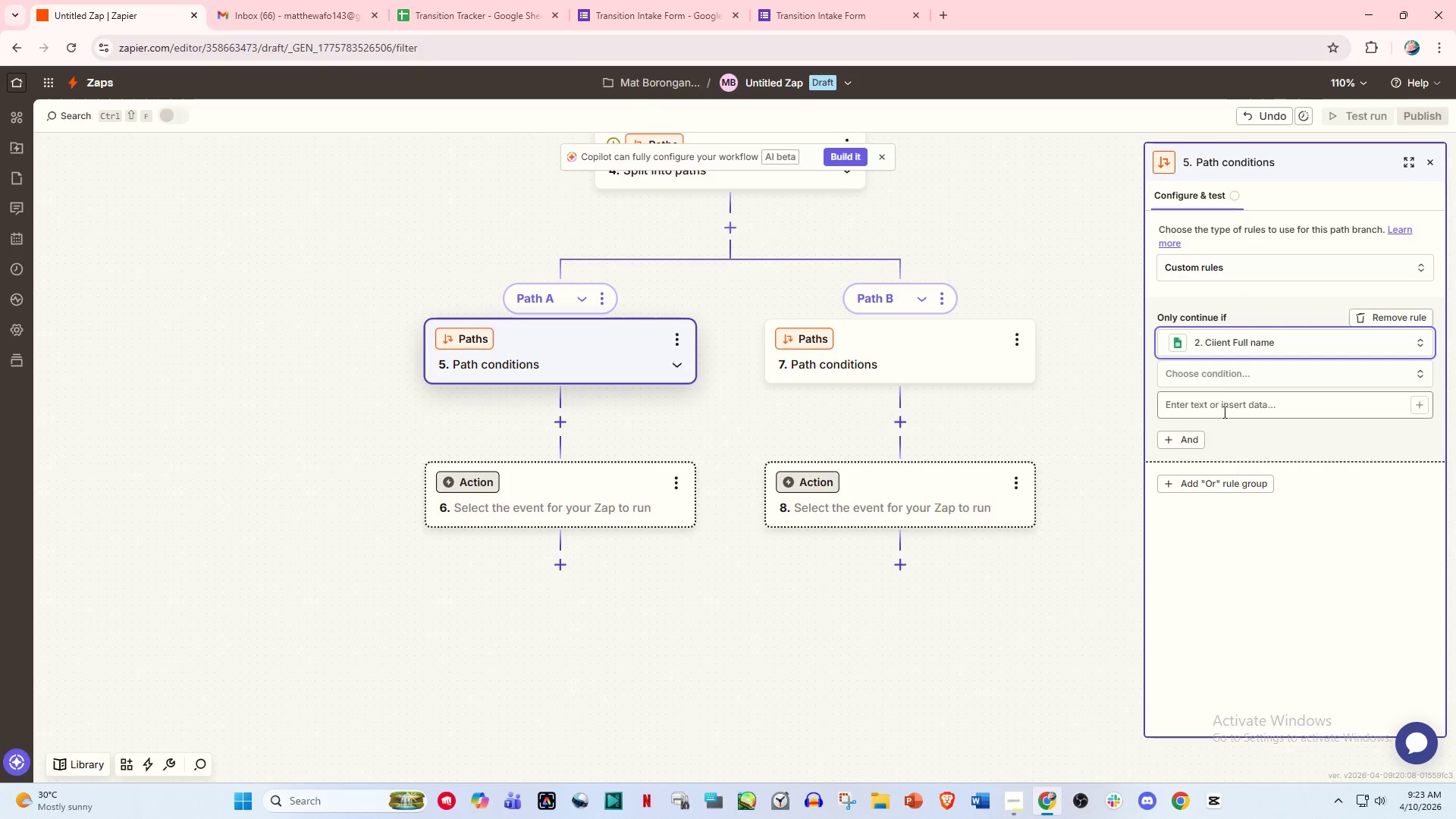 
left_click([1225, 385])
 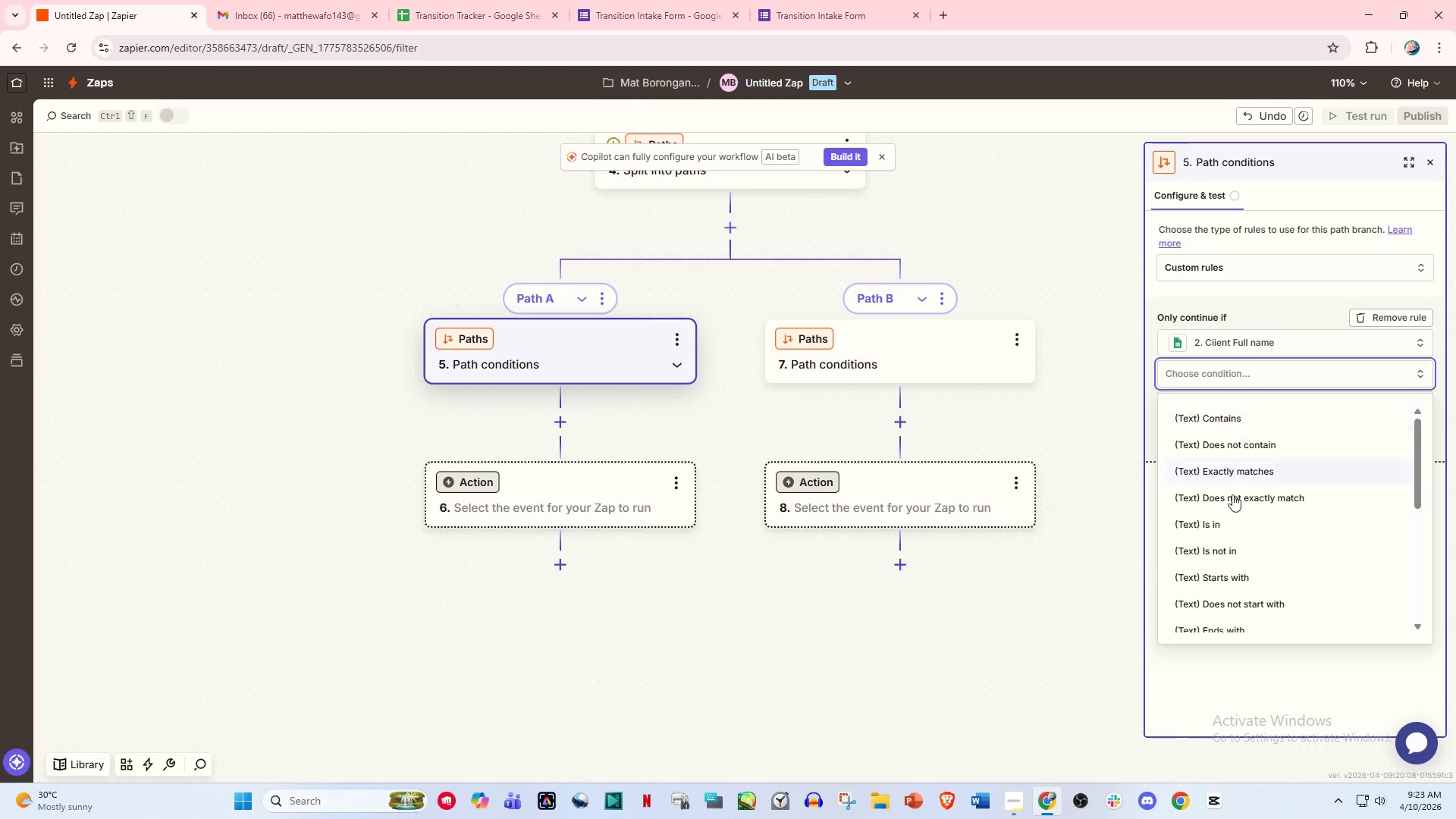 
scroll: coordinate [1232, 547], scroll_direction: down, amount: 2.0
 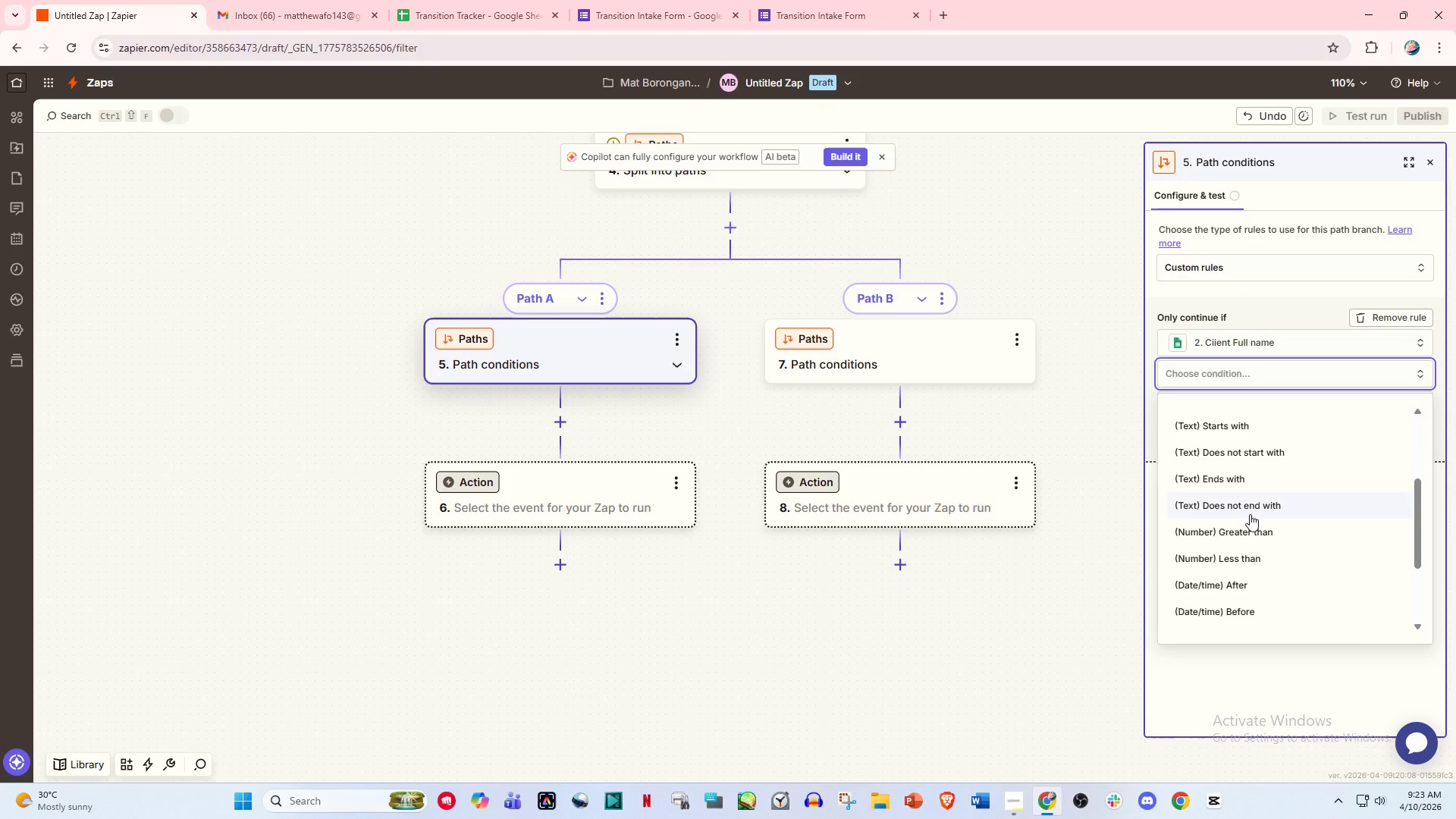 
scroll: coordinate [1259, 551], scroll_direction: up, amount: 1.0
 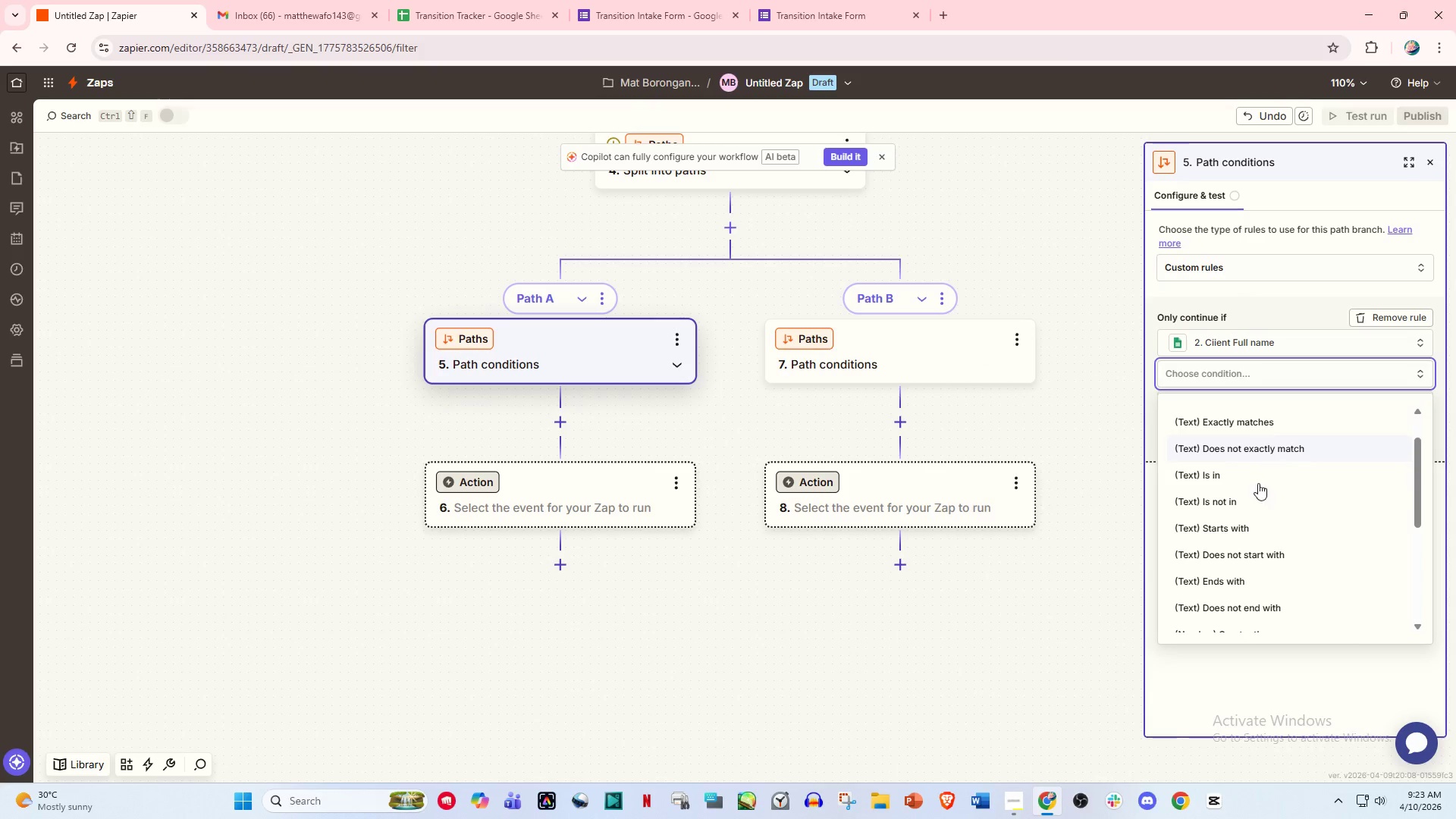 
scroll: coordinate [1249, 577], scroll_direction: down, amount: 6.0
 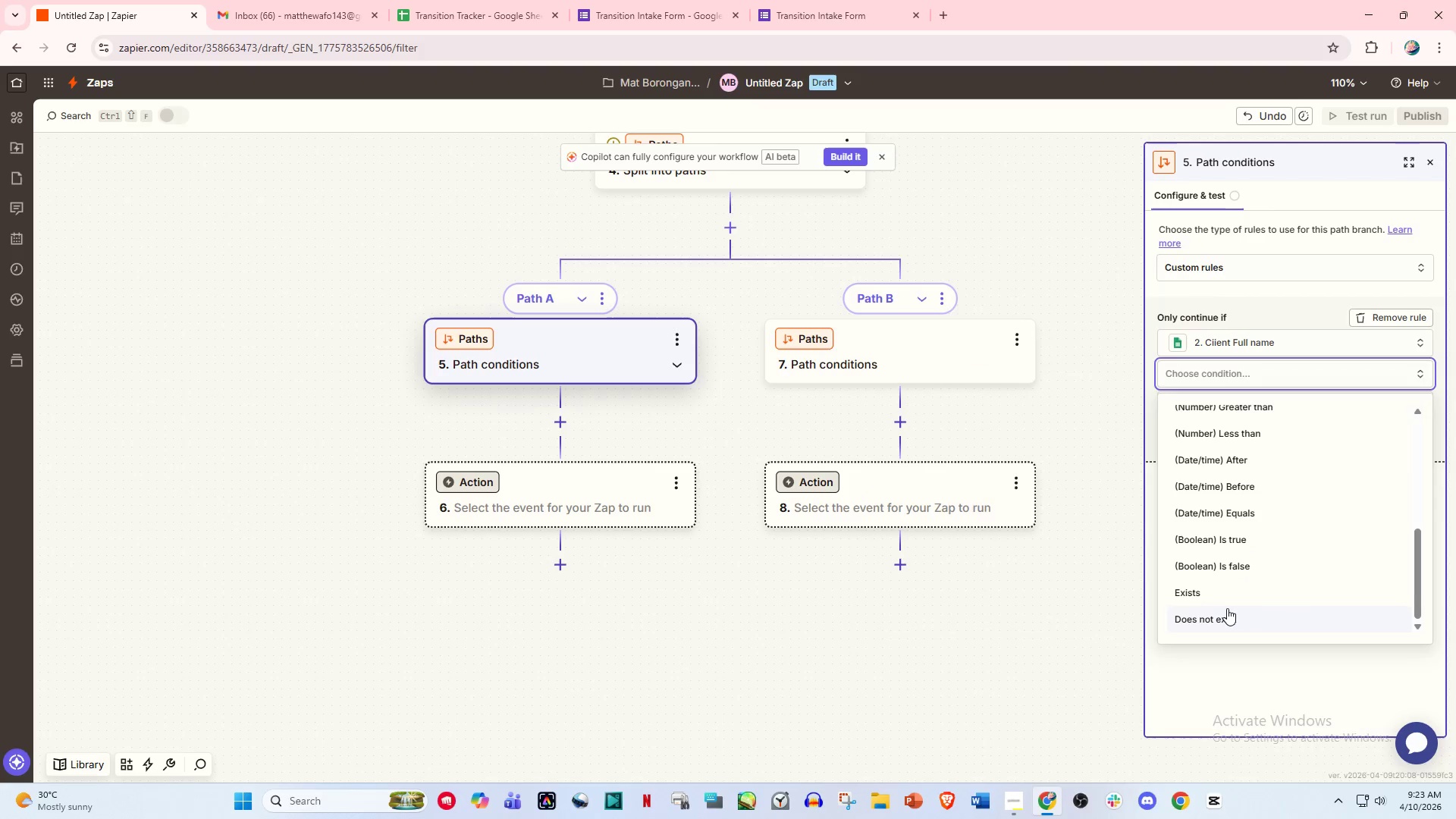 
left_click([1227, 608])
 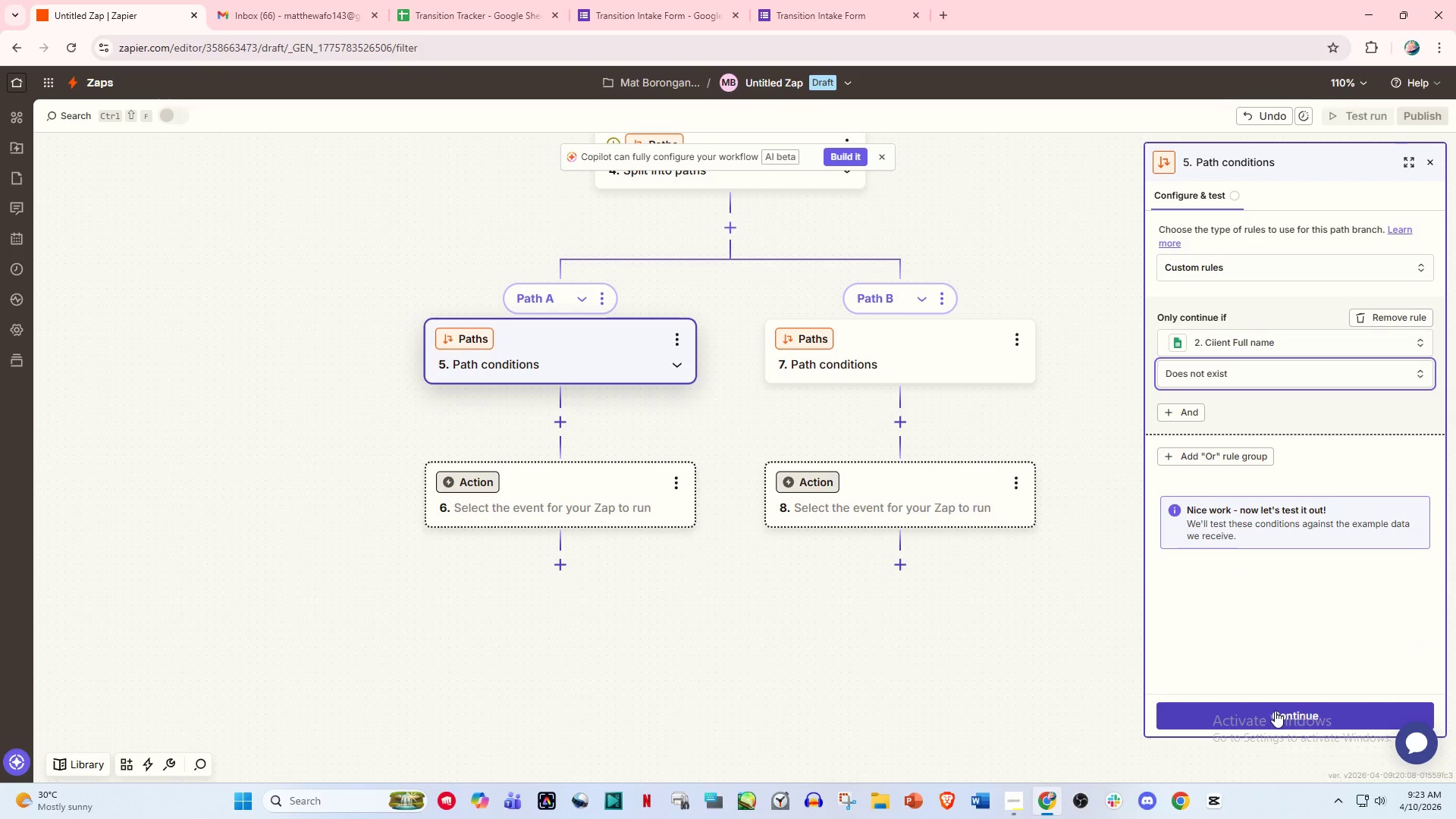 
left_click([1275, 711])
 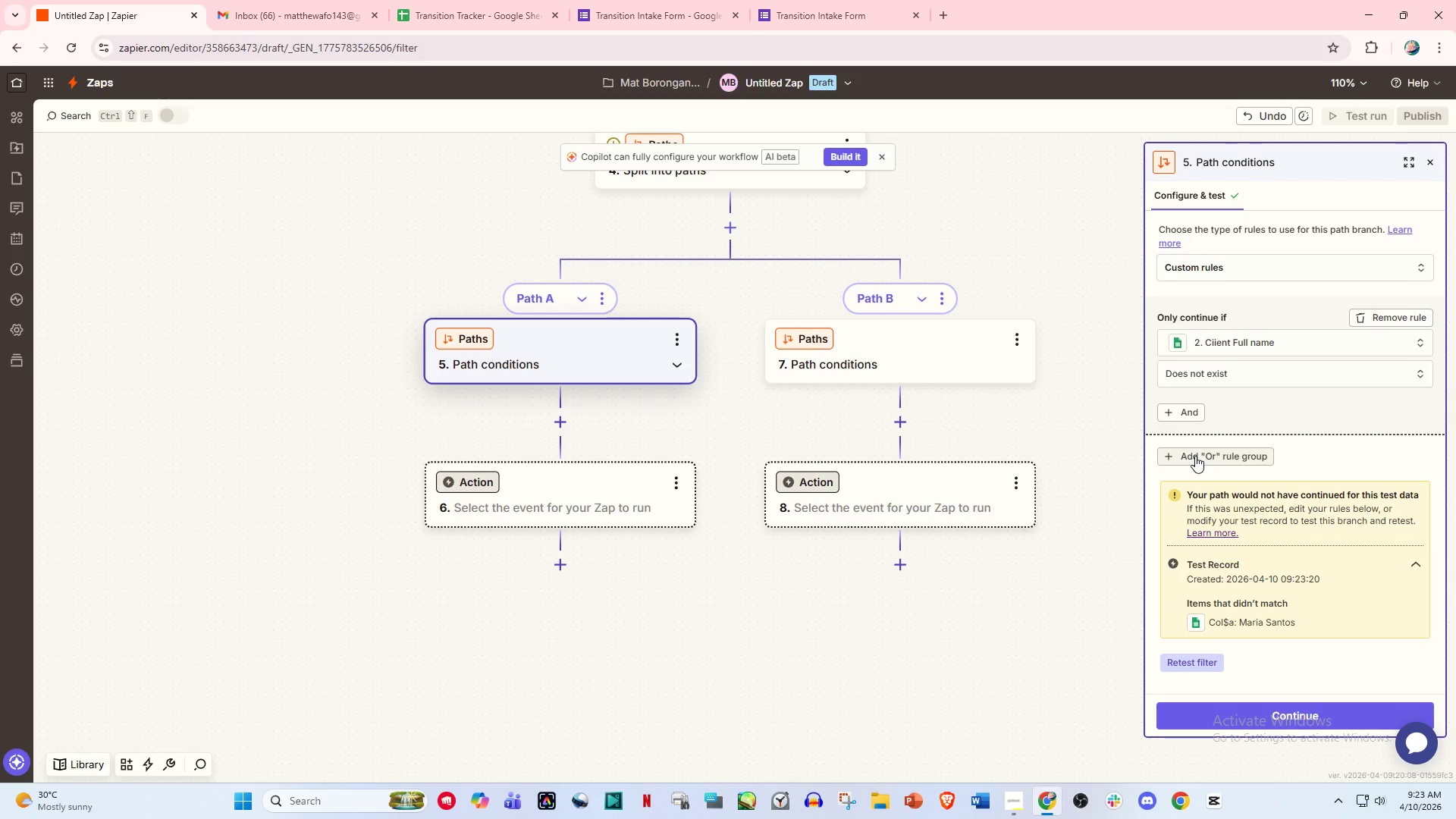 
wait(5.84)
 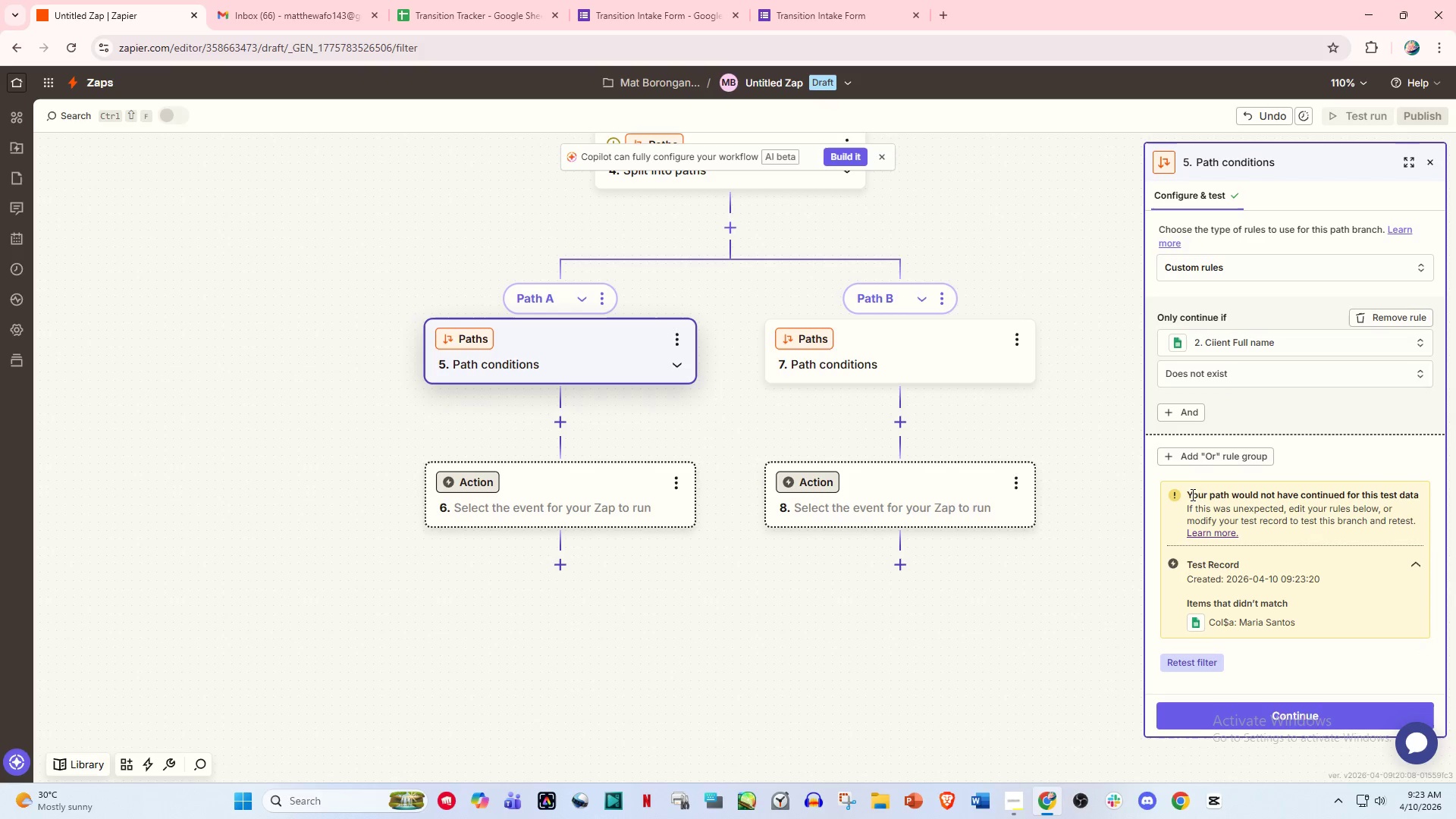 
left_click([1195, 456])
 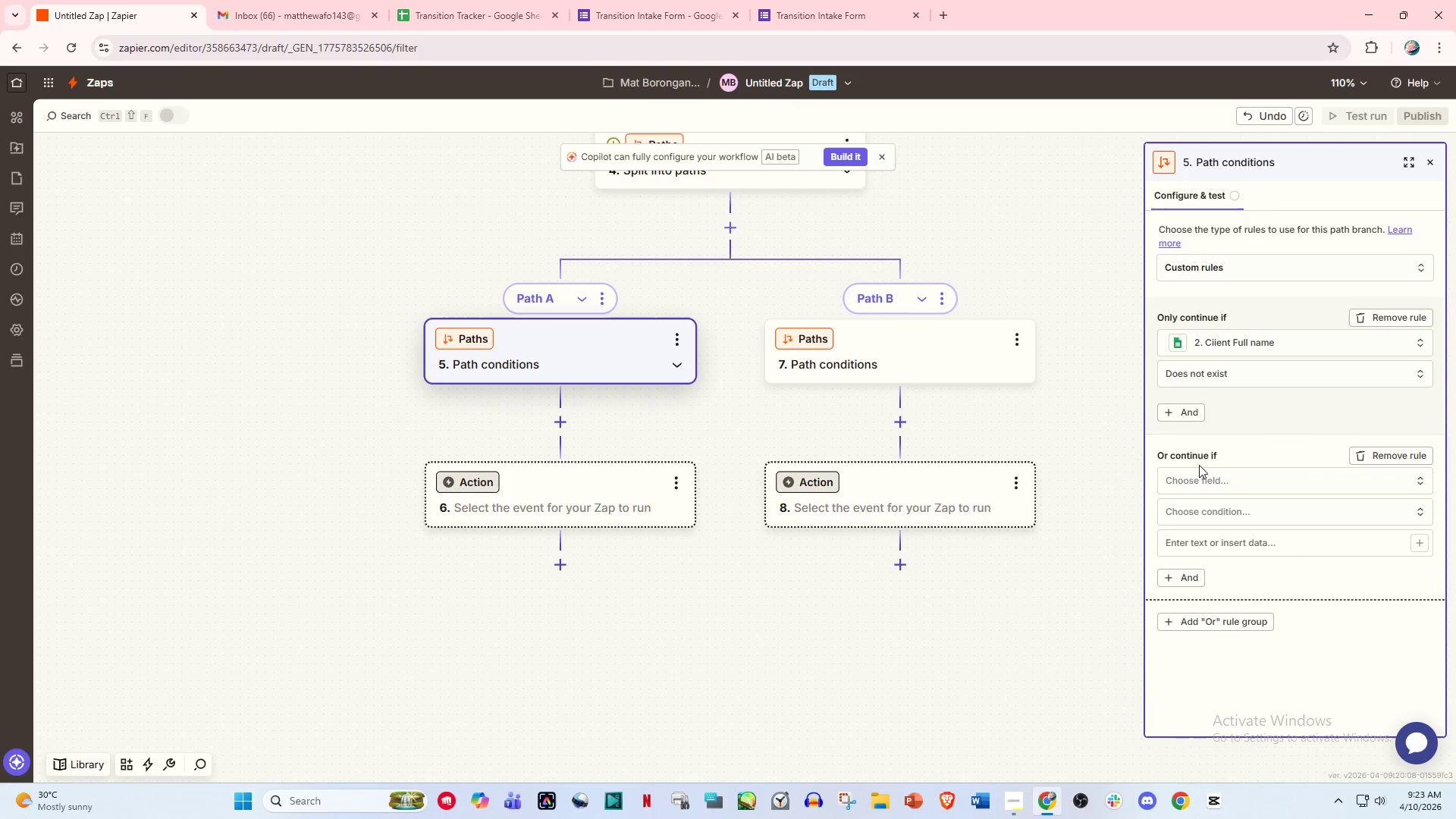 
scroll: coordinate [1199, 472], scroll_direction: down, amount: 1.0
 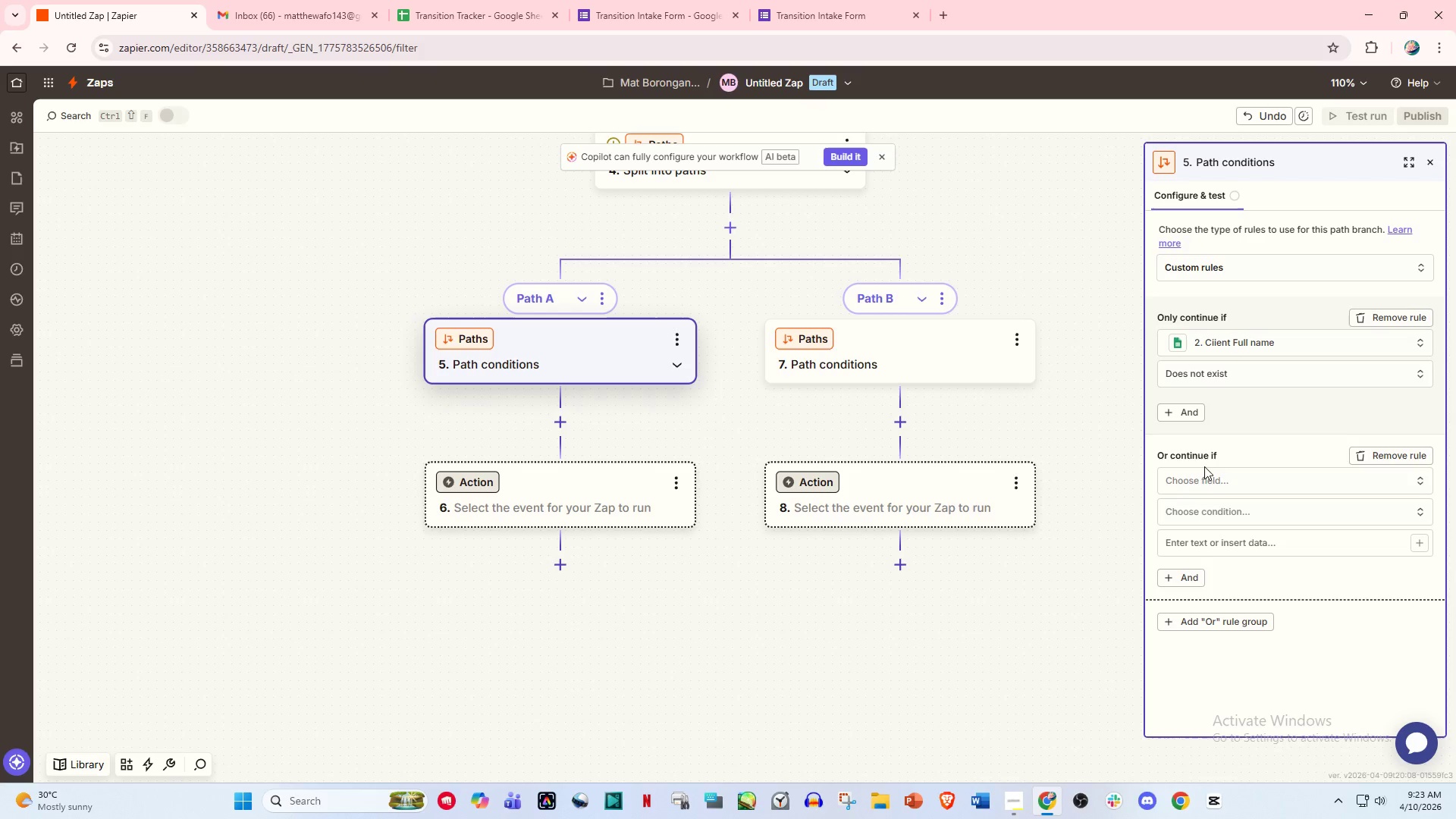 
left_click([1204, 474])
 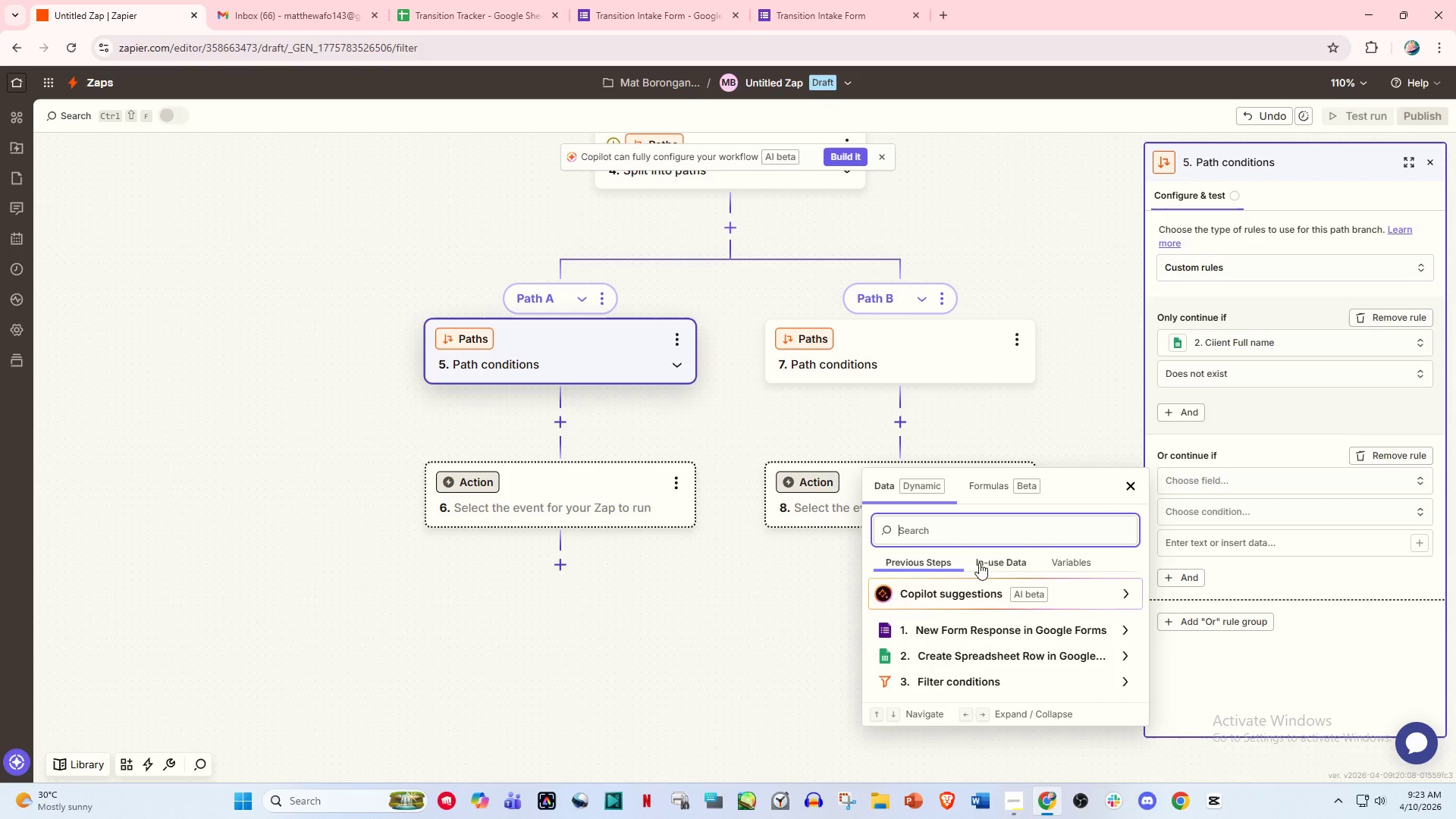 
scroll: coordinate [988, 585], scroll_direction: down, amount: 1.0
 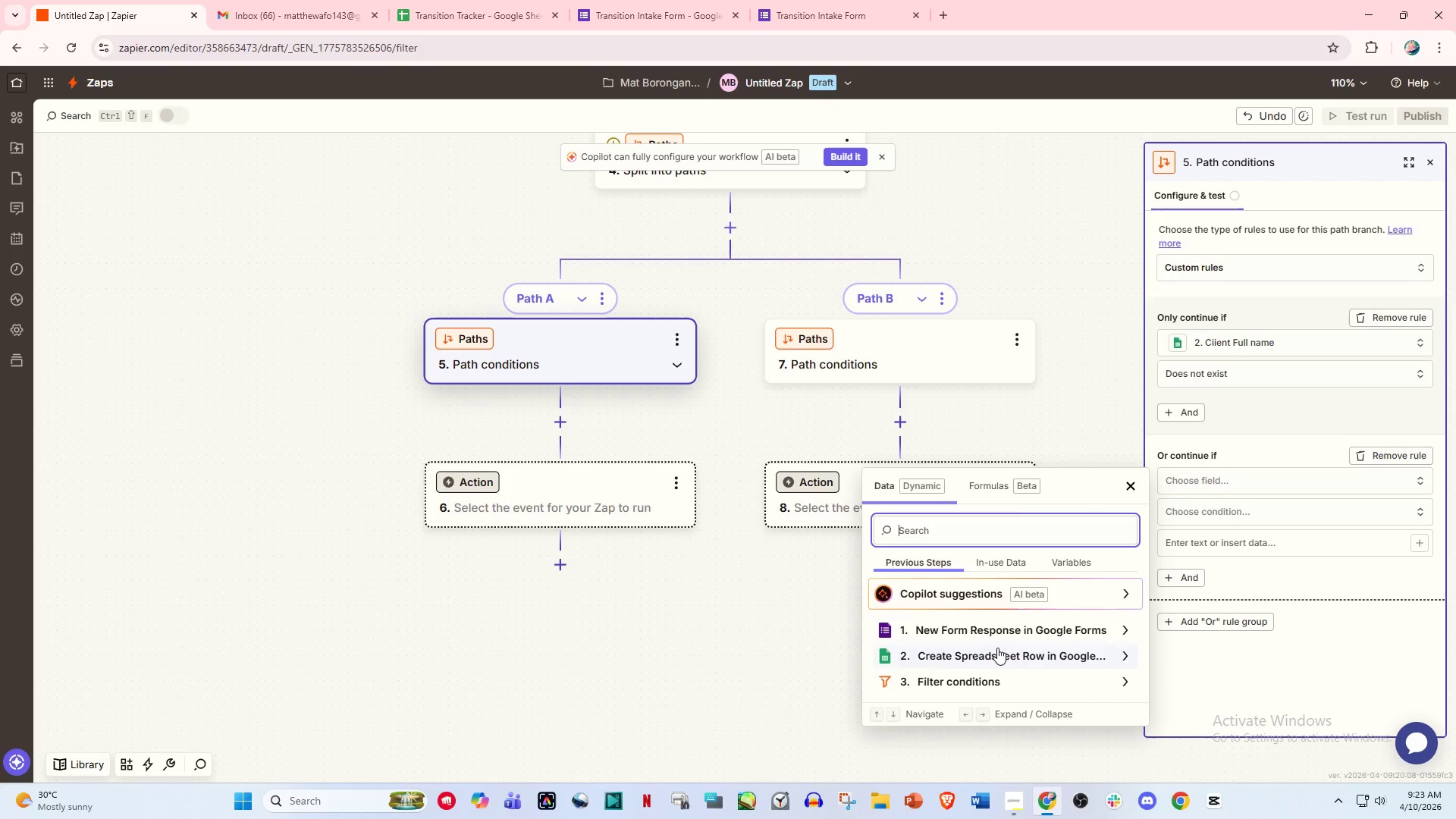 
left_click([997, 648])
 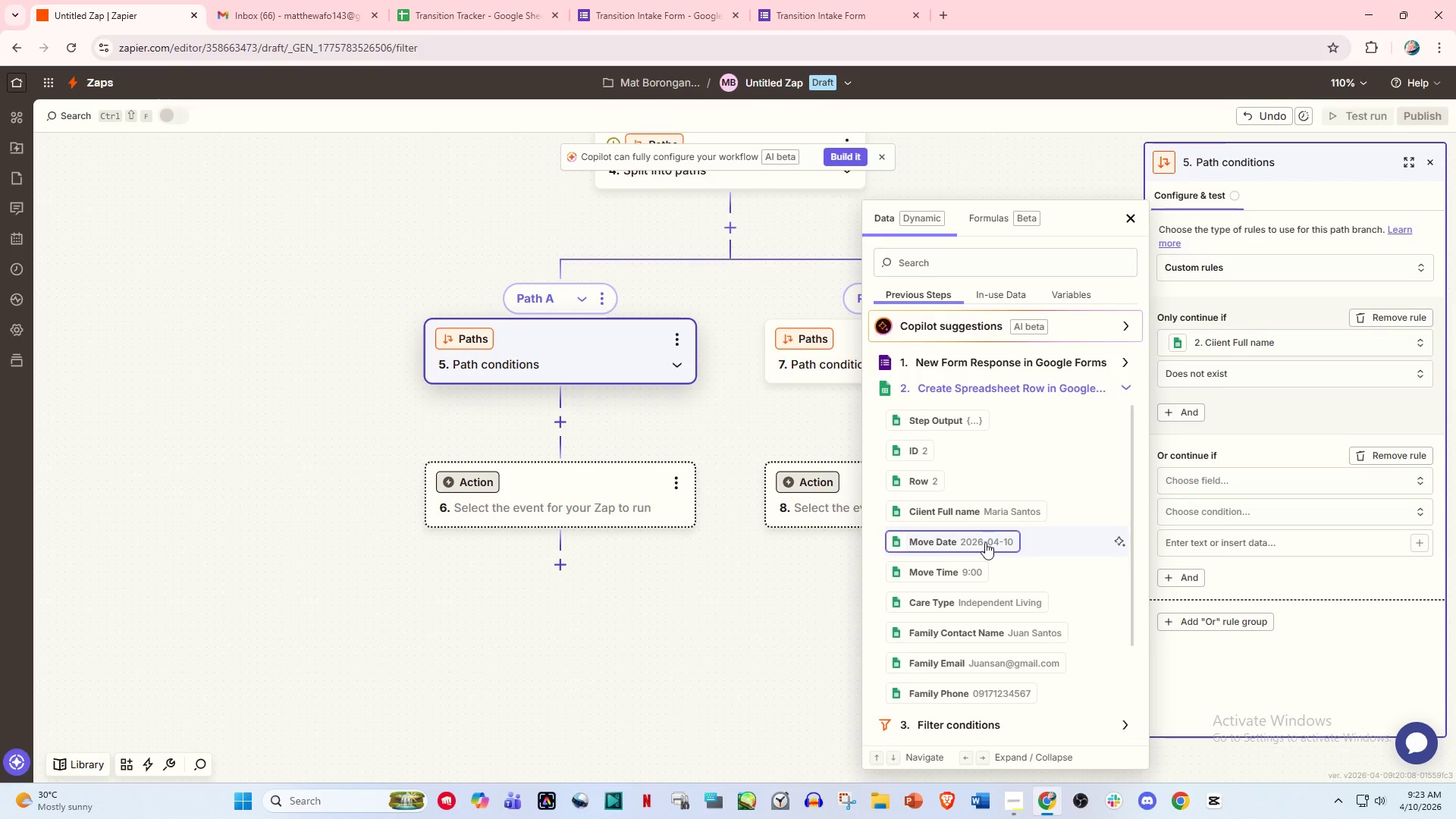 
scroll: coordinate [1002, 595], scroll_direction: down, amount: 1.0
 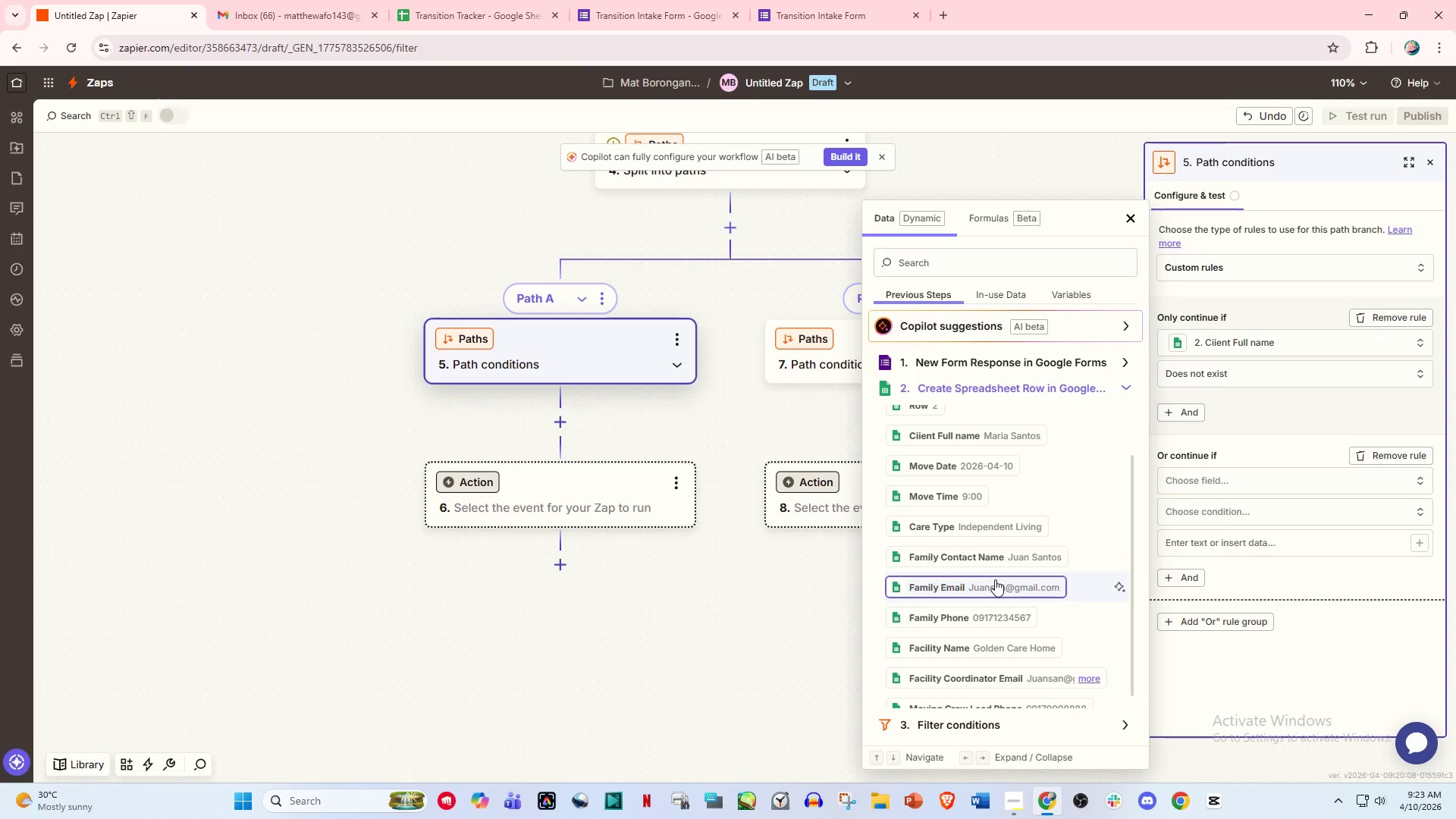 
left_click([969, 586])
 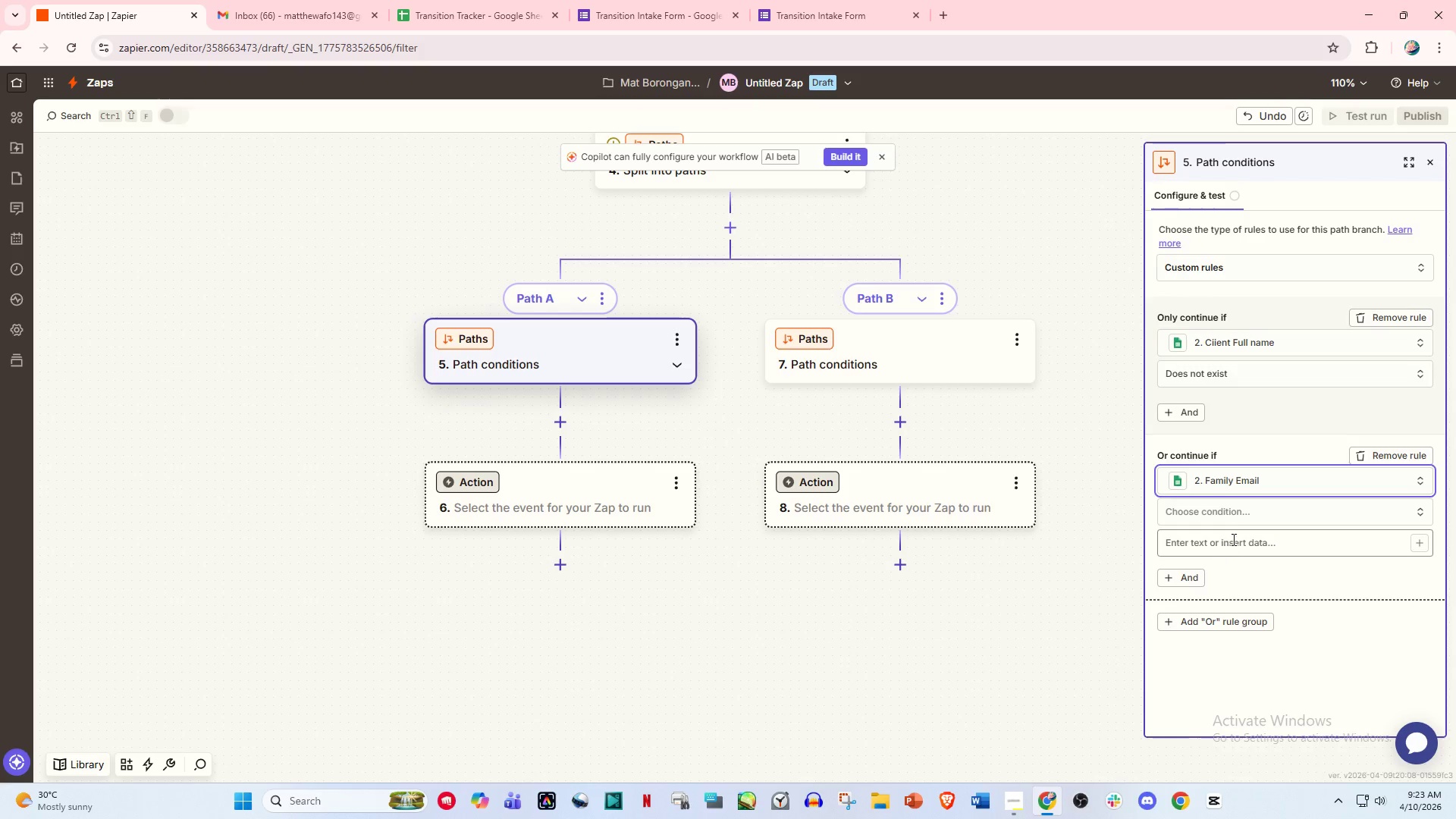 
left_click([1236, 517])
 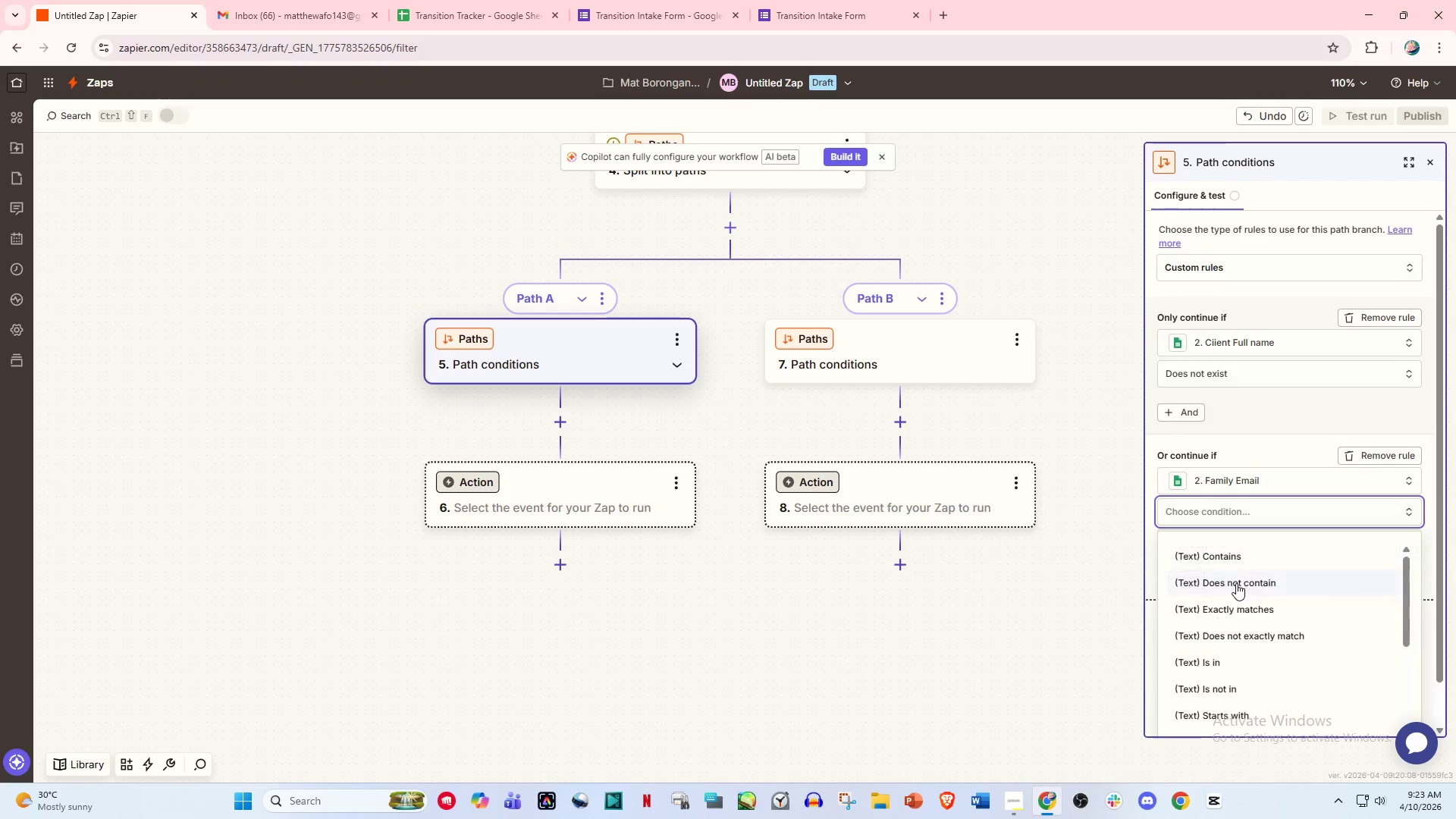 
scroll: coordinate [1222, 636], scroll_direction: down, amount: 8.0
 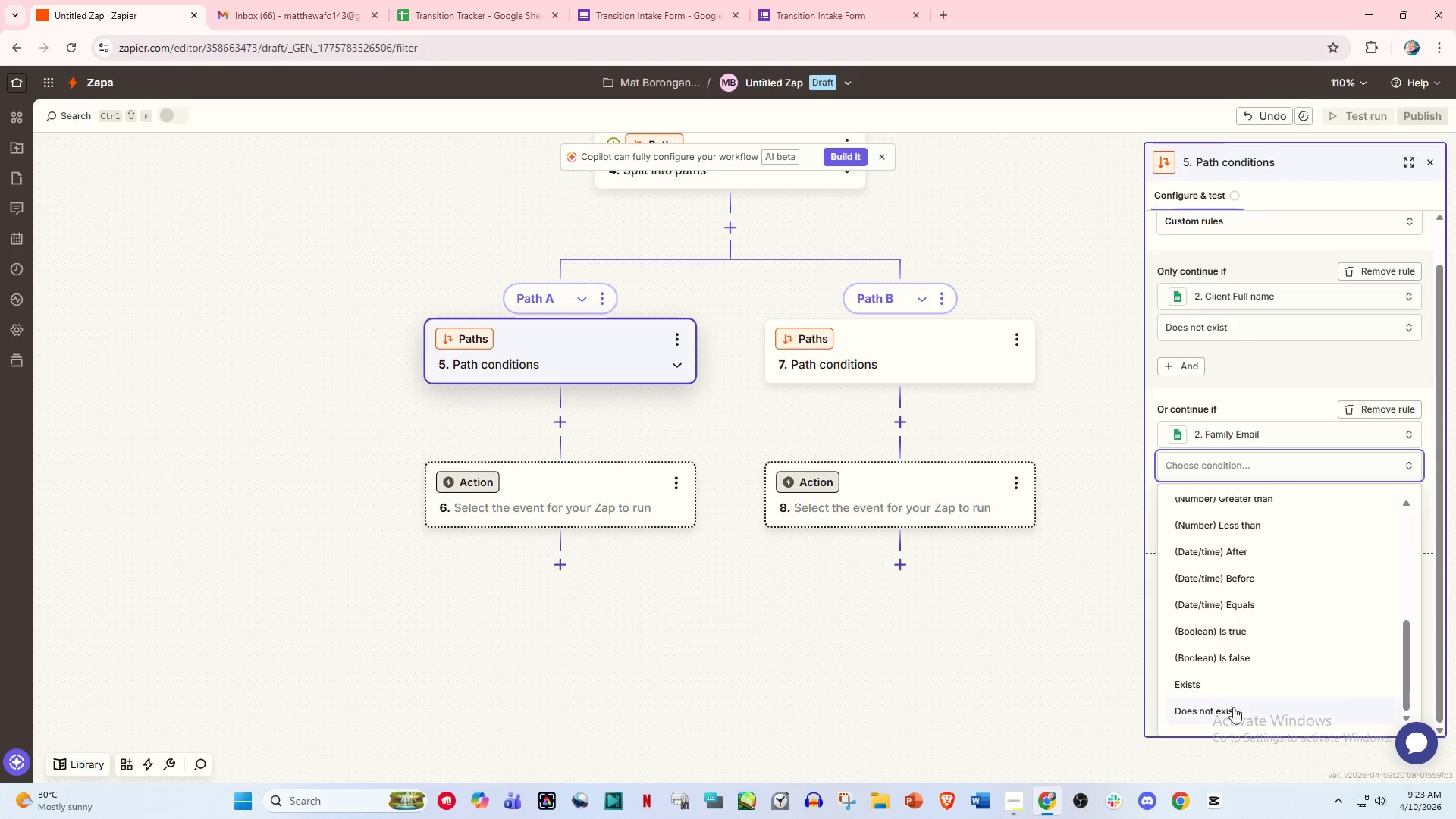 
left_click([1227, 713])
 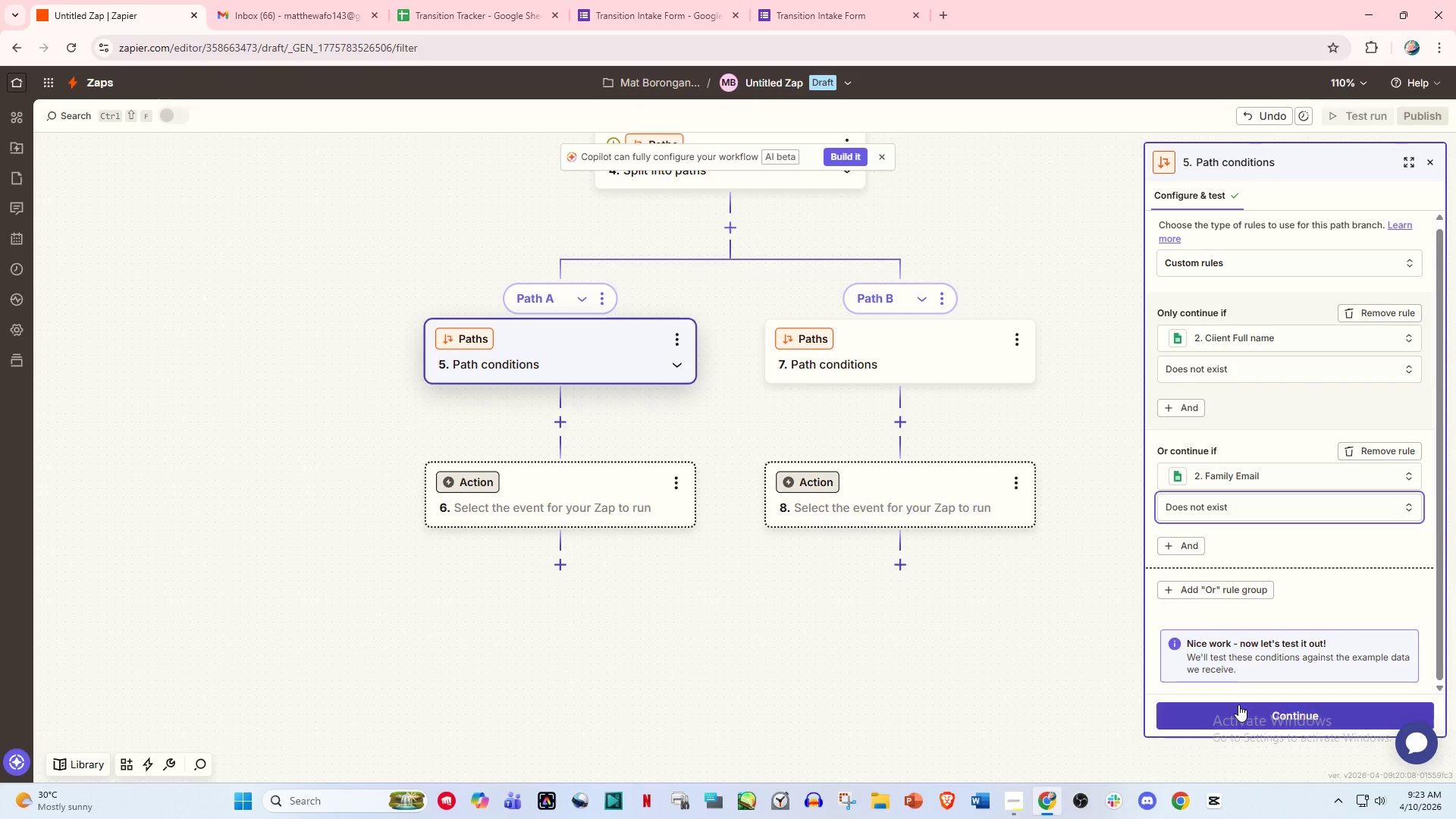 
left_click([1238, 704])
 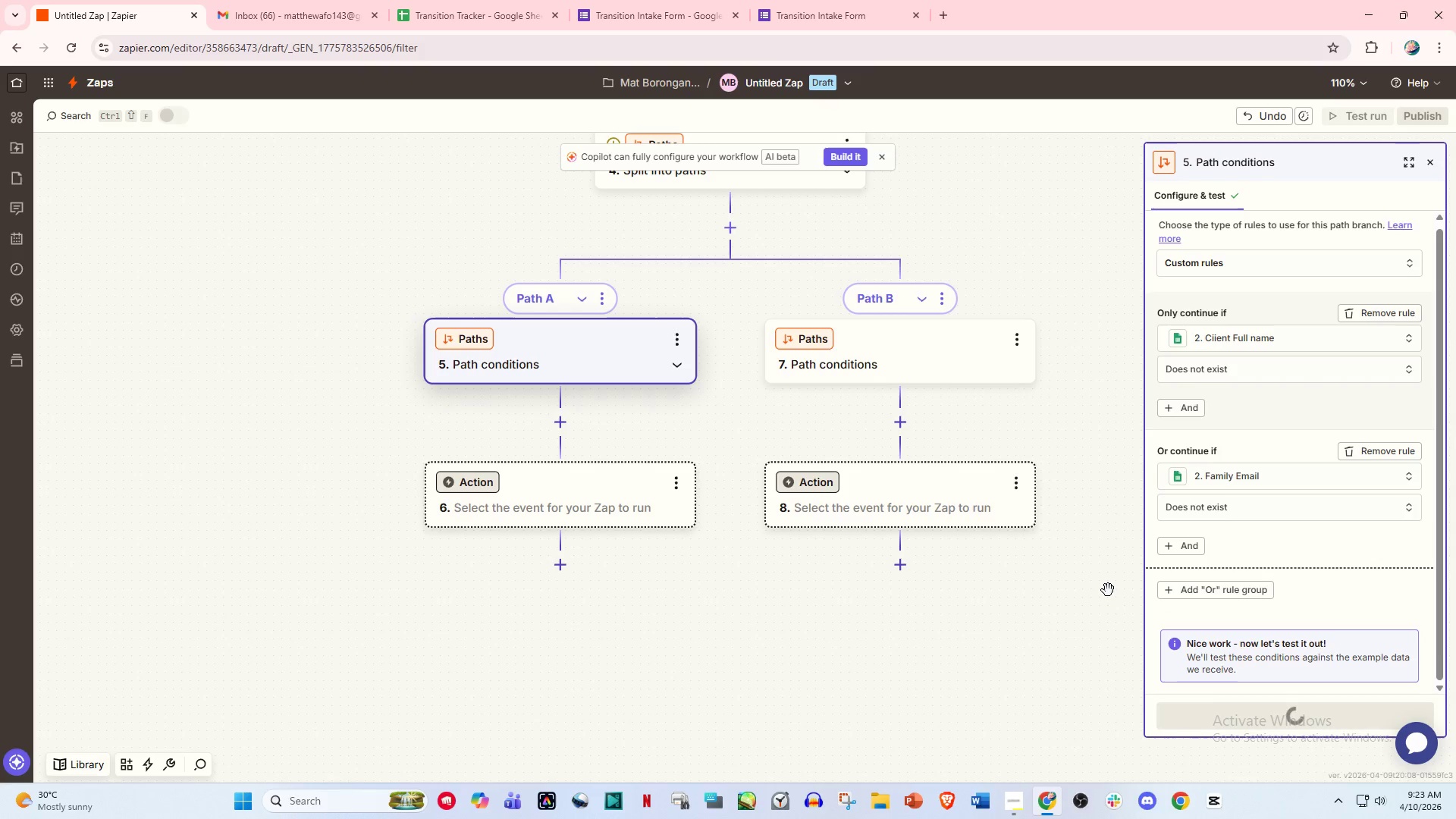 
scroll: coordinate [1116, 572], scroll_direction: down, amount: 2.0
 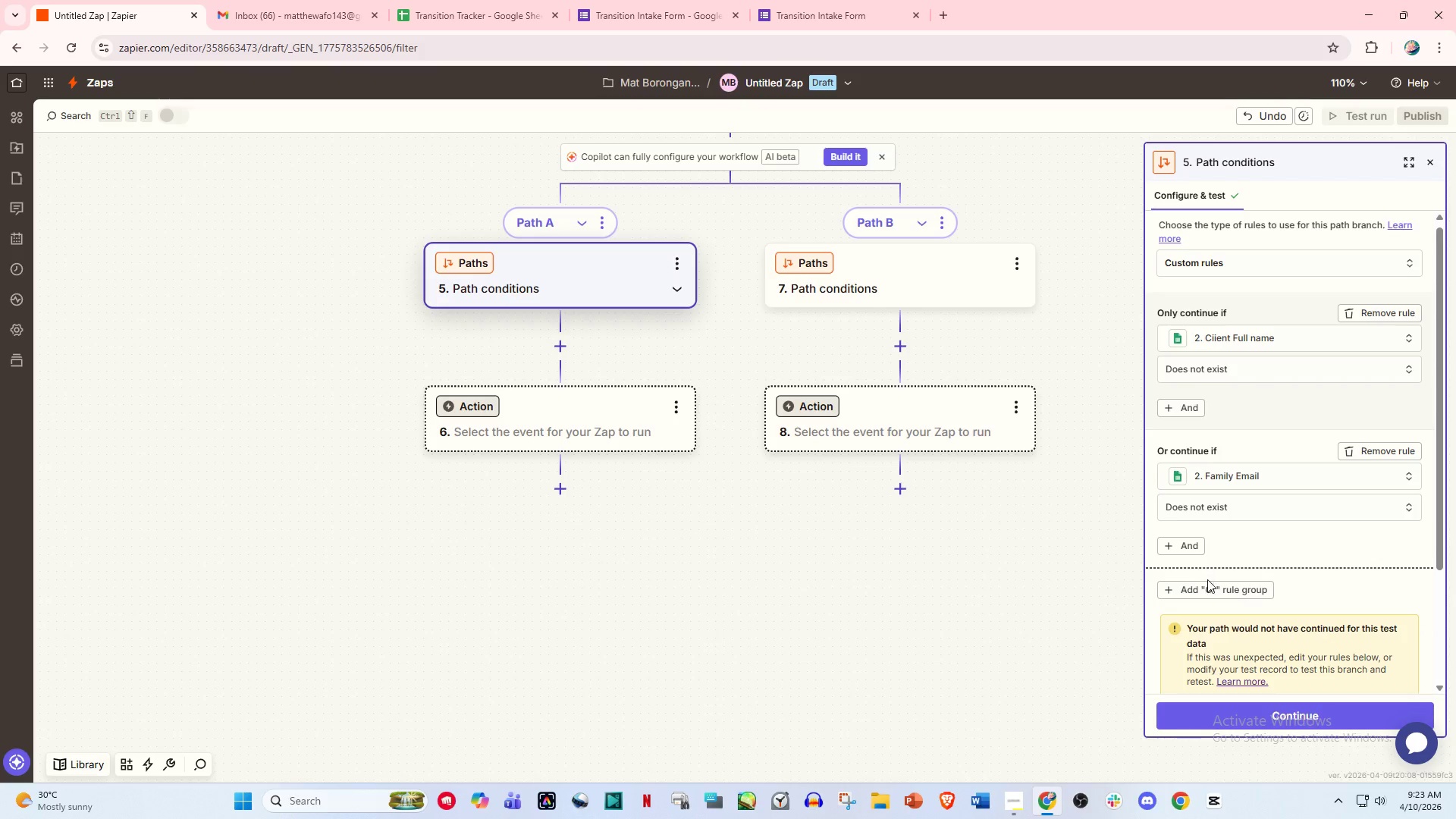 
left_click([1210, 588])
 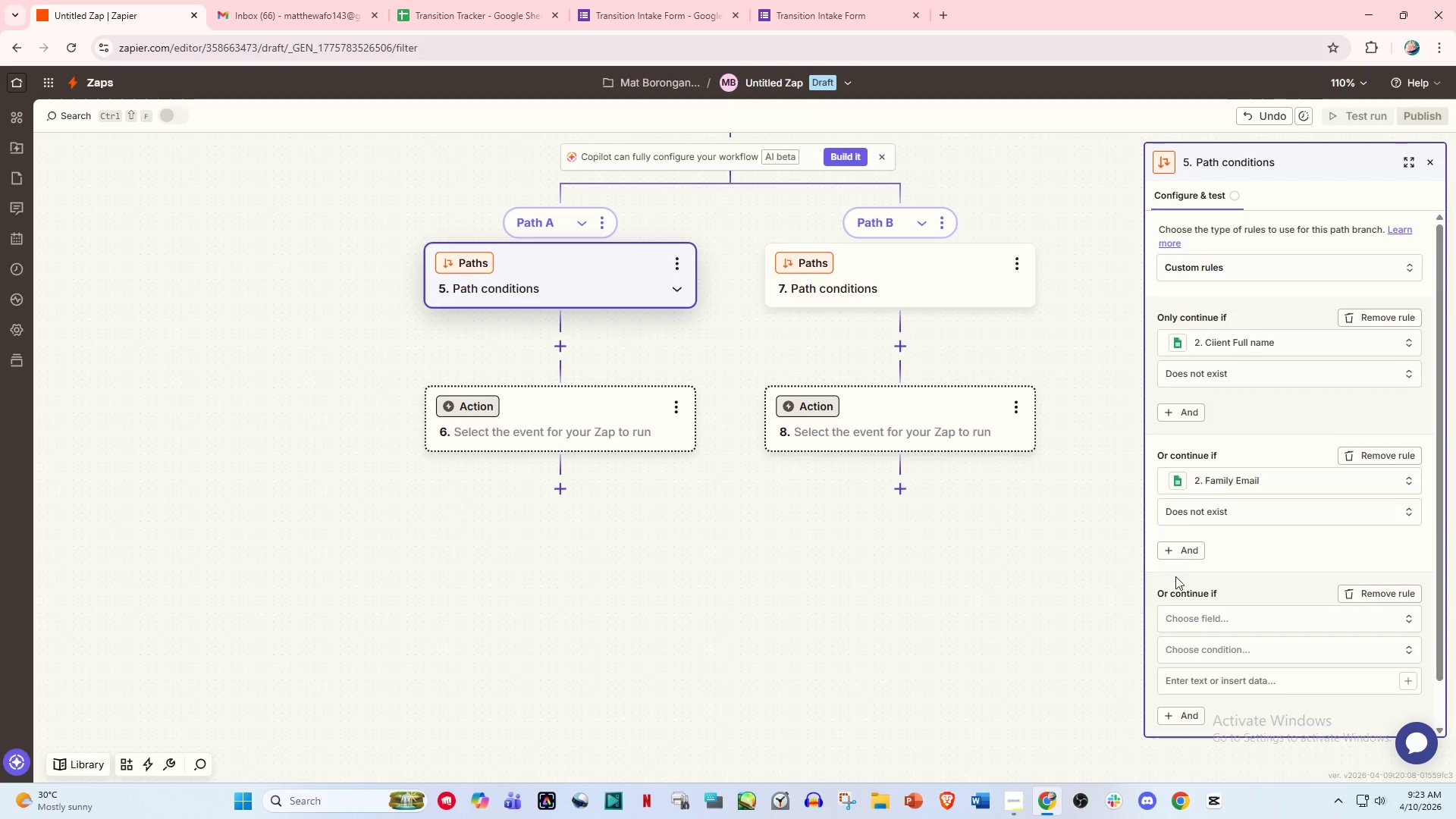 
left_click([1207, 625])
 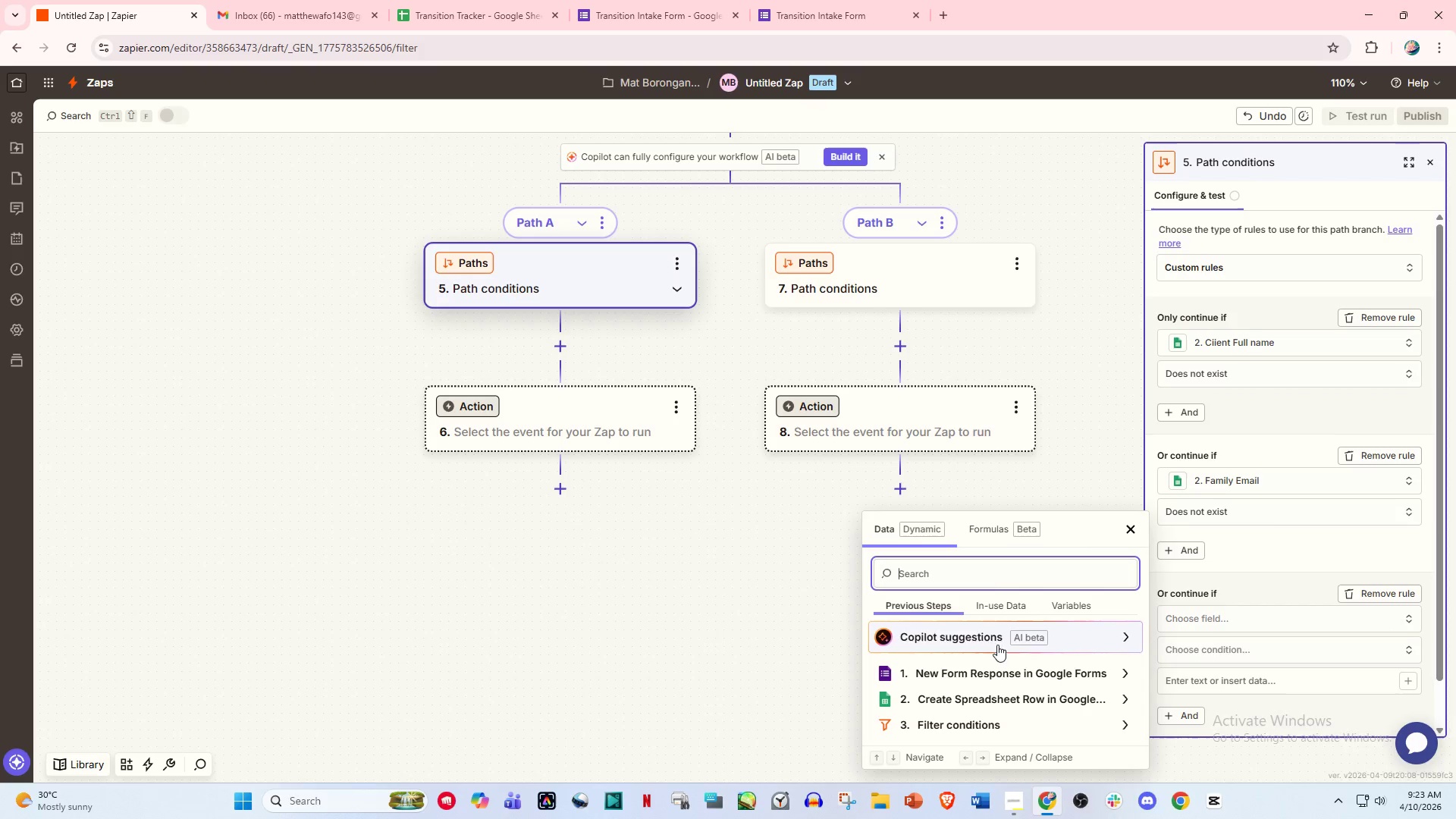 
left_click([1015, 689])
 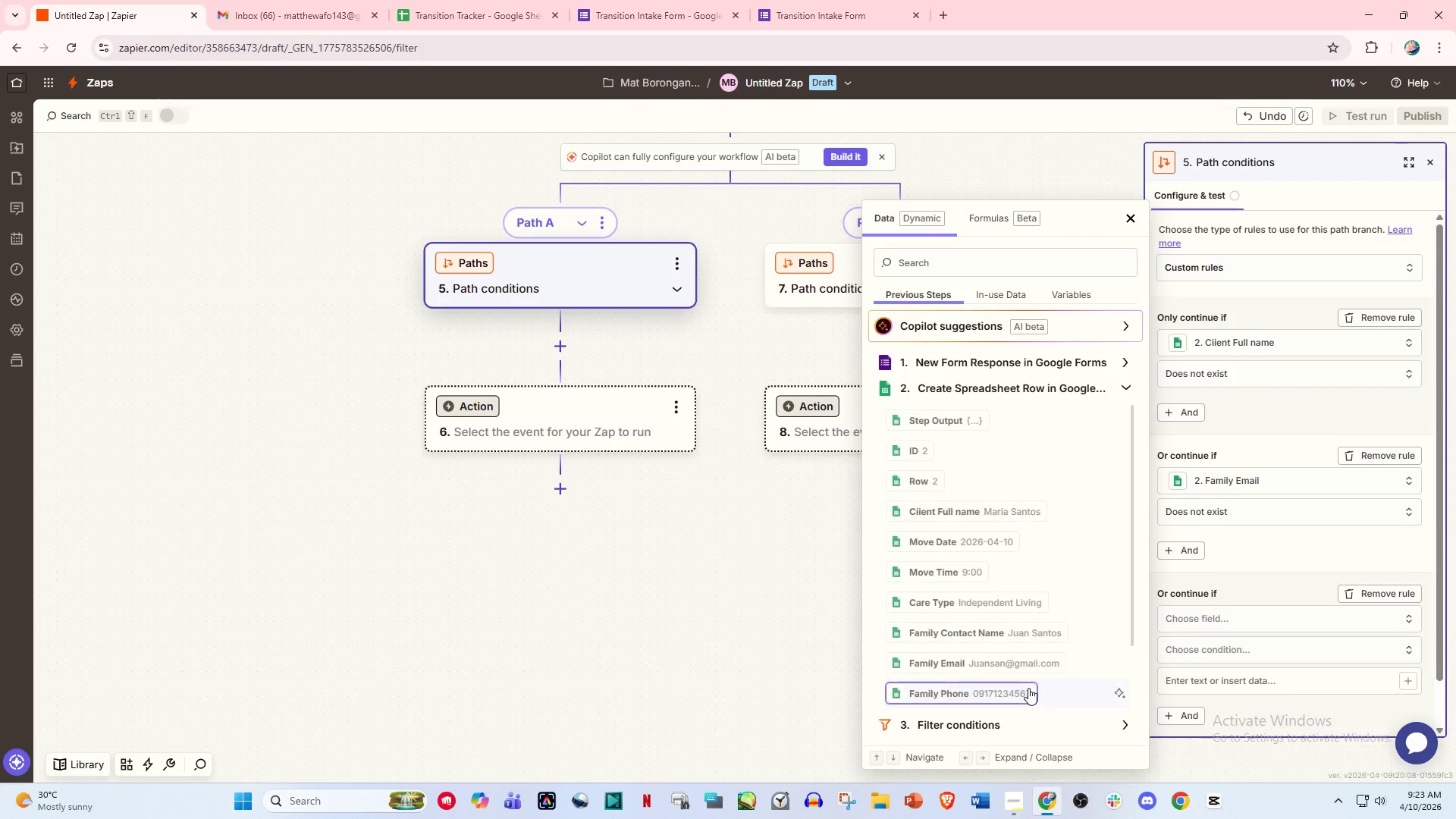 
scroll: coordinate [1027, 637], scroll_direction: down, amount: 9.0
 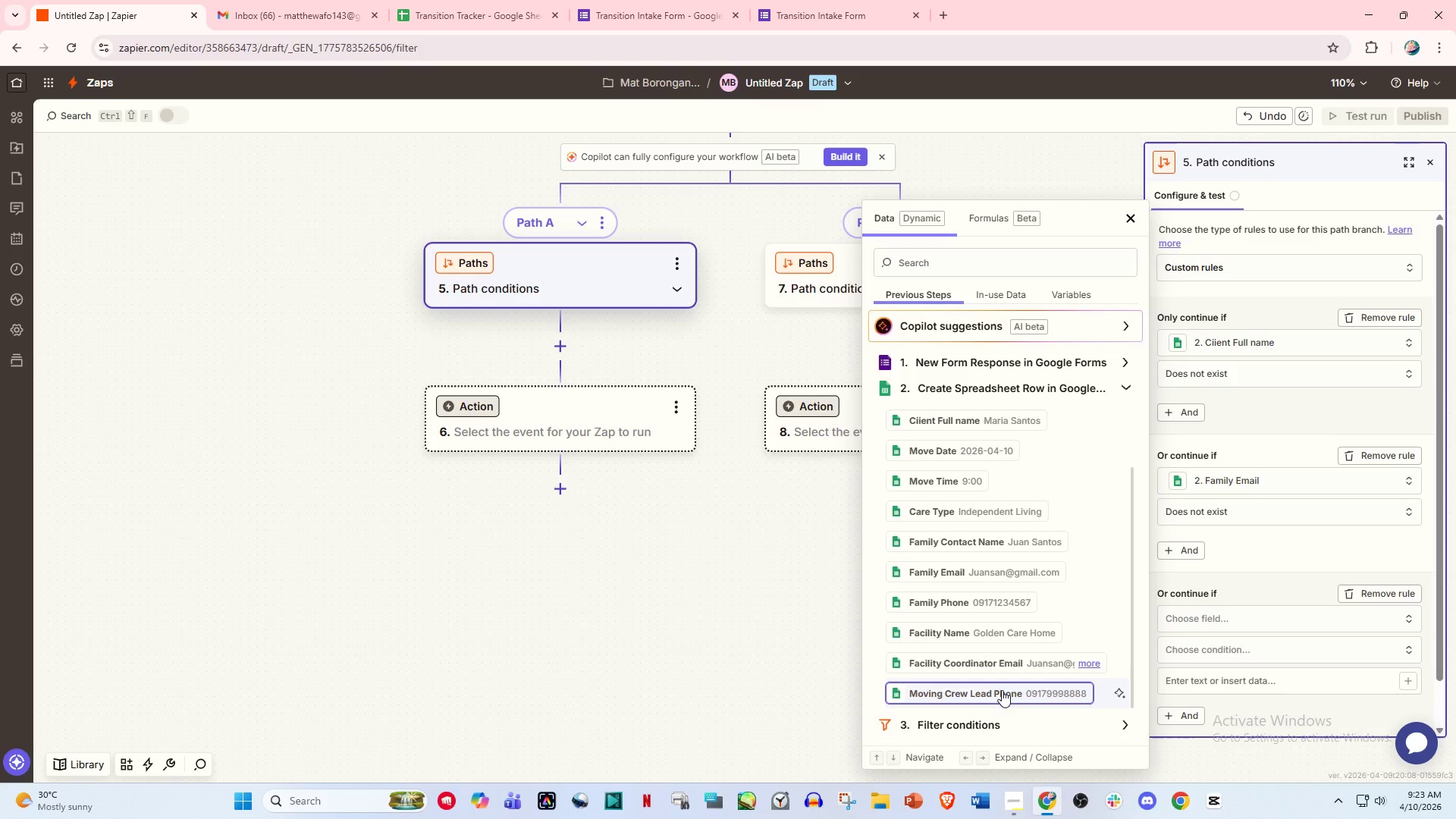 
left_click([990, 658])
 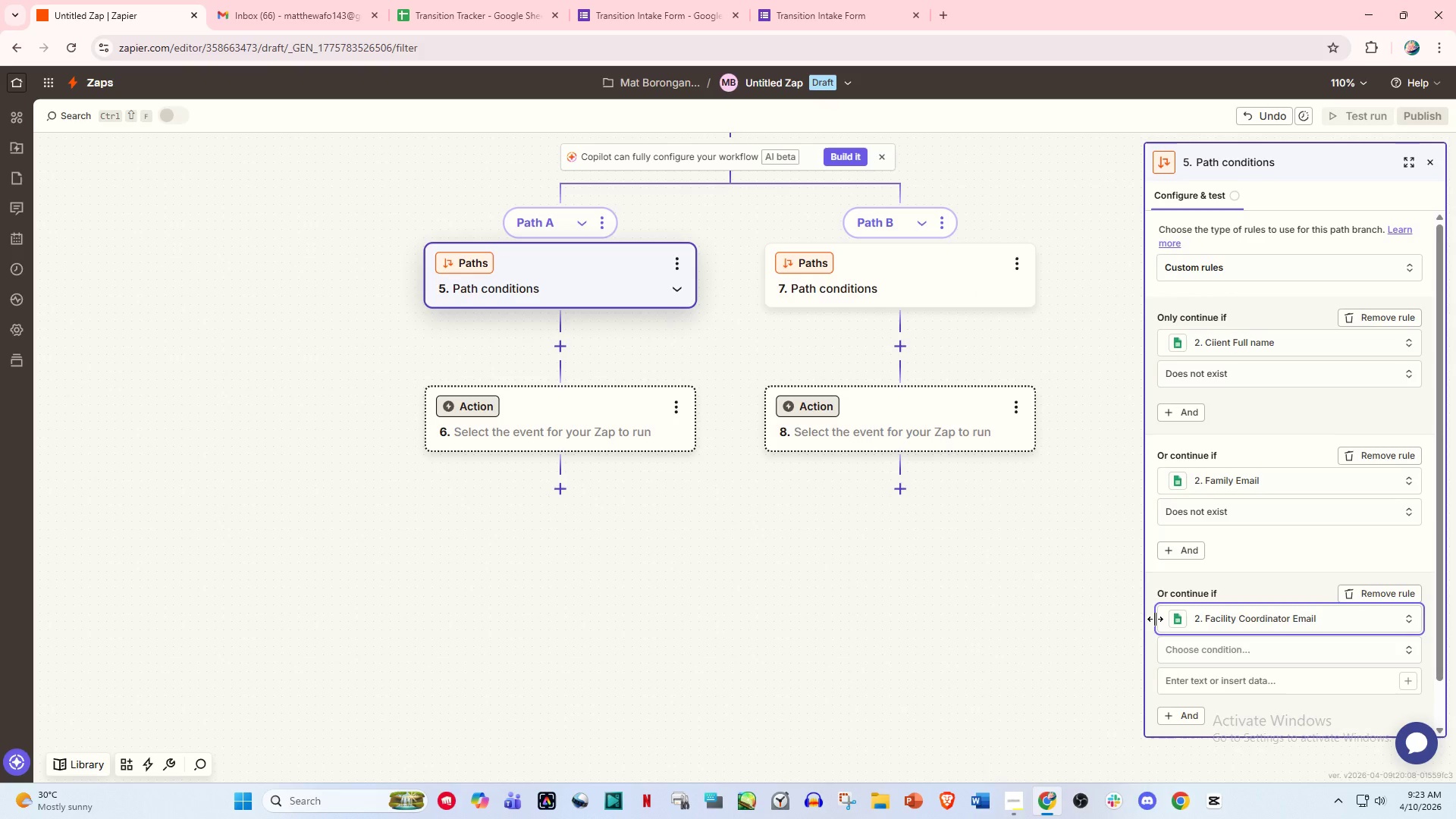 
scroll: coordinate [1155, 619], scroll_direction: down, amount: 2.0
 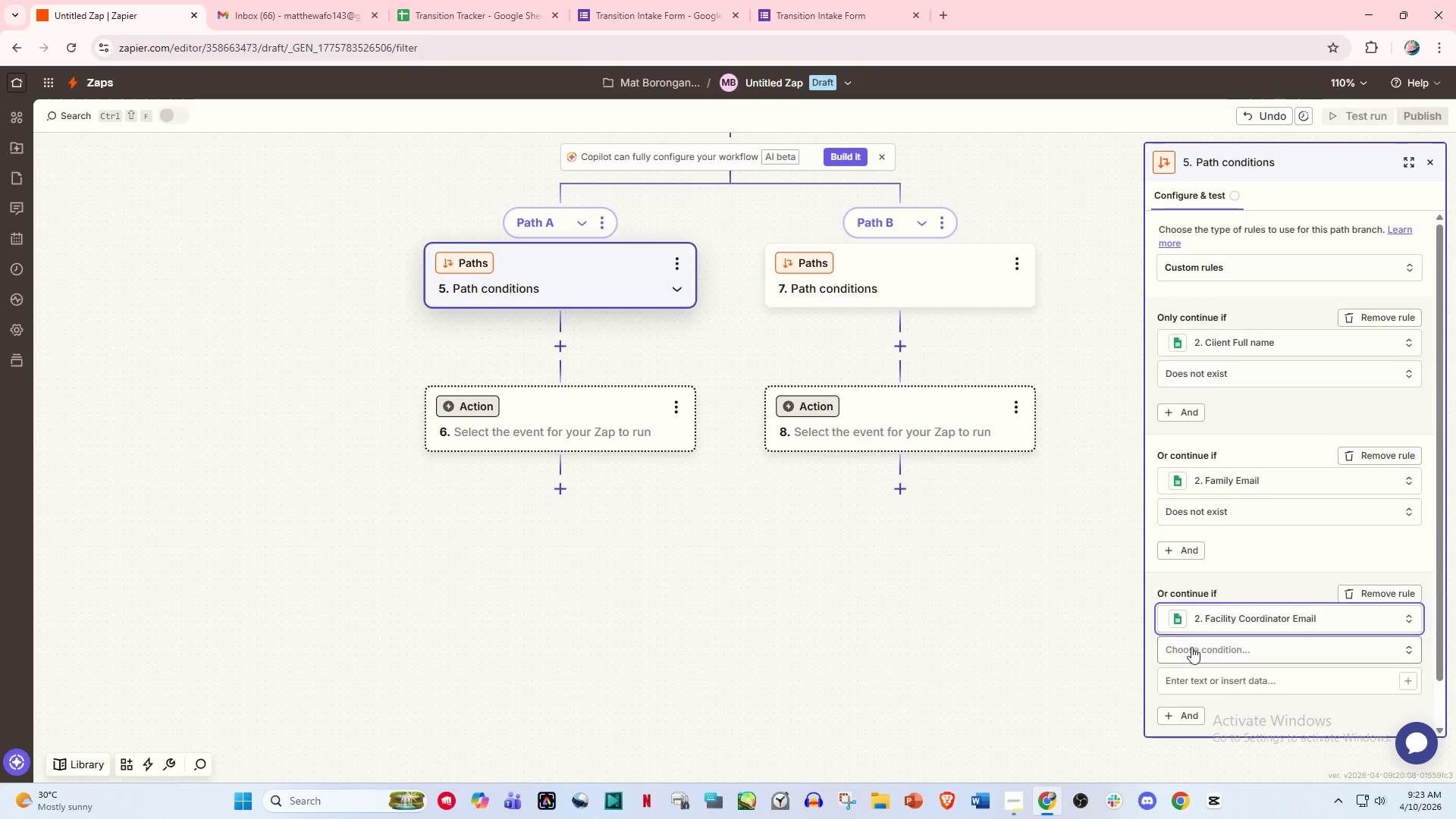 
left_click([1194, 650])
 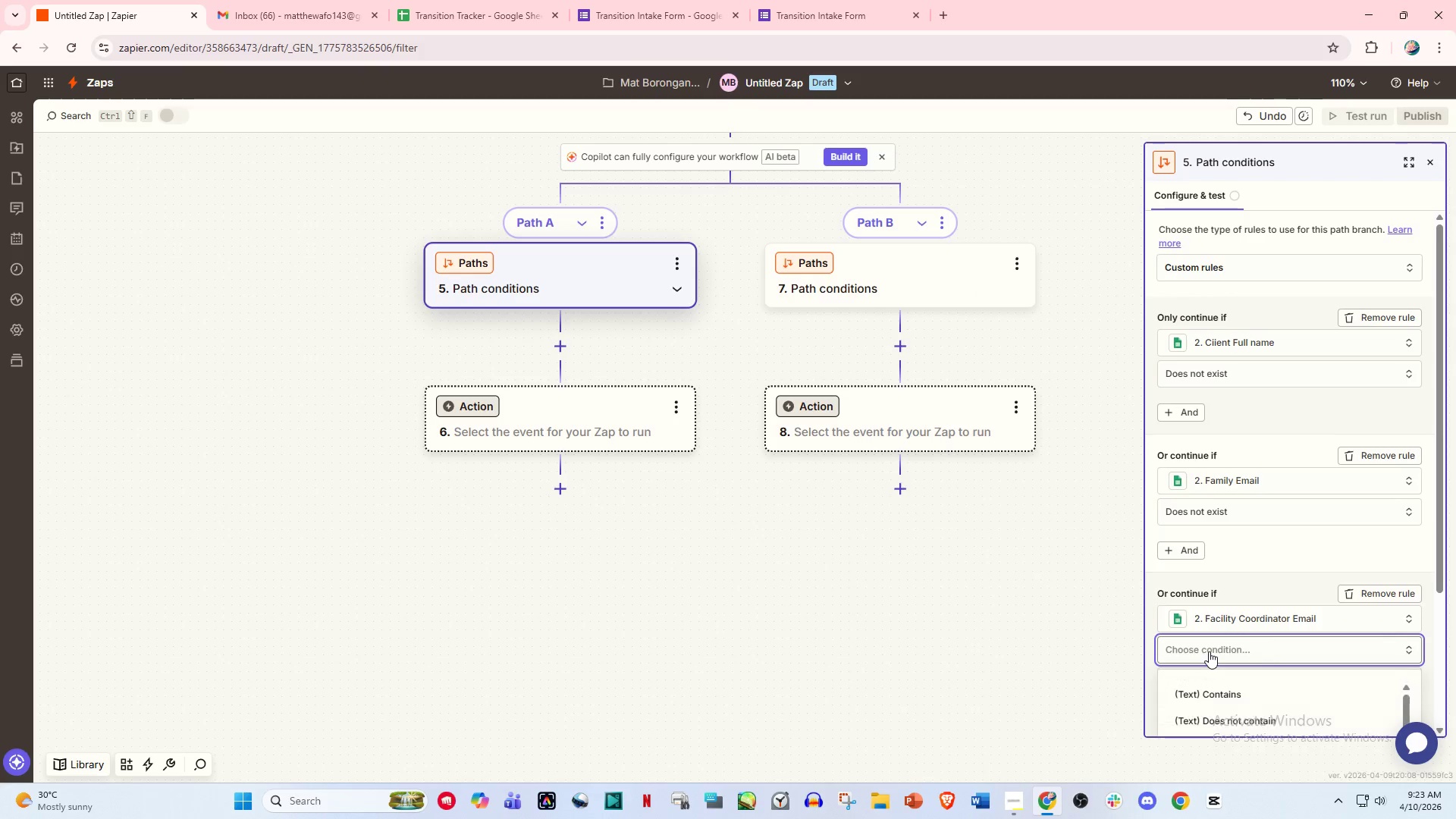 
scroll: coordinate [1216, 657], scroll_direction: down, amount: 9.0
 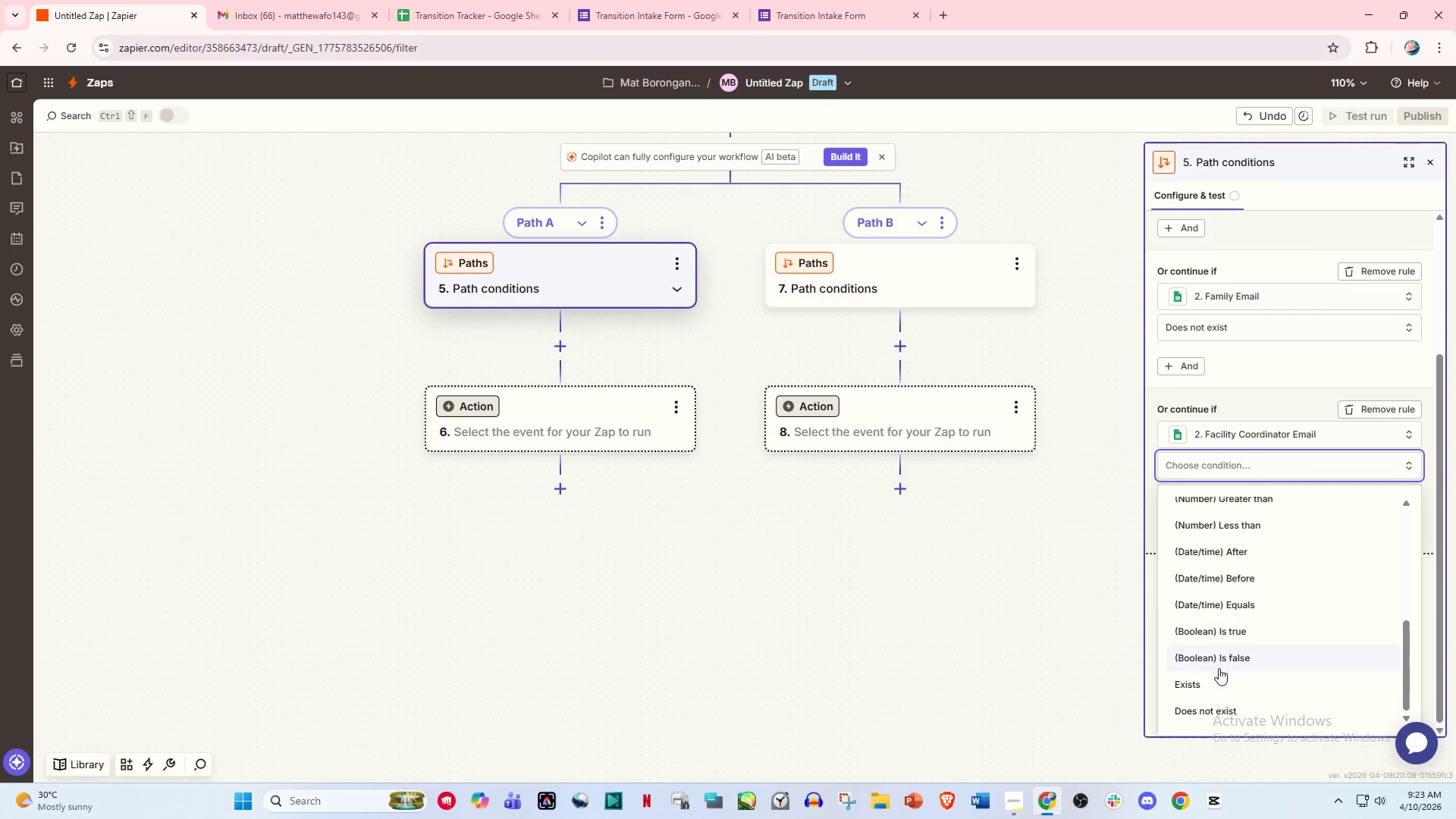 
left_click([1218, 708])
 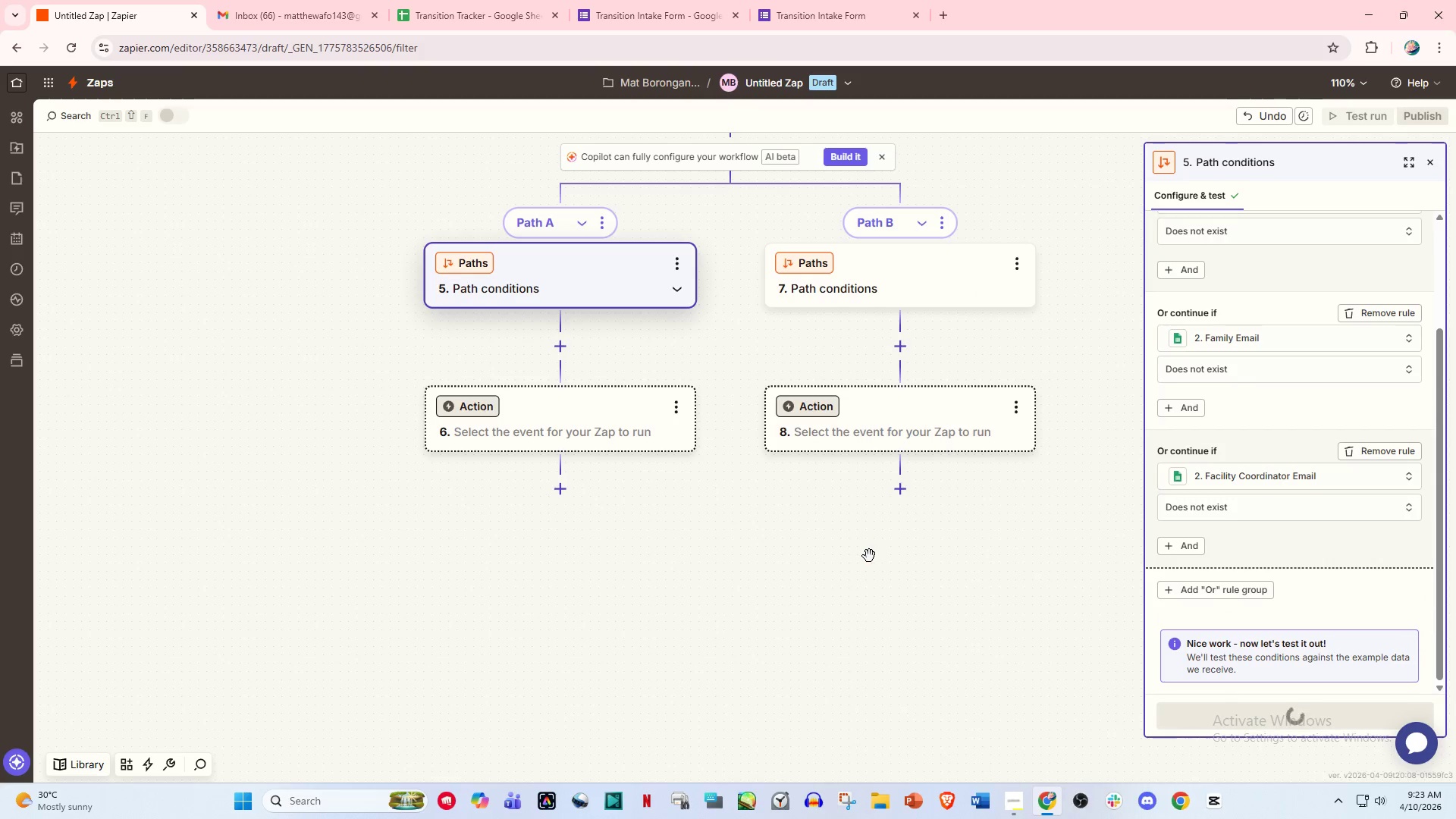 
scroll: coordinate [1219, 670], scroll_direction: down, amount: 5.0
 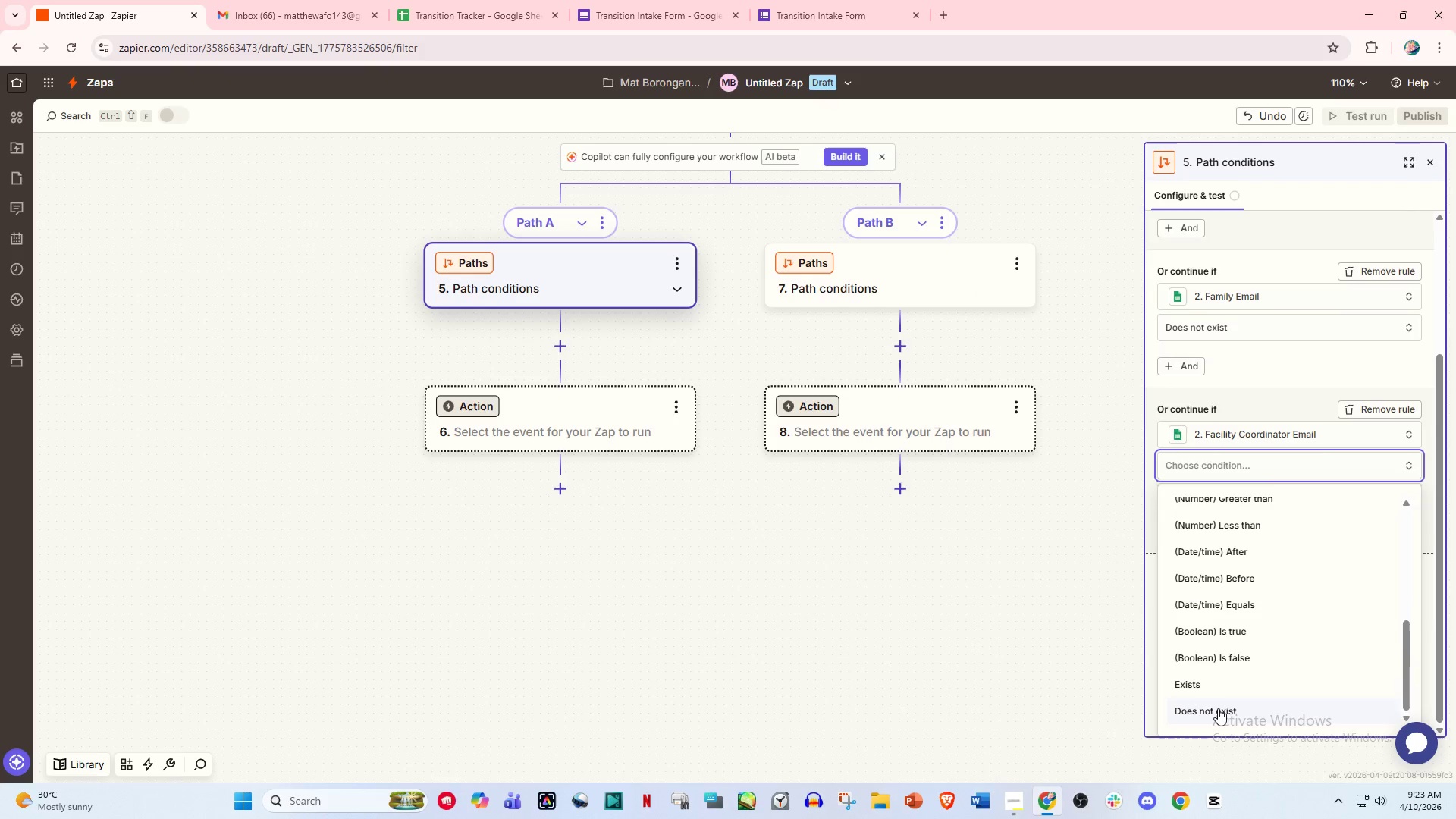 
scroll: coordinate [715, 515], scroll_direction: up, amount: 2.0
 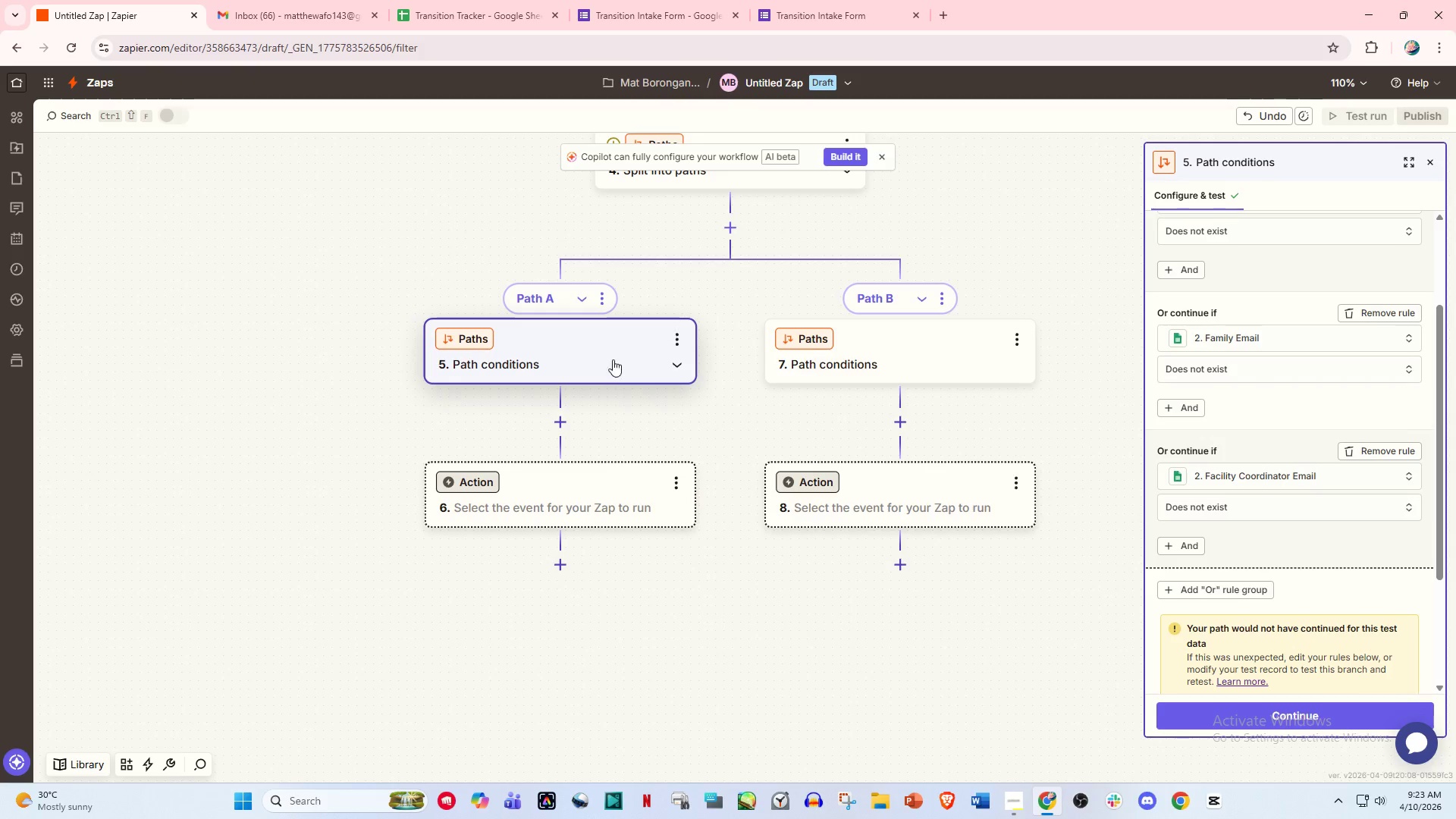 
left_click([615, 356])
 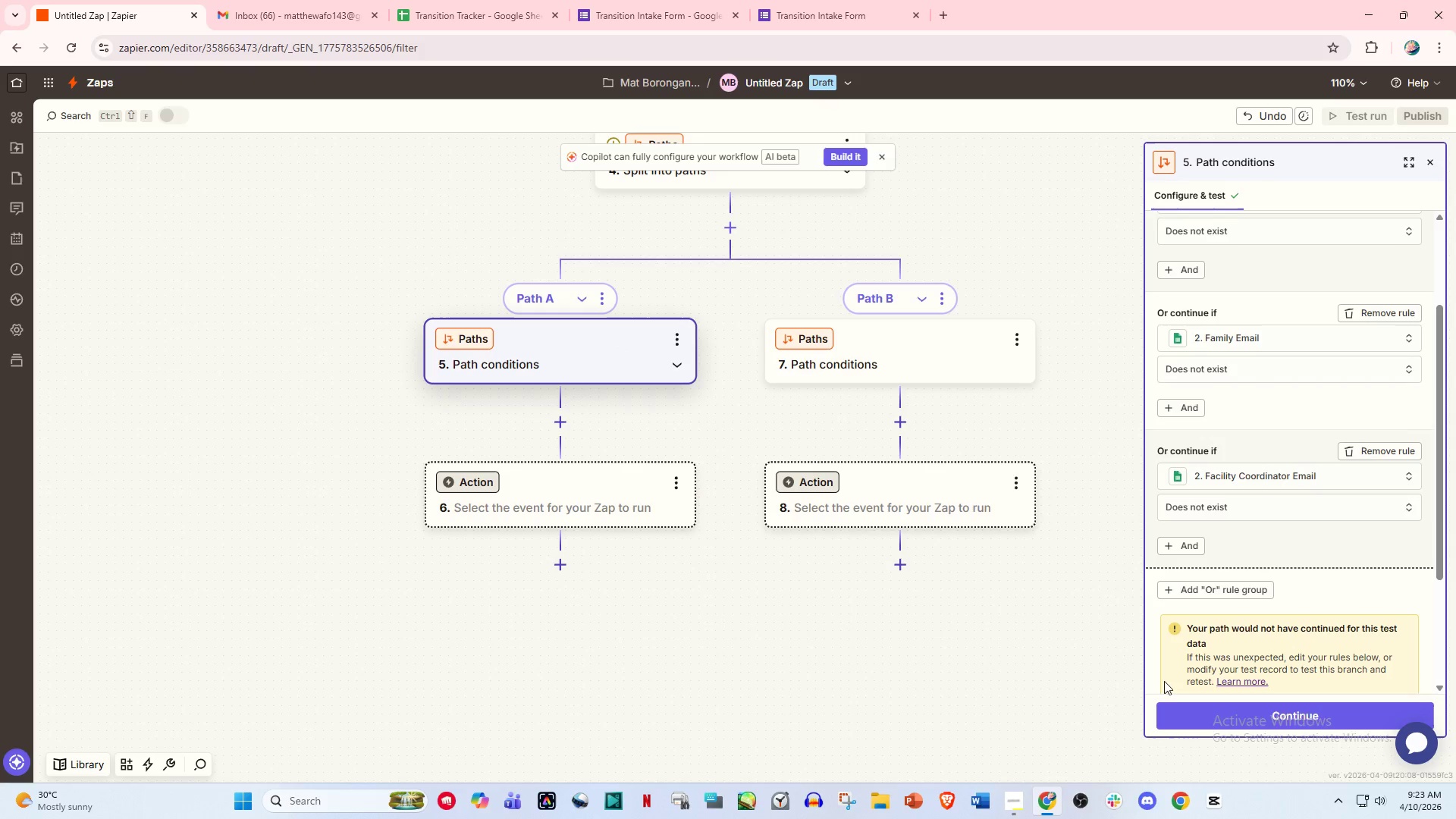 
left_click([1264, 714])
 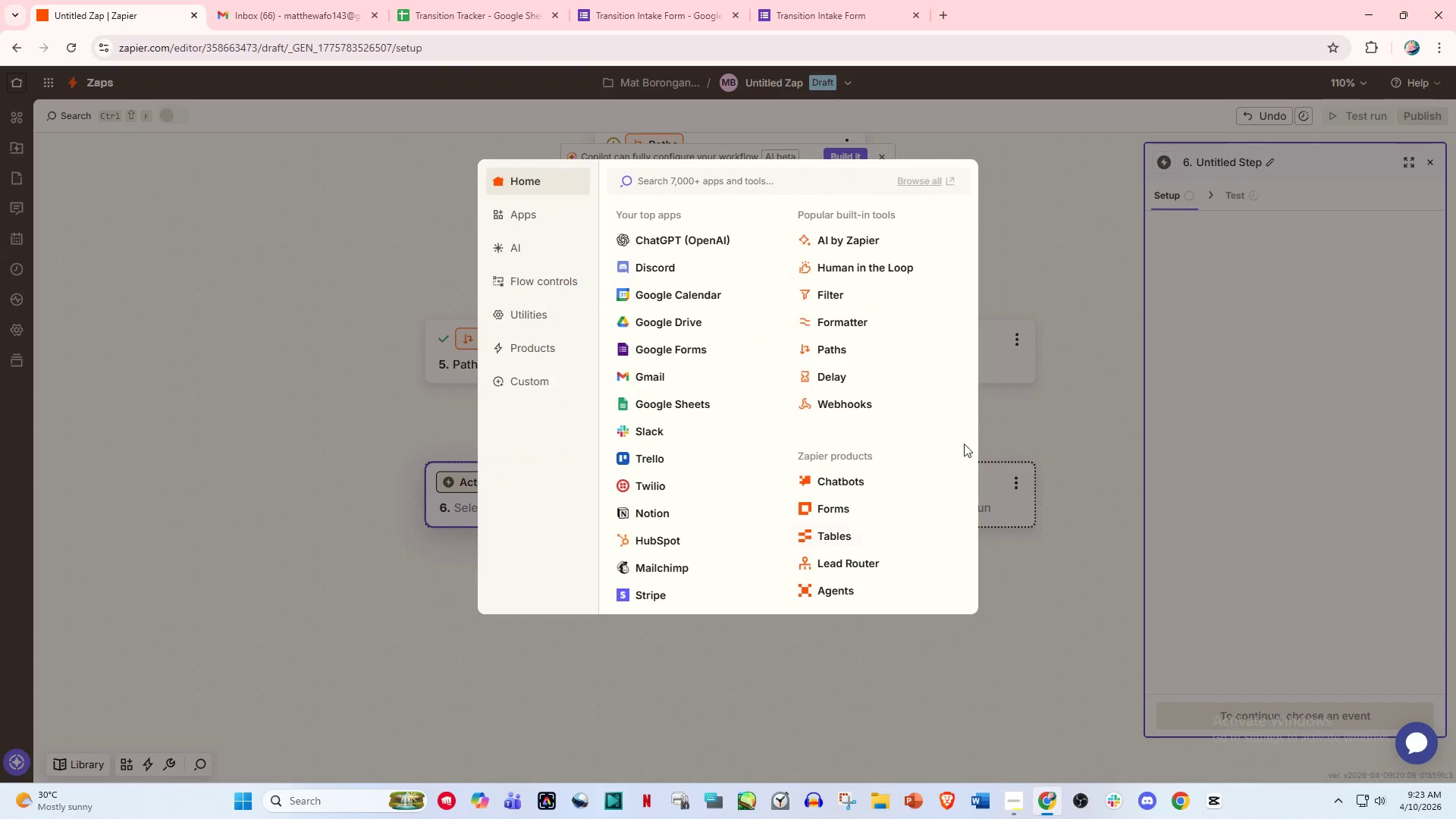 
left_click([1056, 424])
 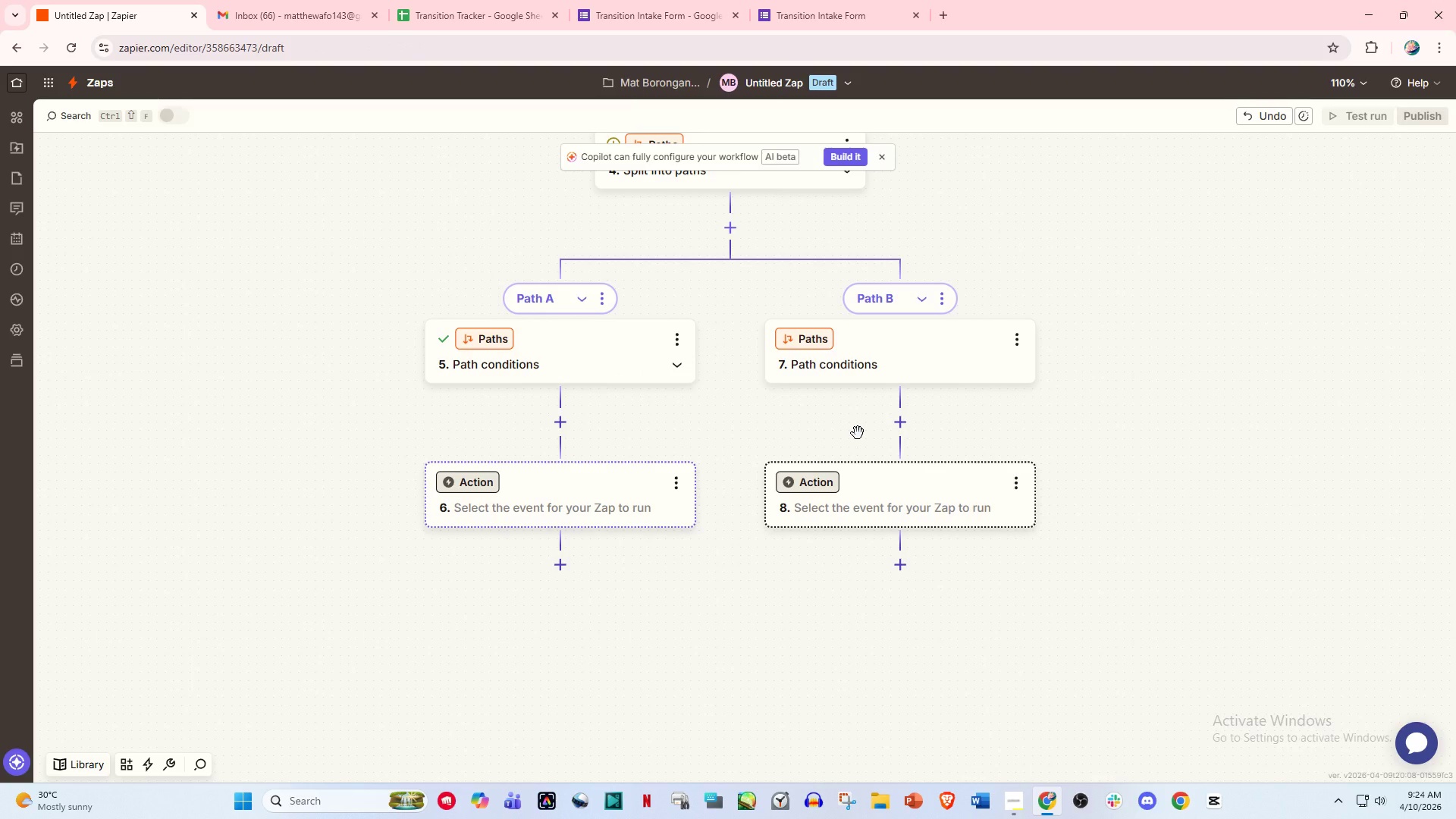 
wait(9.14)
 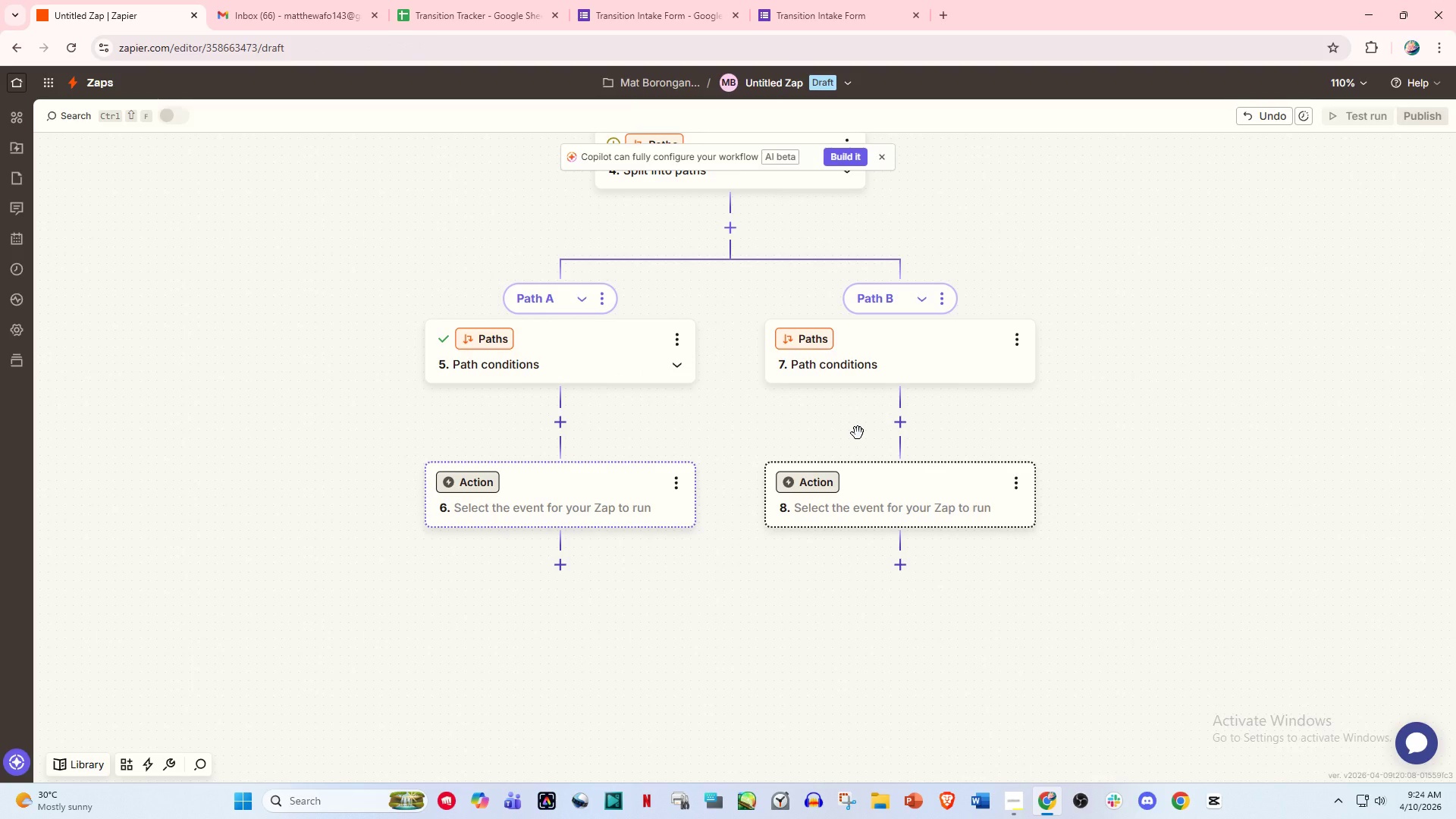 
left_click([589, 495])
 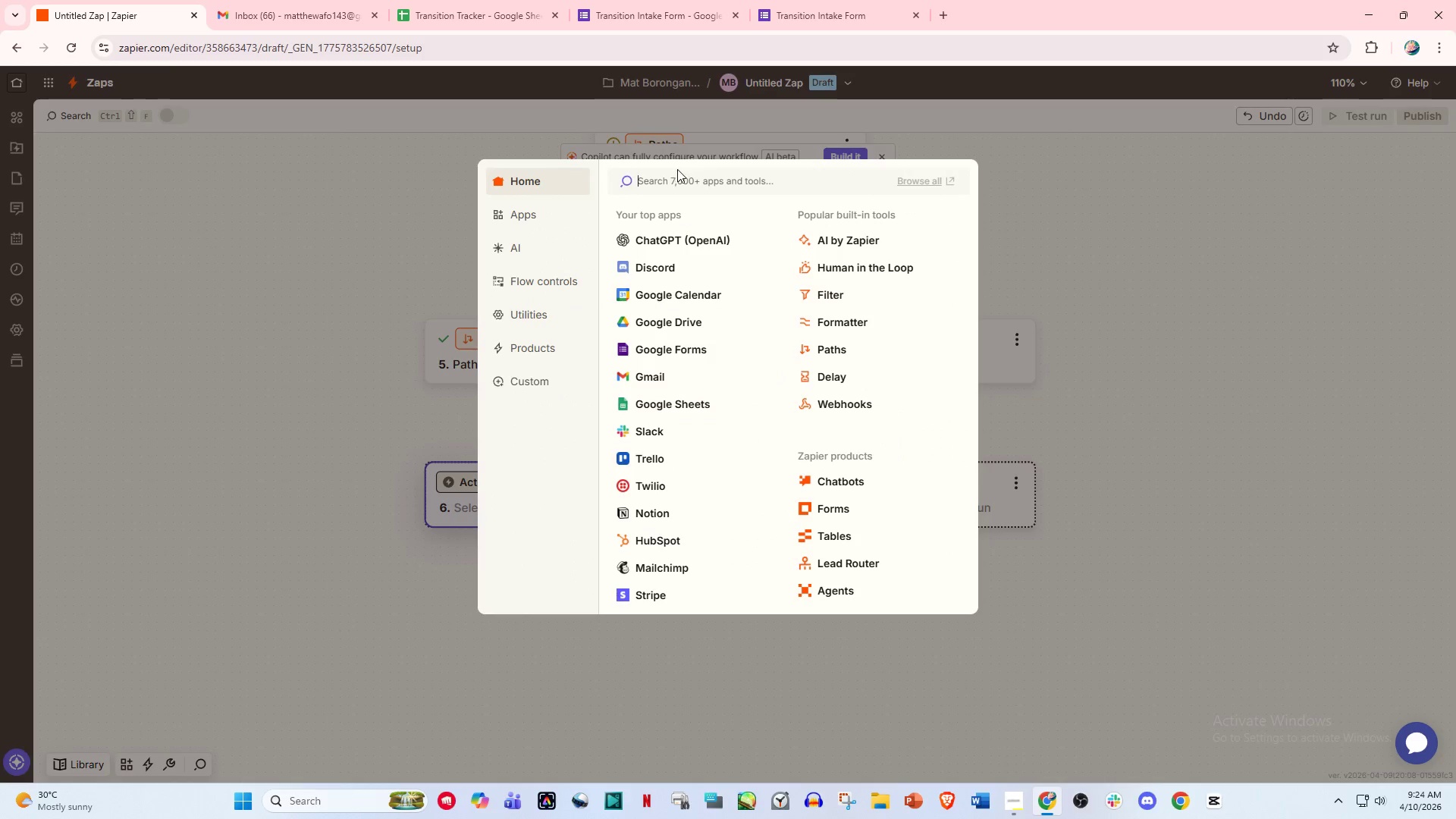 
double_click([673, 177])
 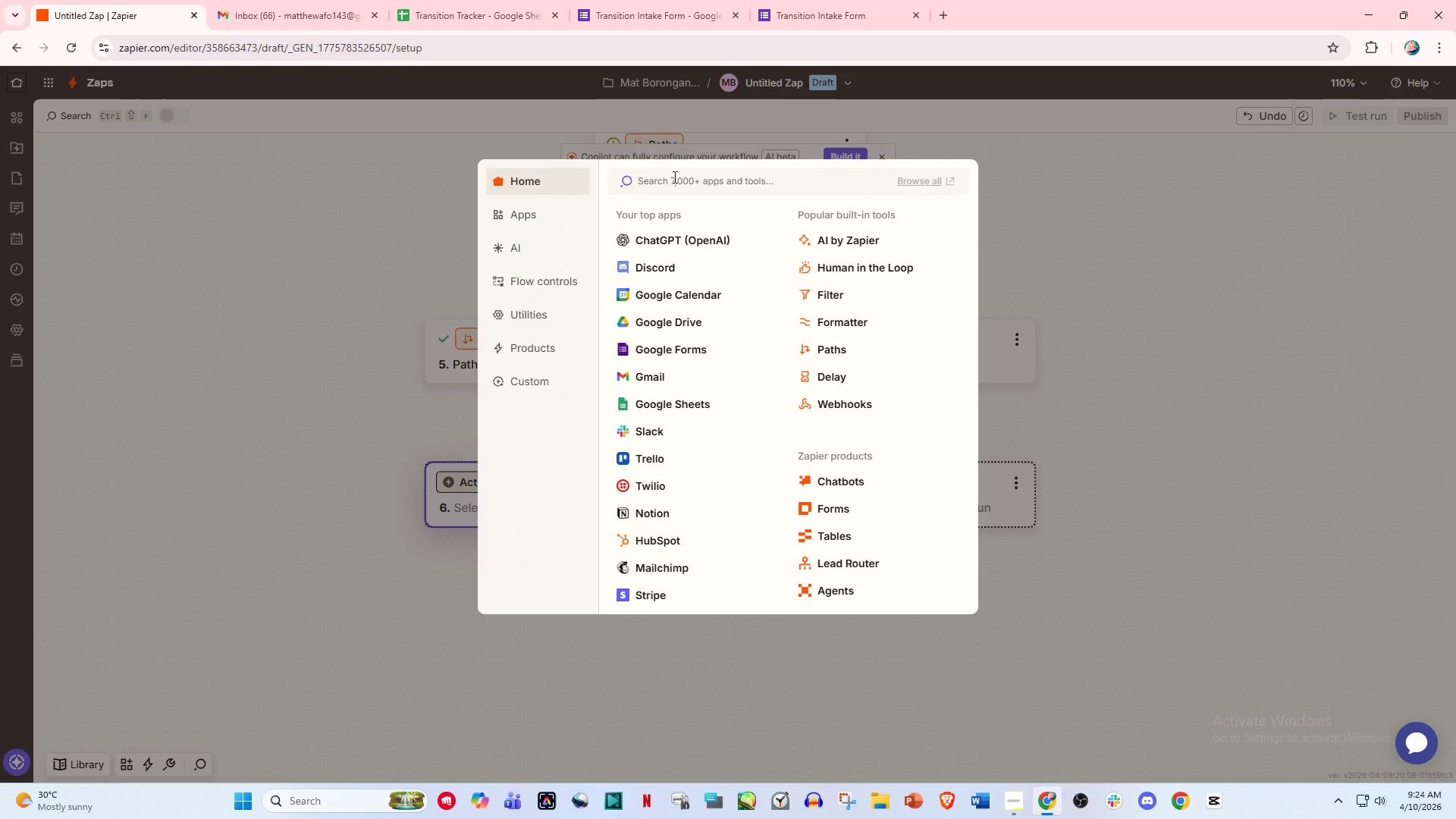 
type(gma)
 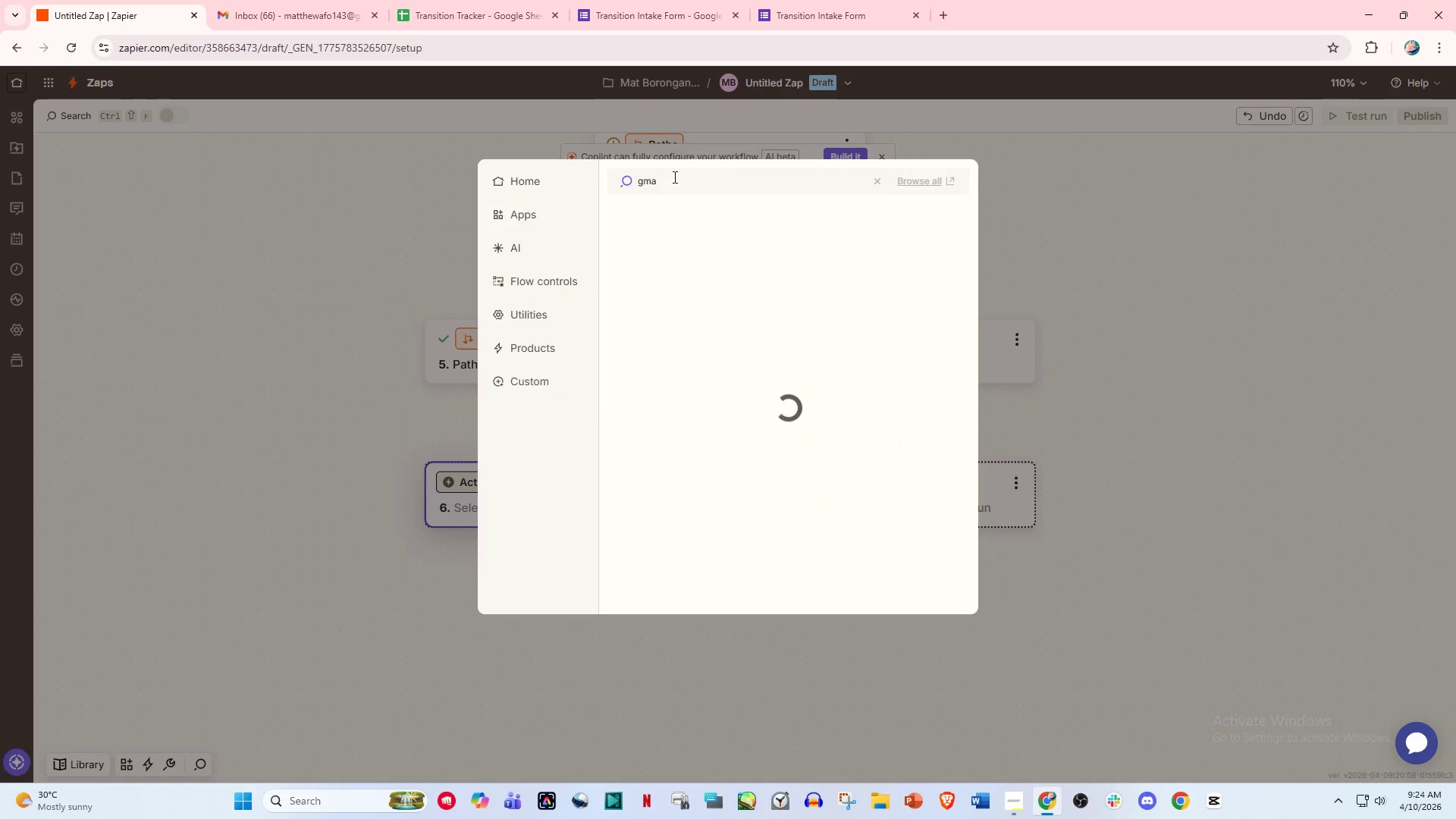 
mouse_move([704, 212])
 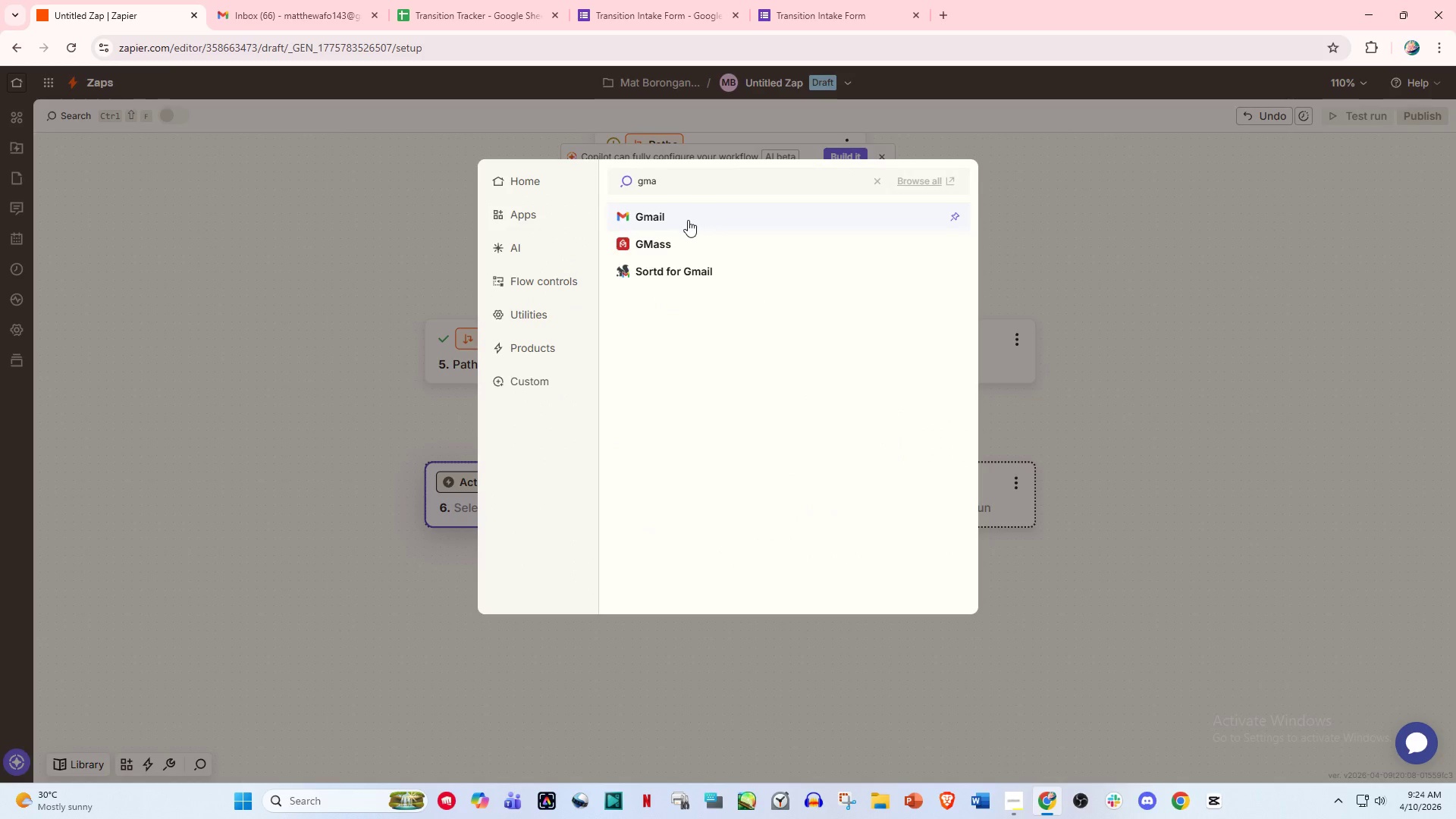 
left_click([688, 220])
 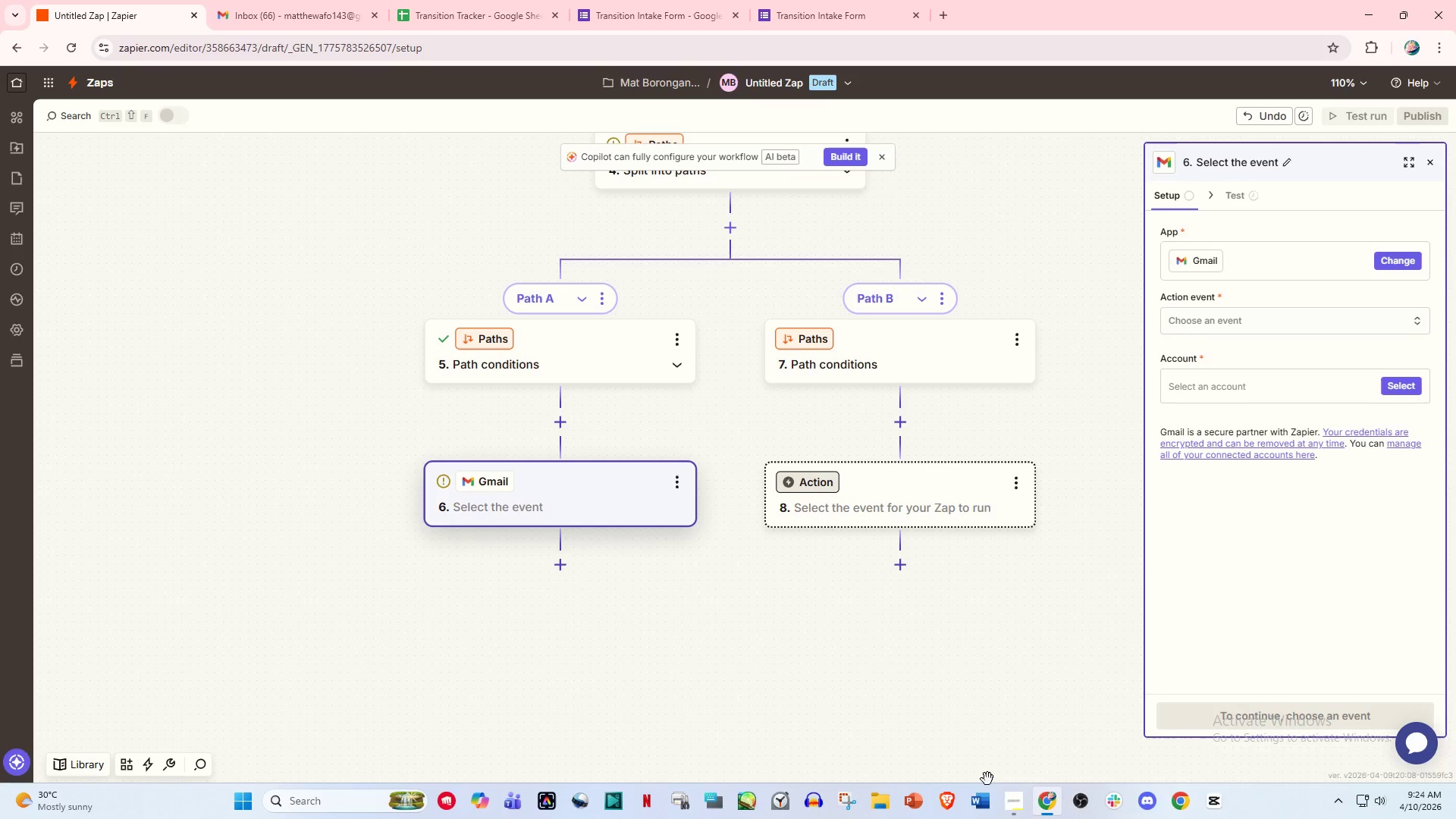 
left_click([999, 807])